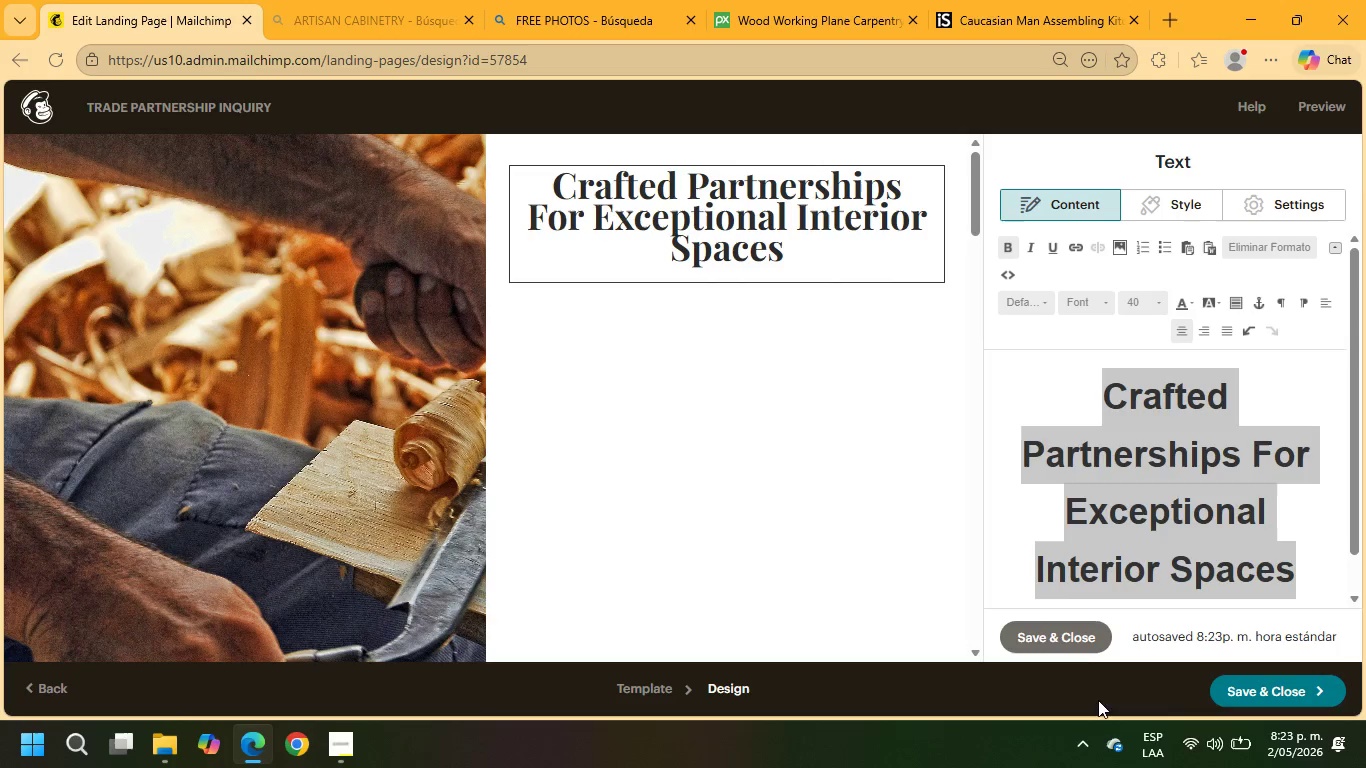 
left_click([1064, 647])
 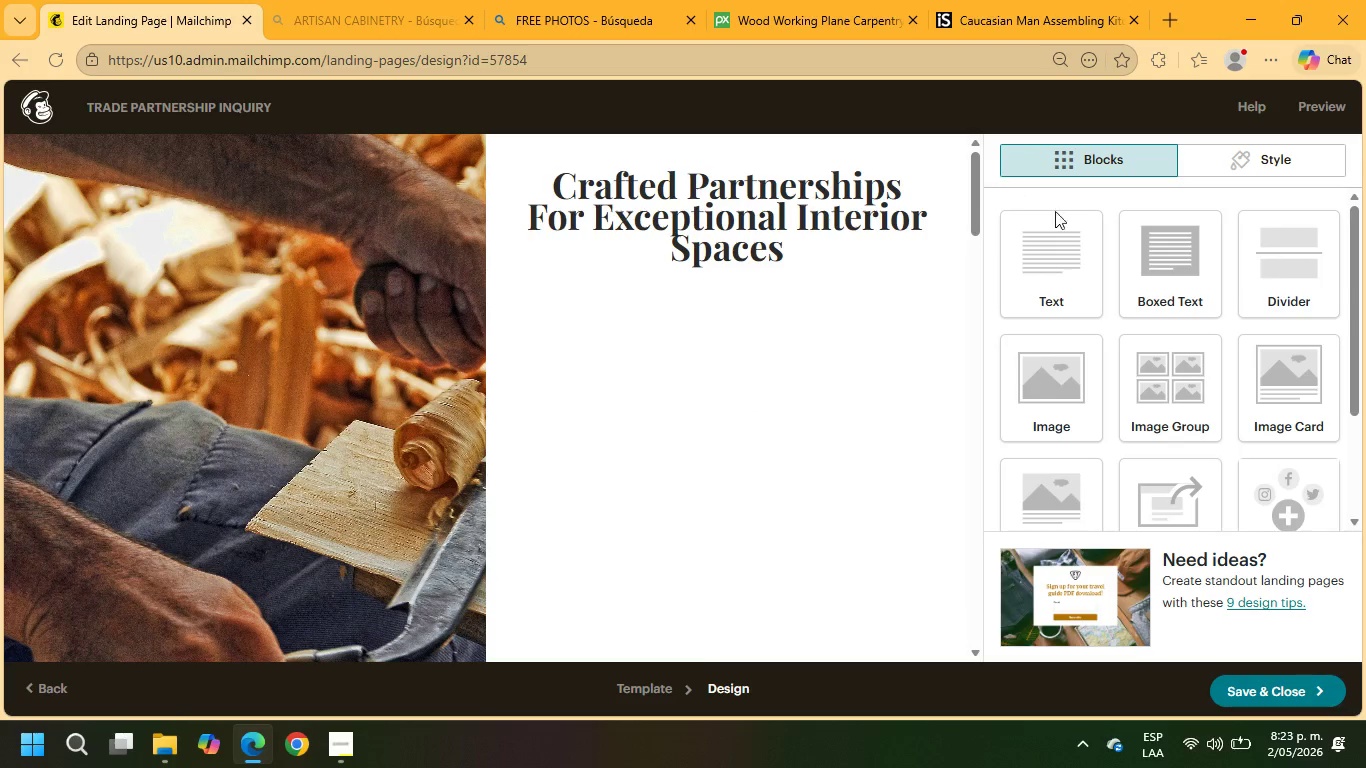 
wait(5.78)
 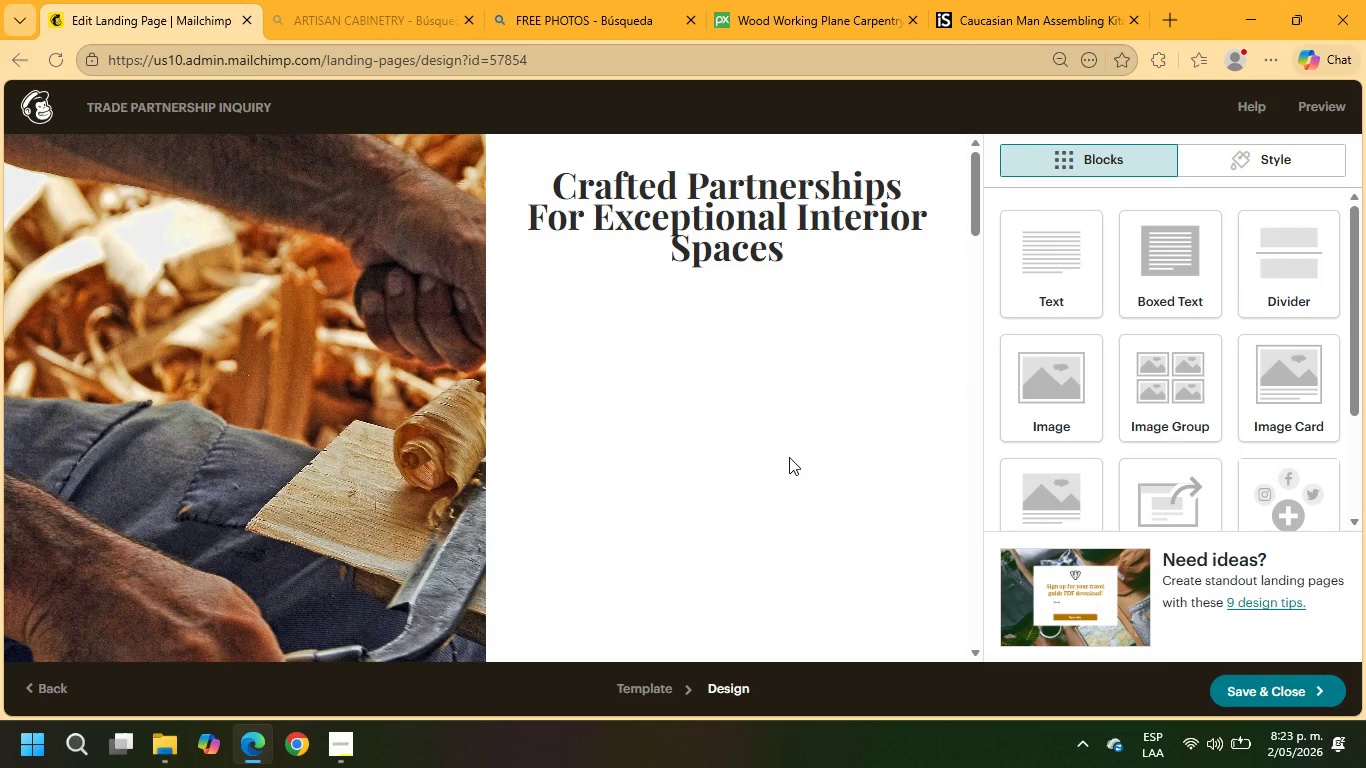 
left_click_drag(start_coordinate=[1162, 278], to_coordinate=[556, 270])
 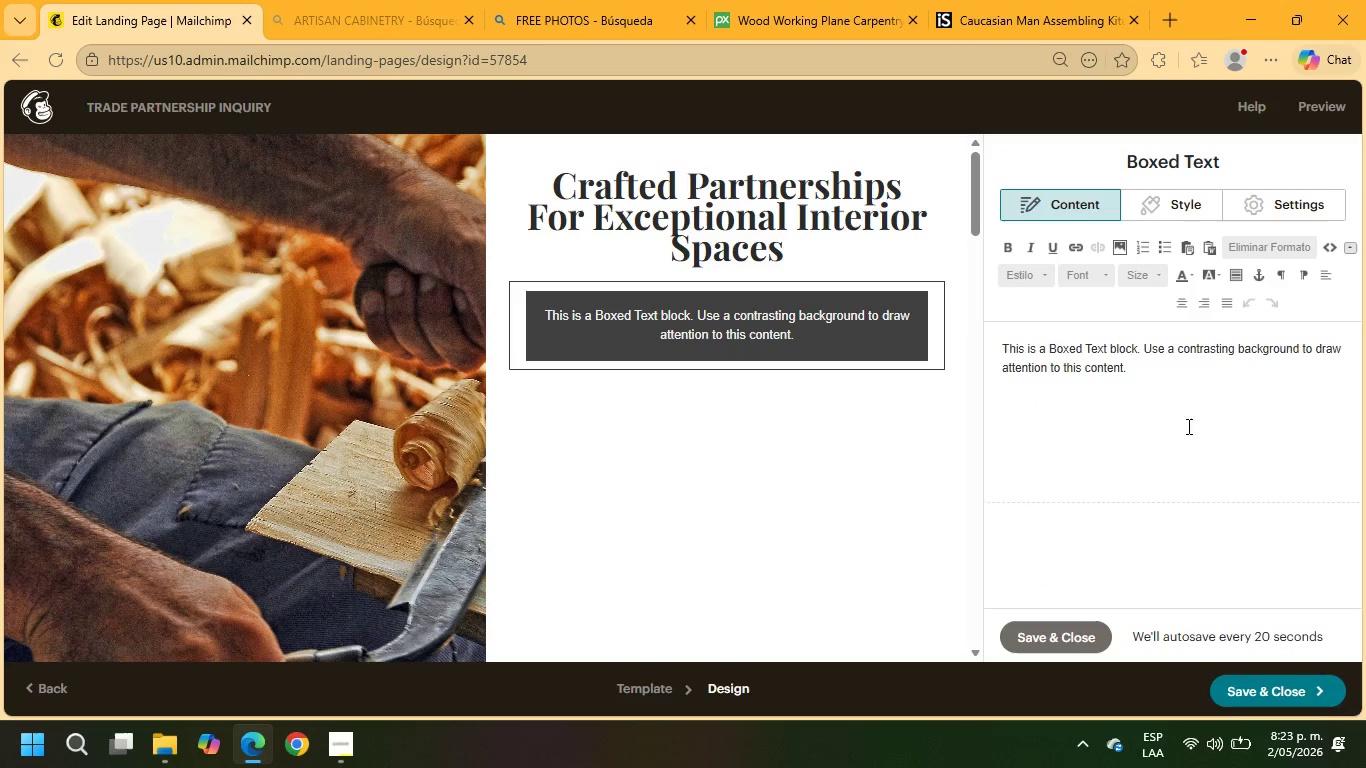 
left_click_drag(start_coordinate=[1140, 376], to_coordinate=[975, 352])
 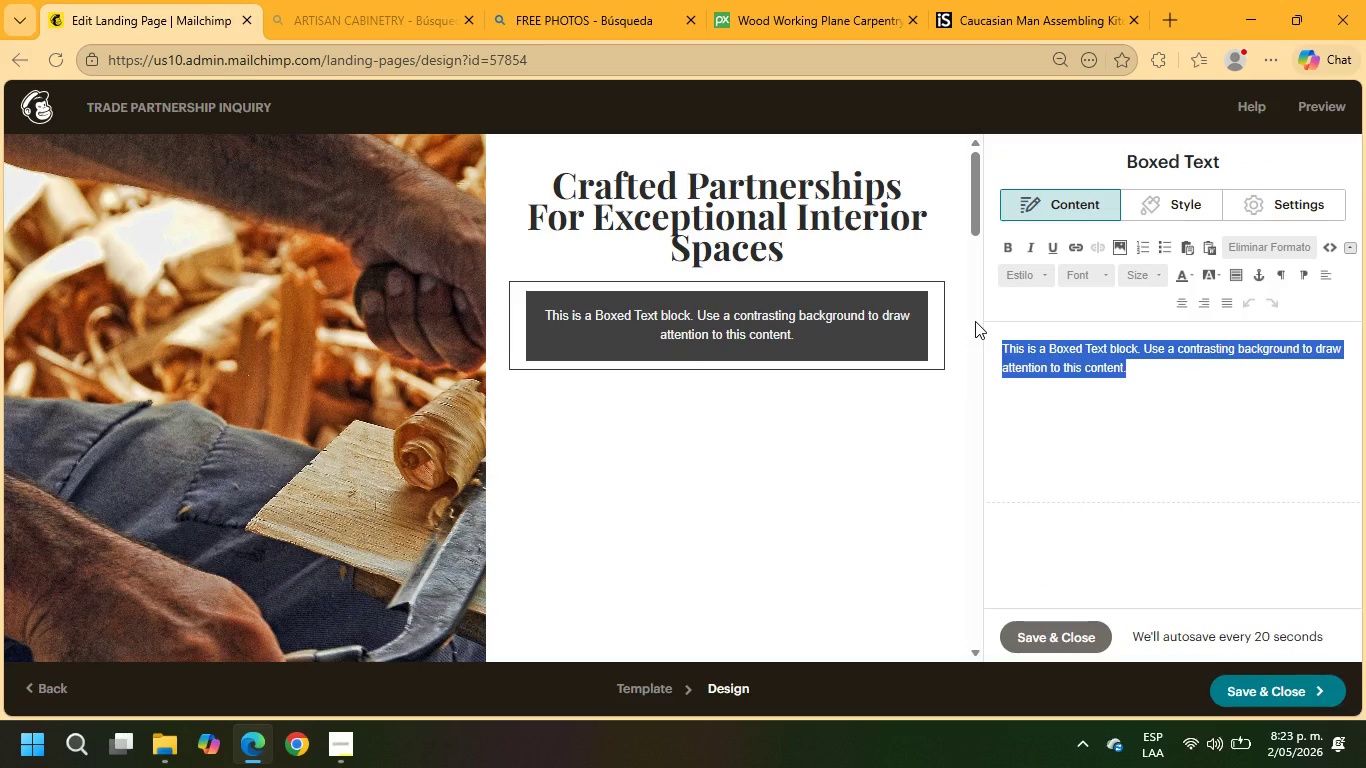 
type(Collaborate with Grain ^ Groove Woodworks to bring artisan cabinetry and premium installations yo your residential and commercial projects.)
 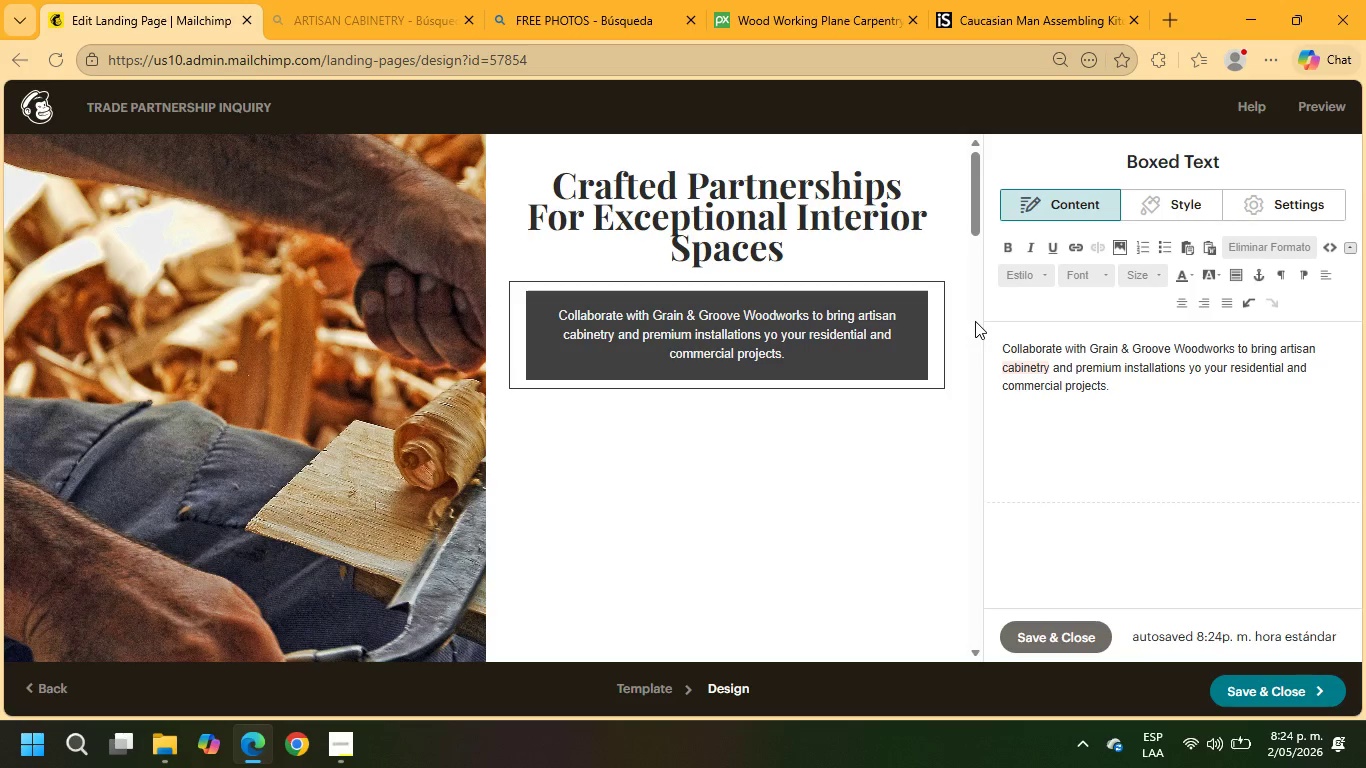 
left_click([1083, 638])
 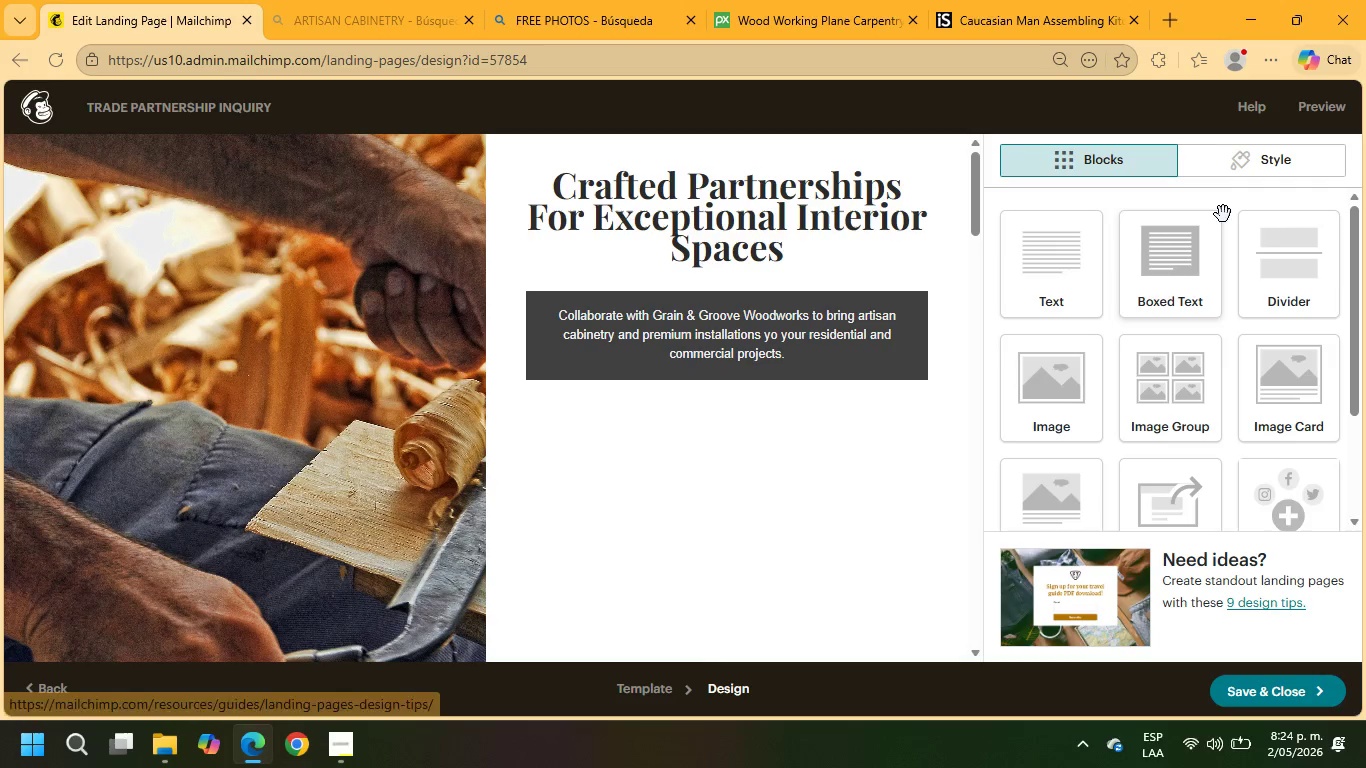 
scroll: coordinate [1152, 356], scroll_direction: down, amount: 4.0
 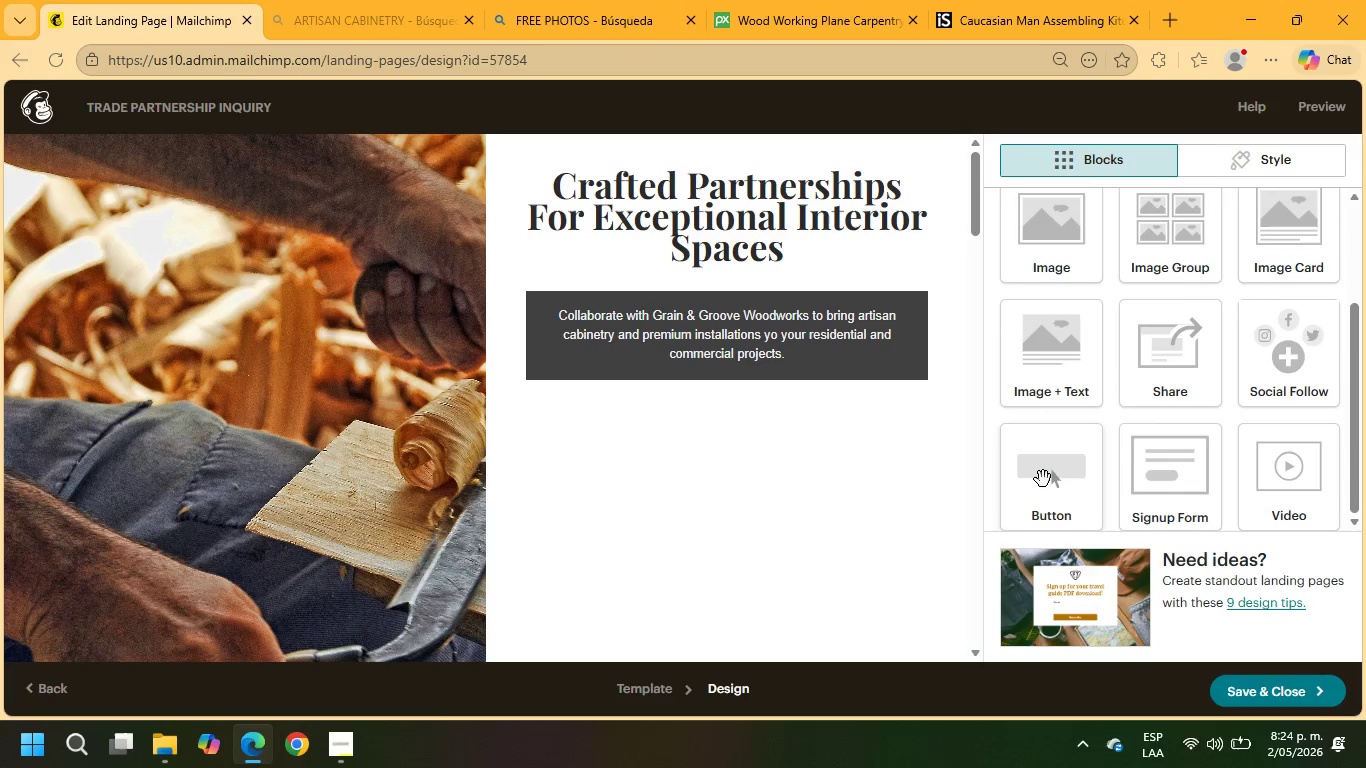 
left_click_drag(start_coordinate=[1044, 478], to_coordinate=[661, 379])
 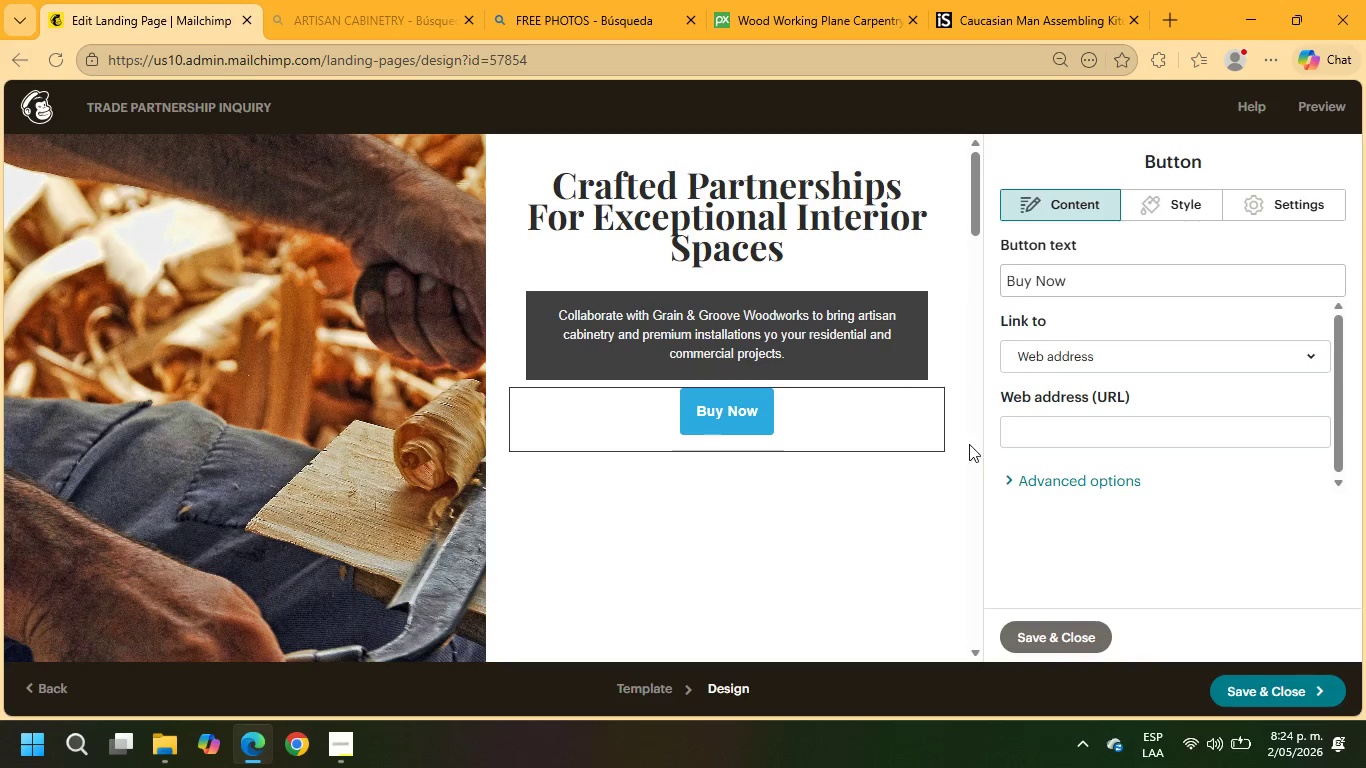 
wait(7.28)
 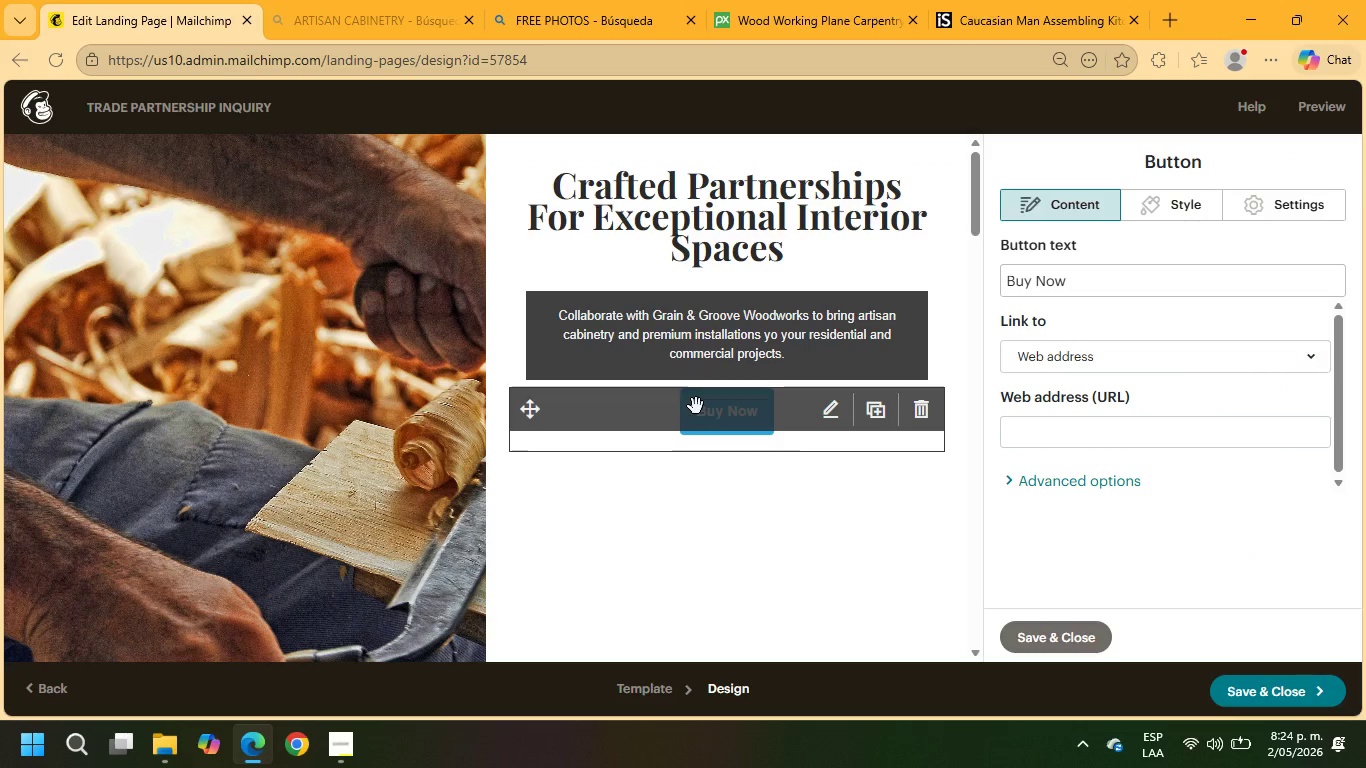 
left_click([1056, 638])
 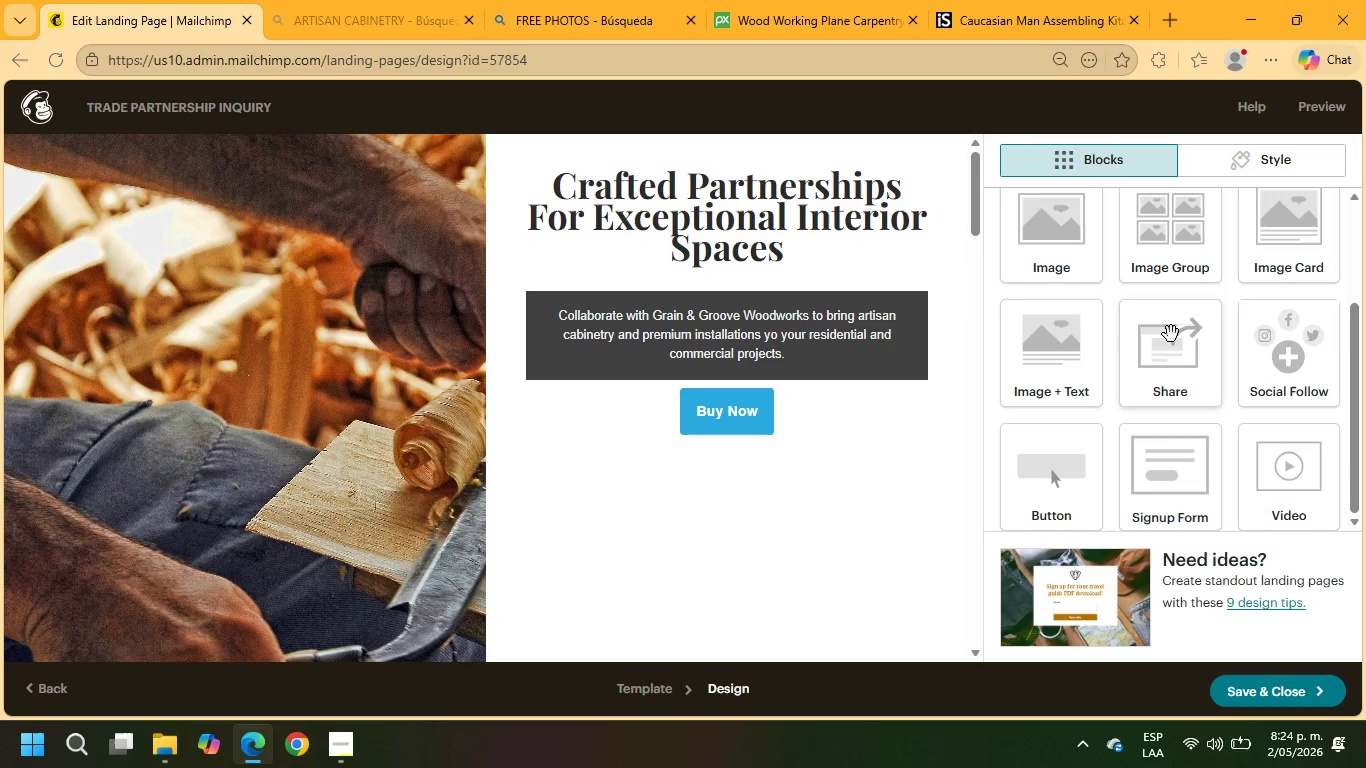 
scroll: coordinate [1204, 399], scroll_direction: none, amount: 0.0
 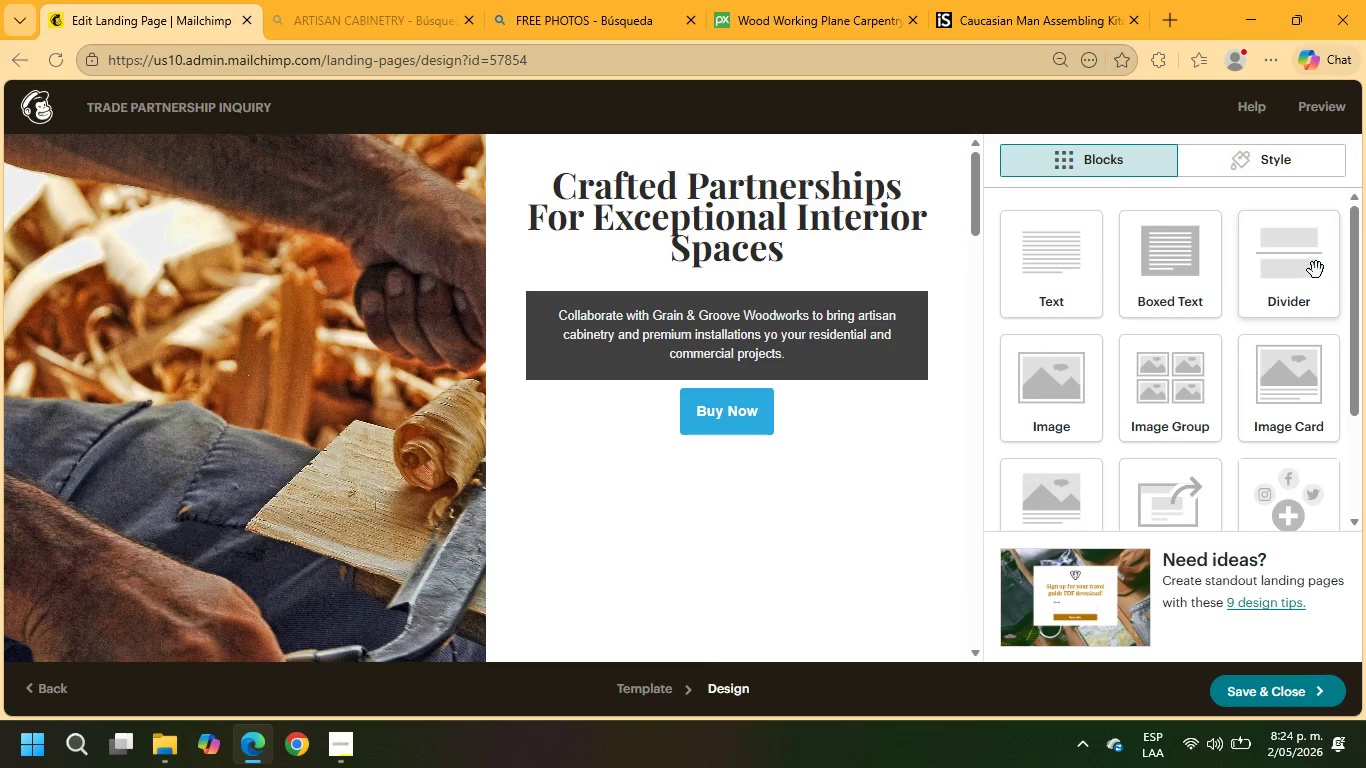 
left_click_drag(start_coordinate=[1316, 270], to_coordinate=[772, 372])
 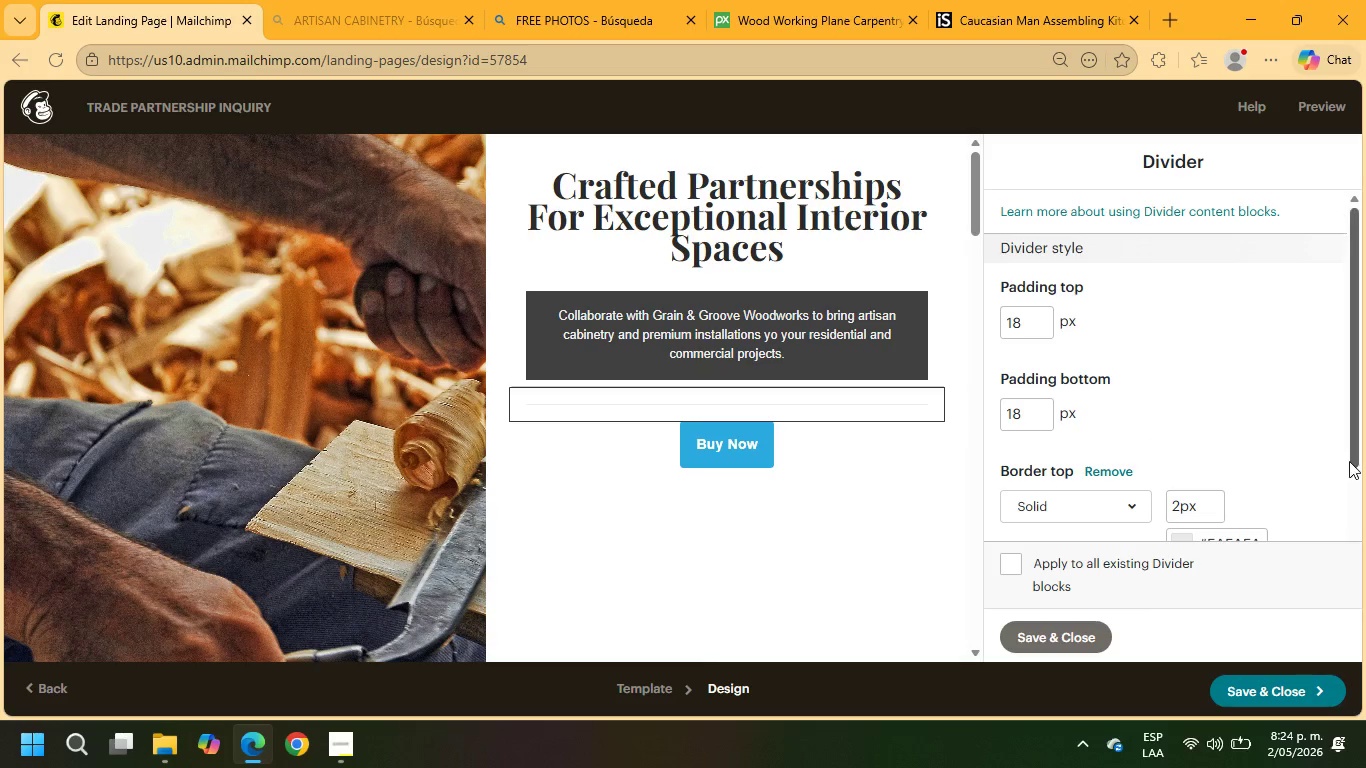 
left_click([819, 556])
 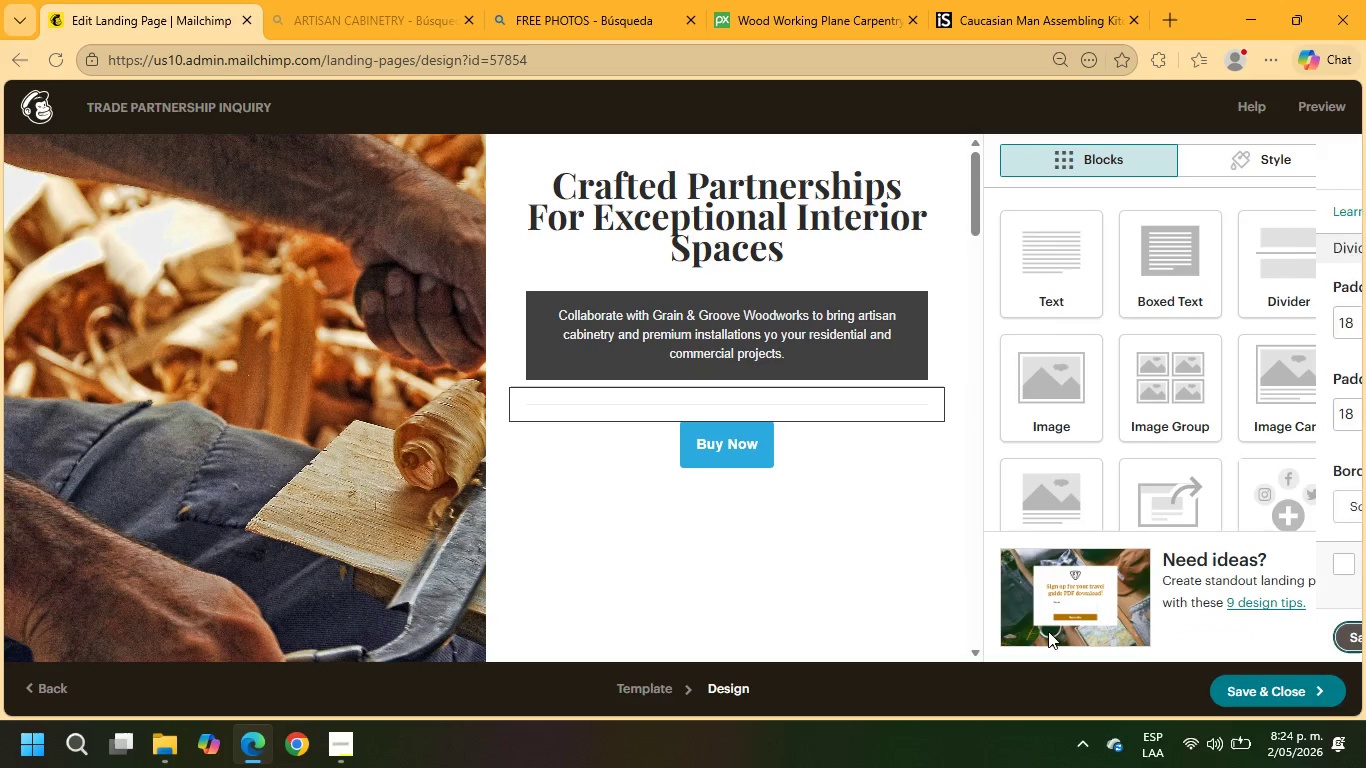 
left_click([882, 581])
 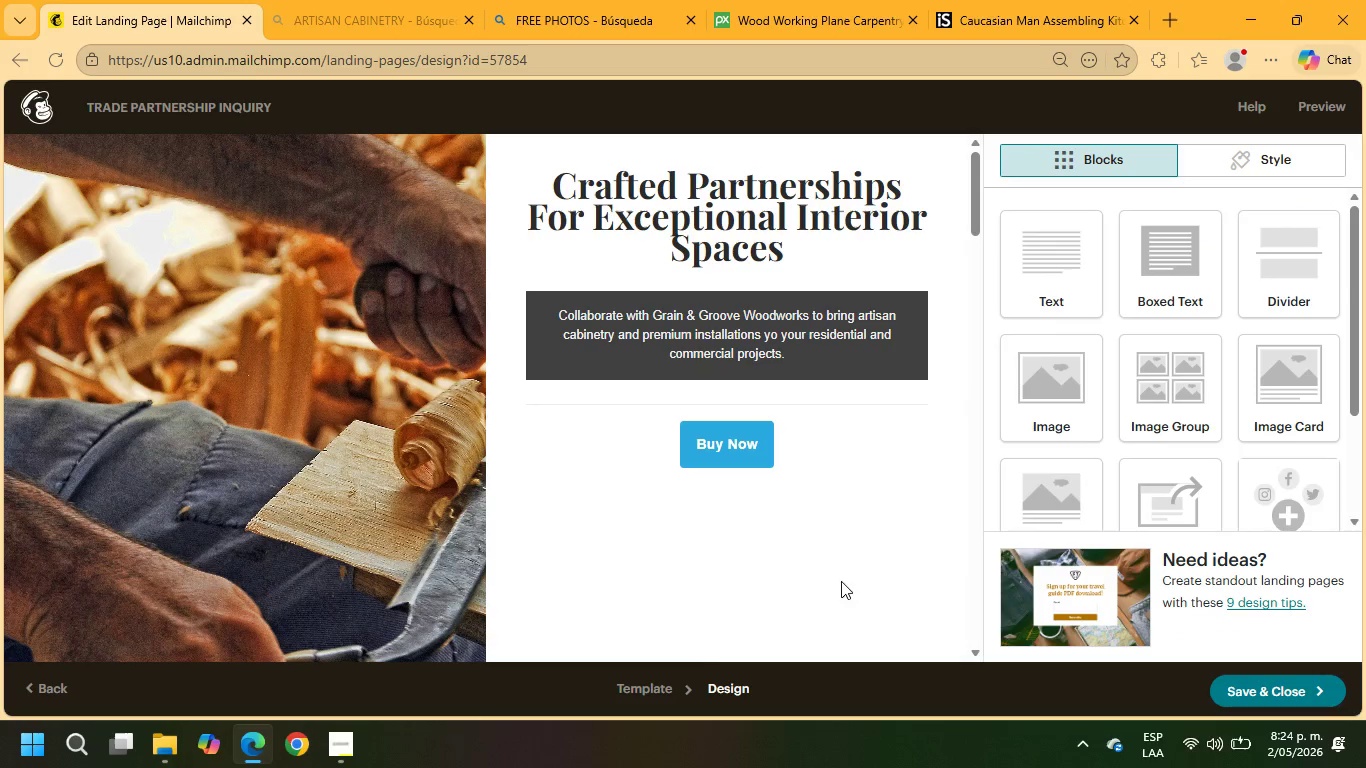 
left_click([631, 415])
 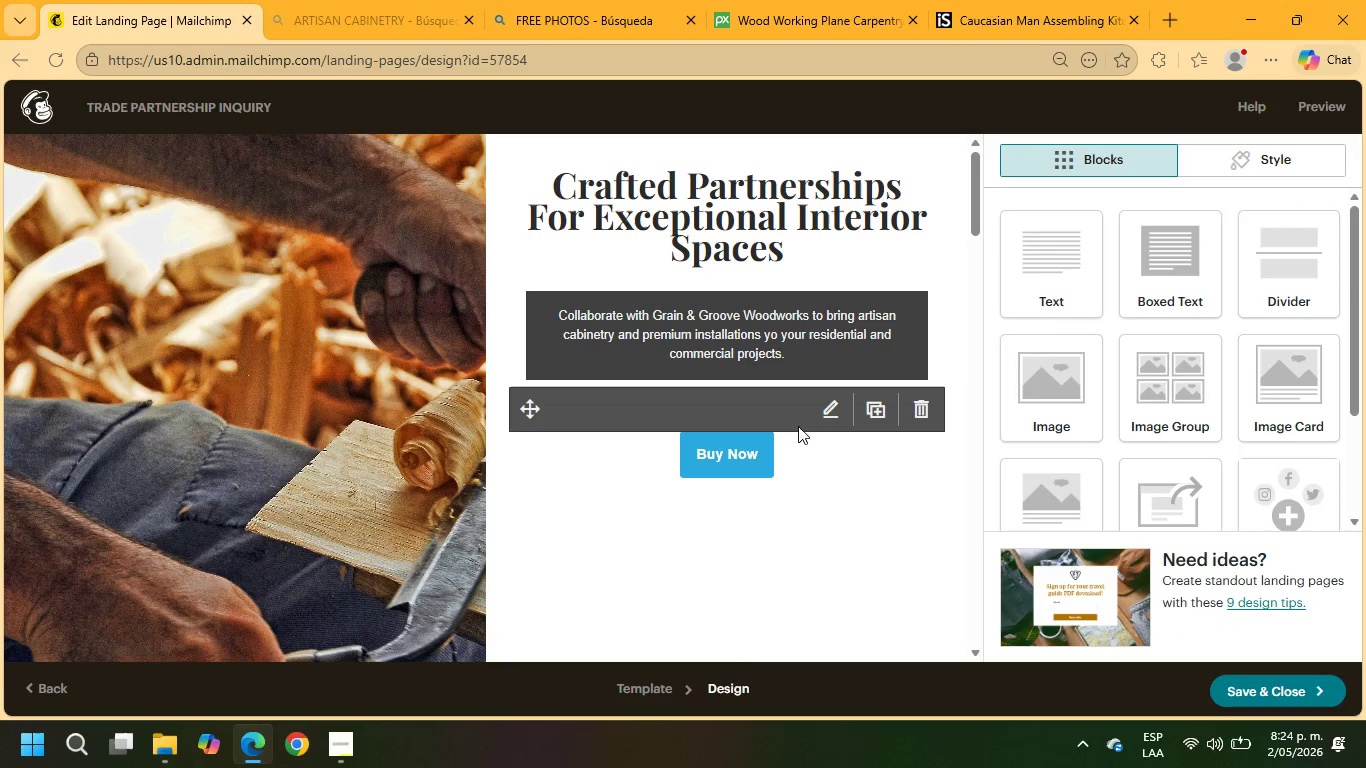 
left_click([837, 411])
 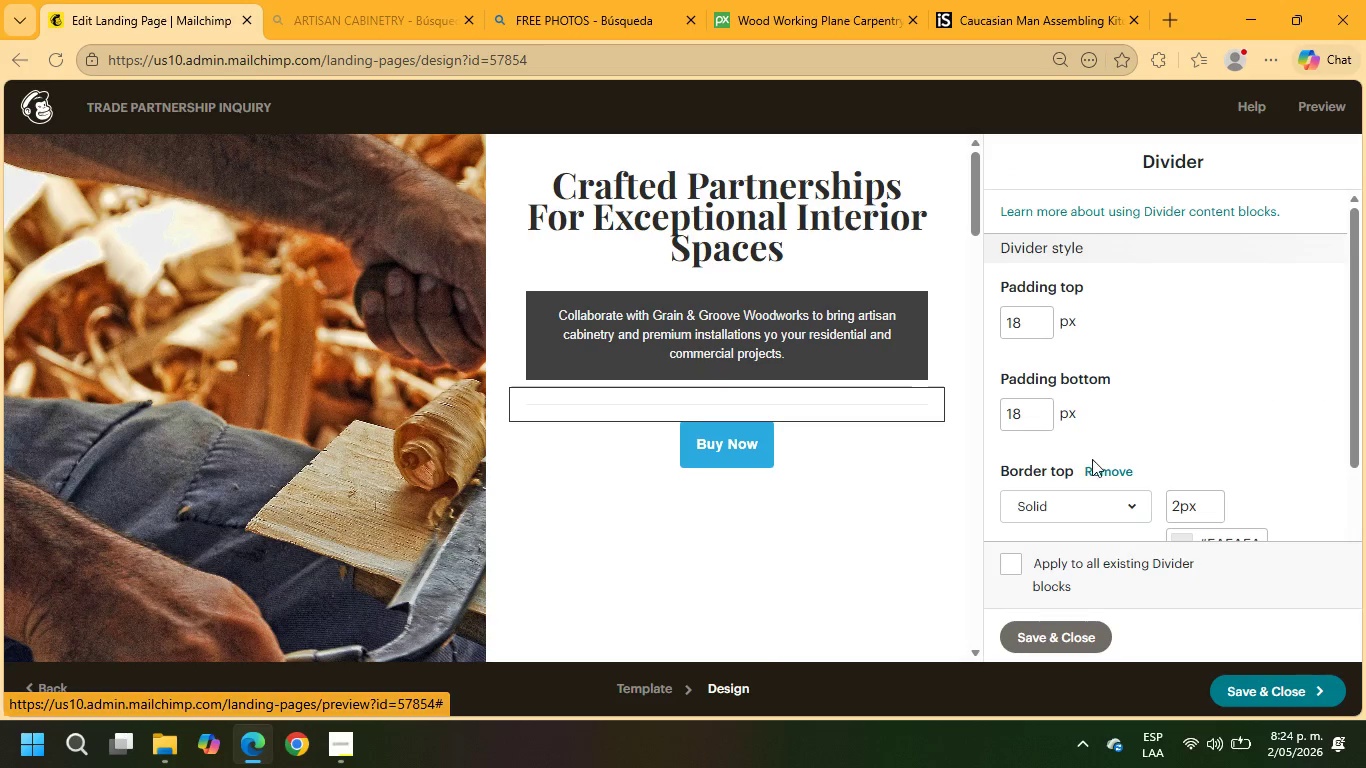 
scroll: coordinate [1091, 459], scroll_direction: down, amount: 1.0
 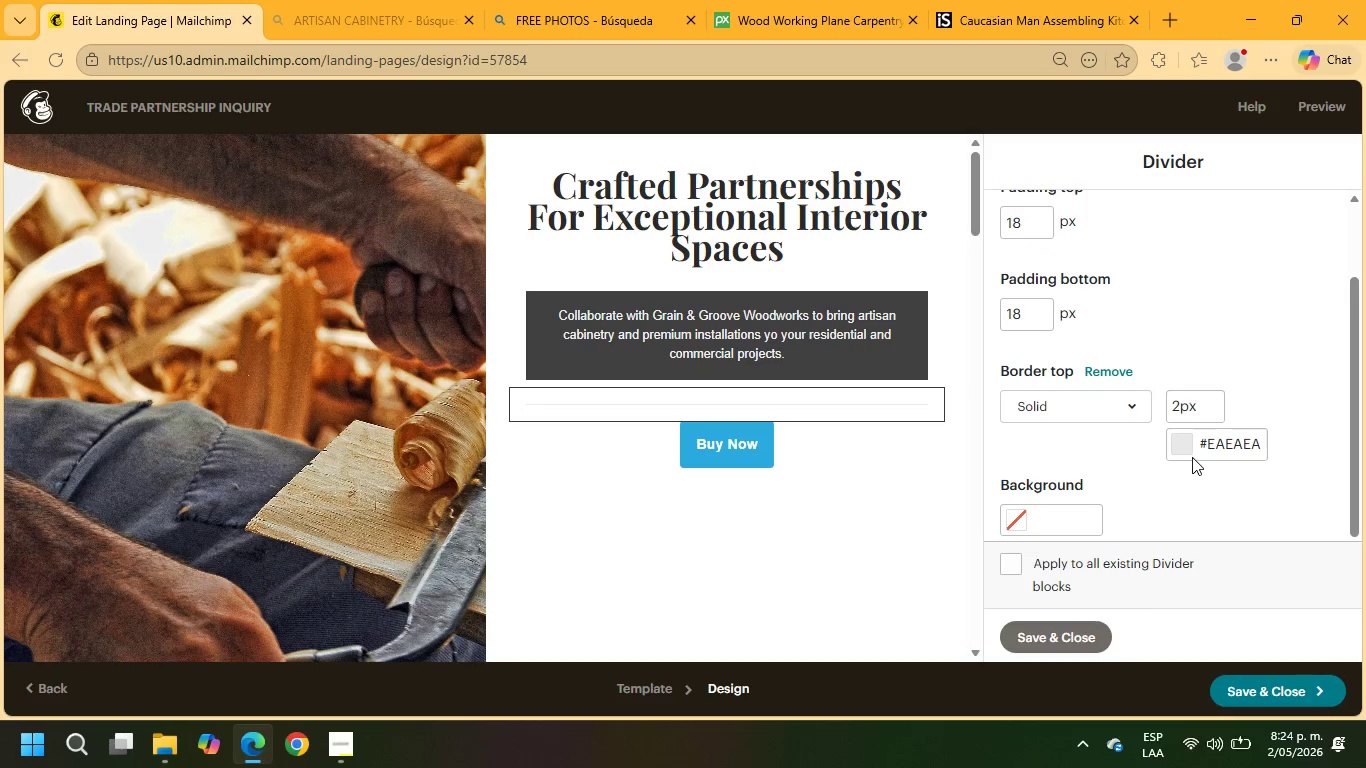 
left_click([1193, 454])
 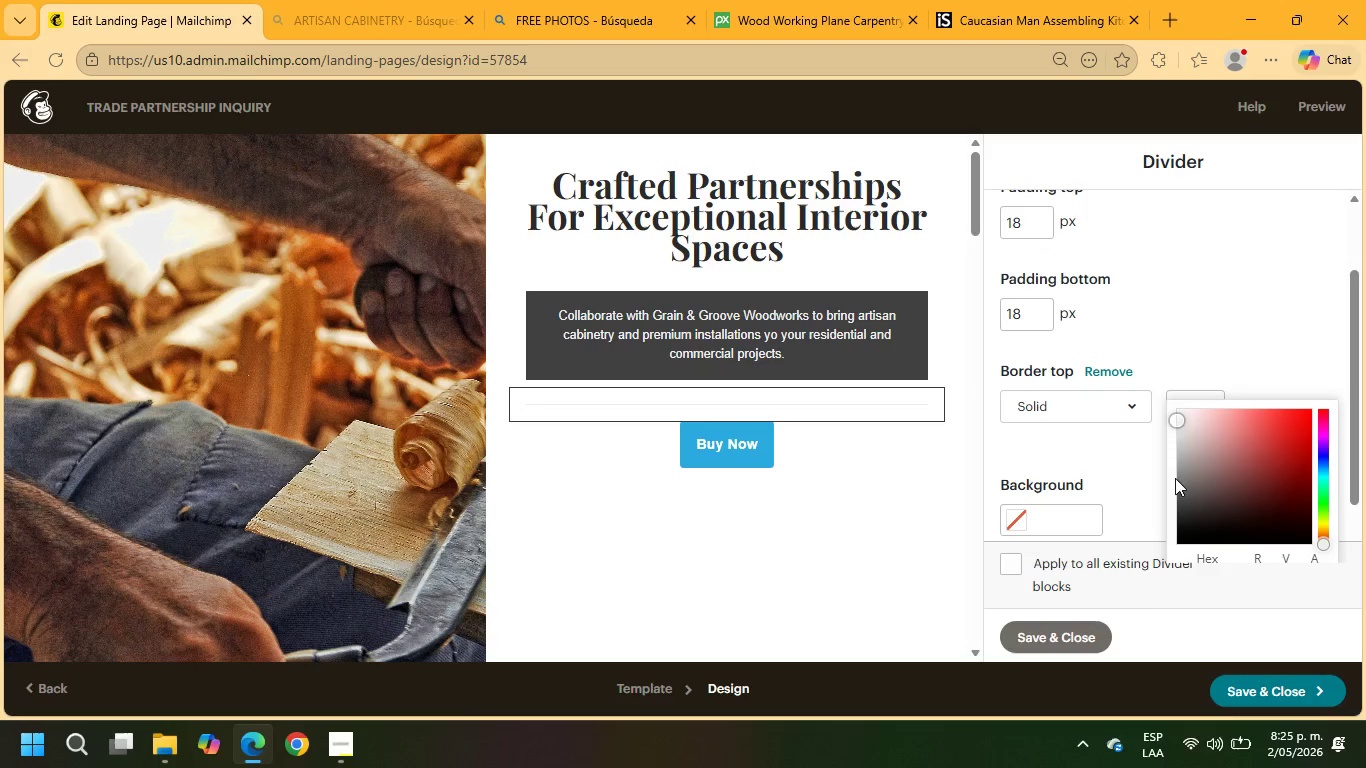 
scroll: coordinate [1215, 458], scroll_direction: down, amount: 3.0
 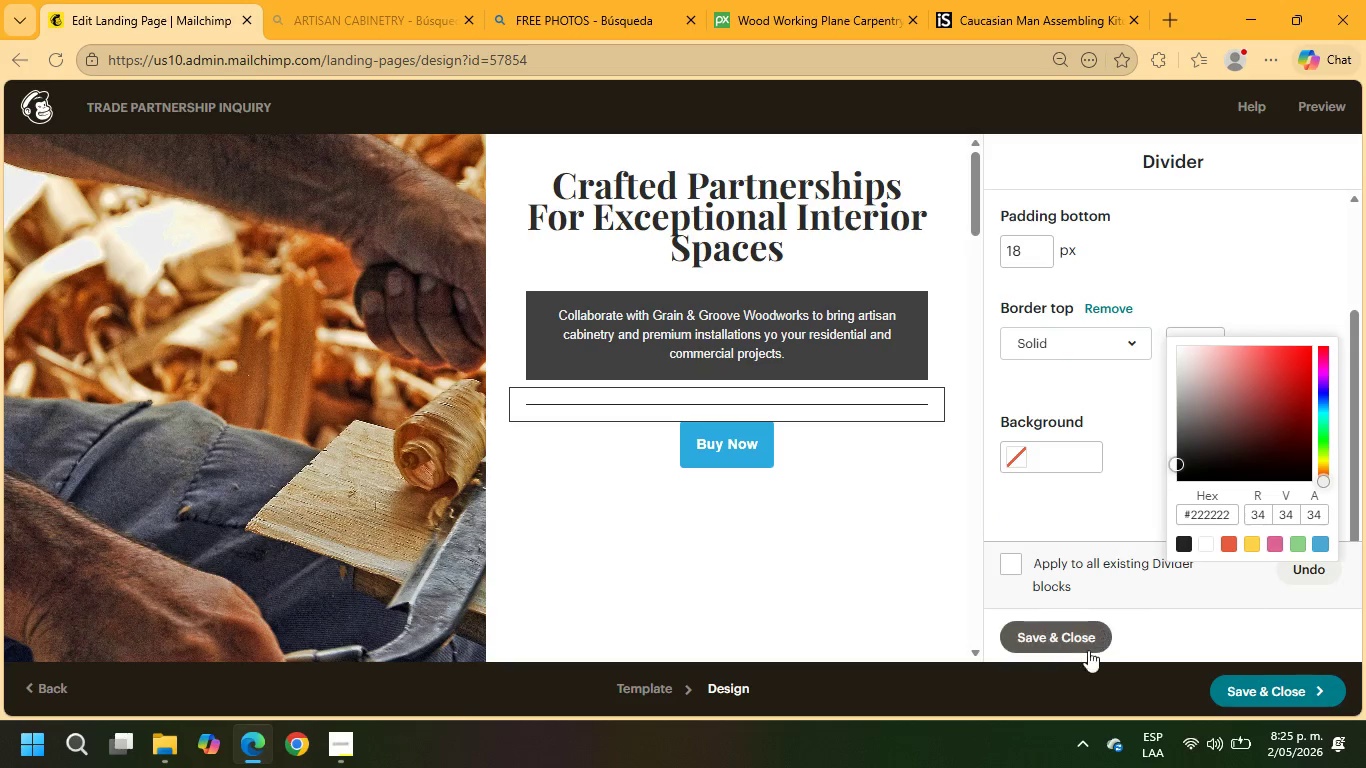 
left_click([1062, 636])
 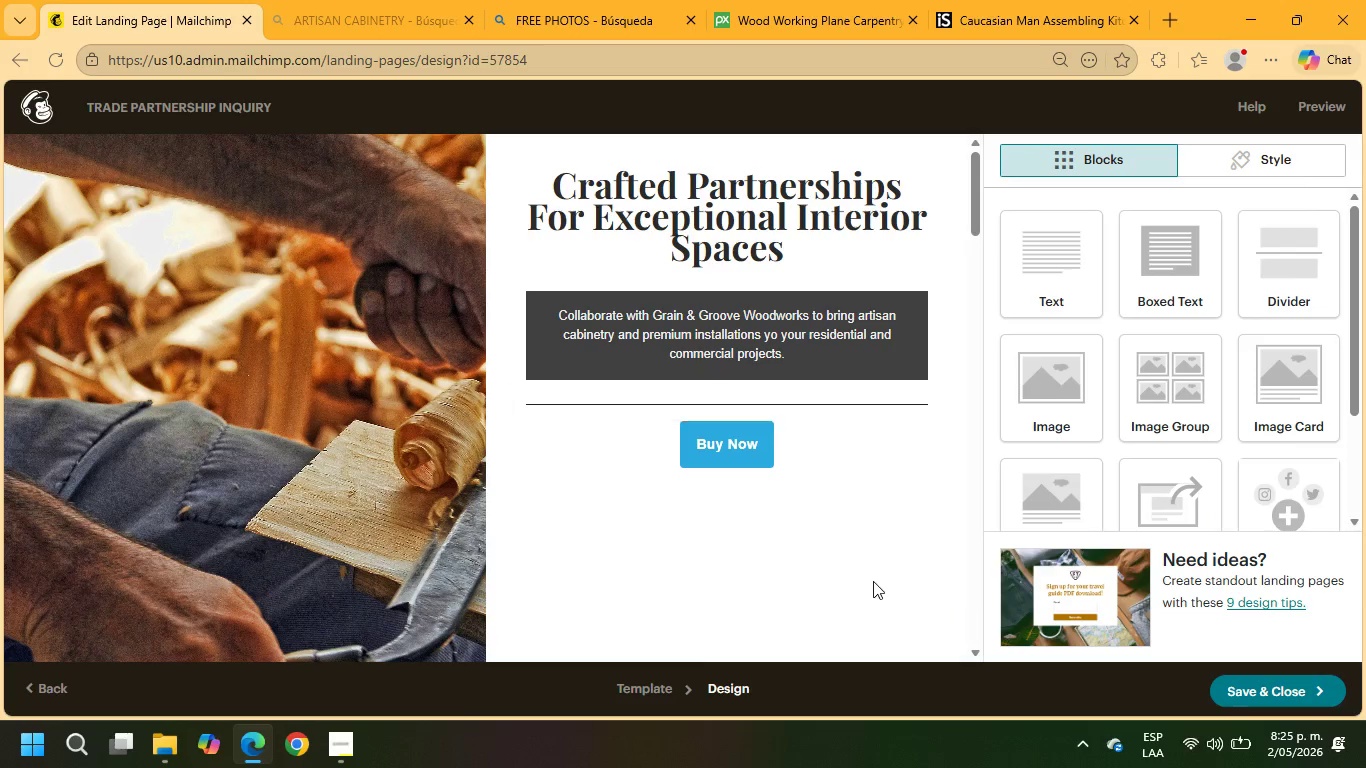 
left_click([801, 544])
 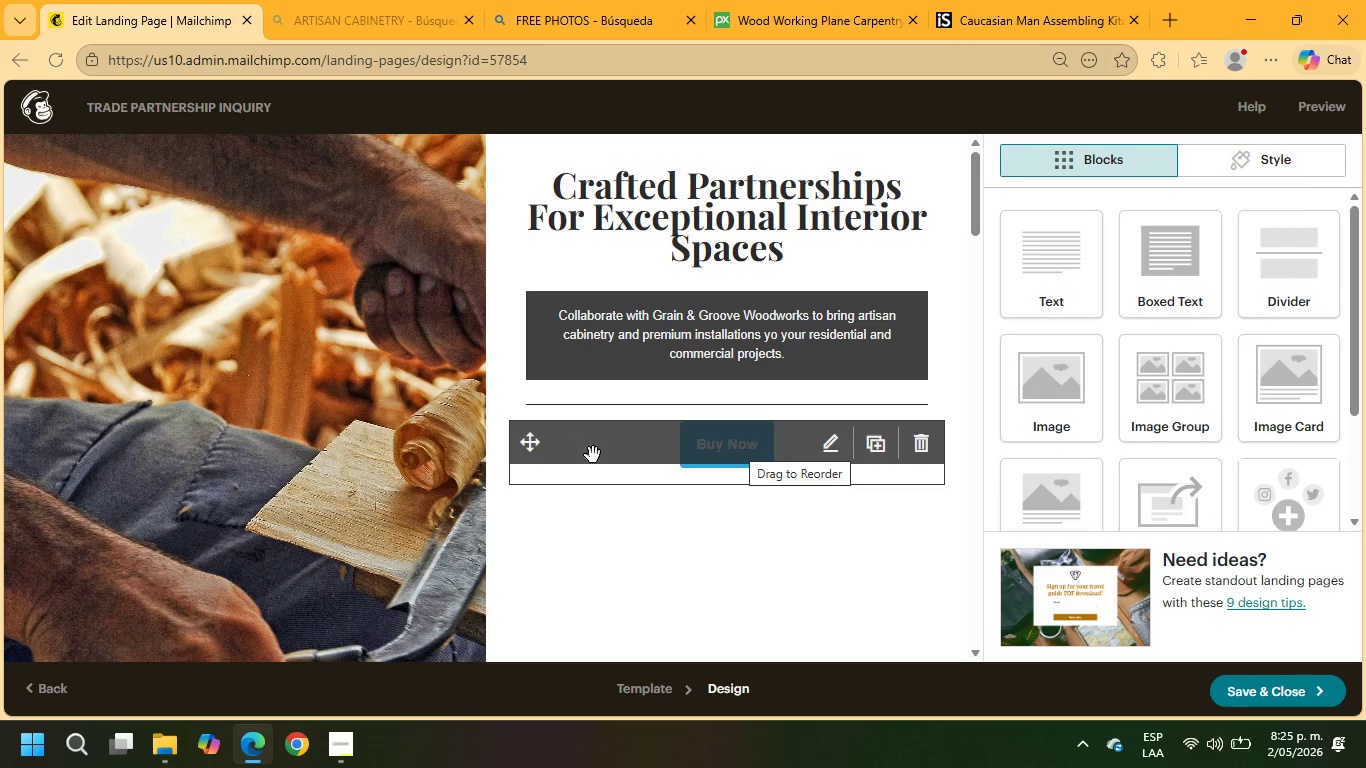 
left_click([825, 444])
 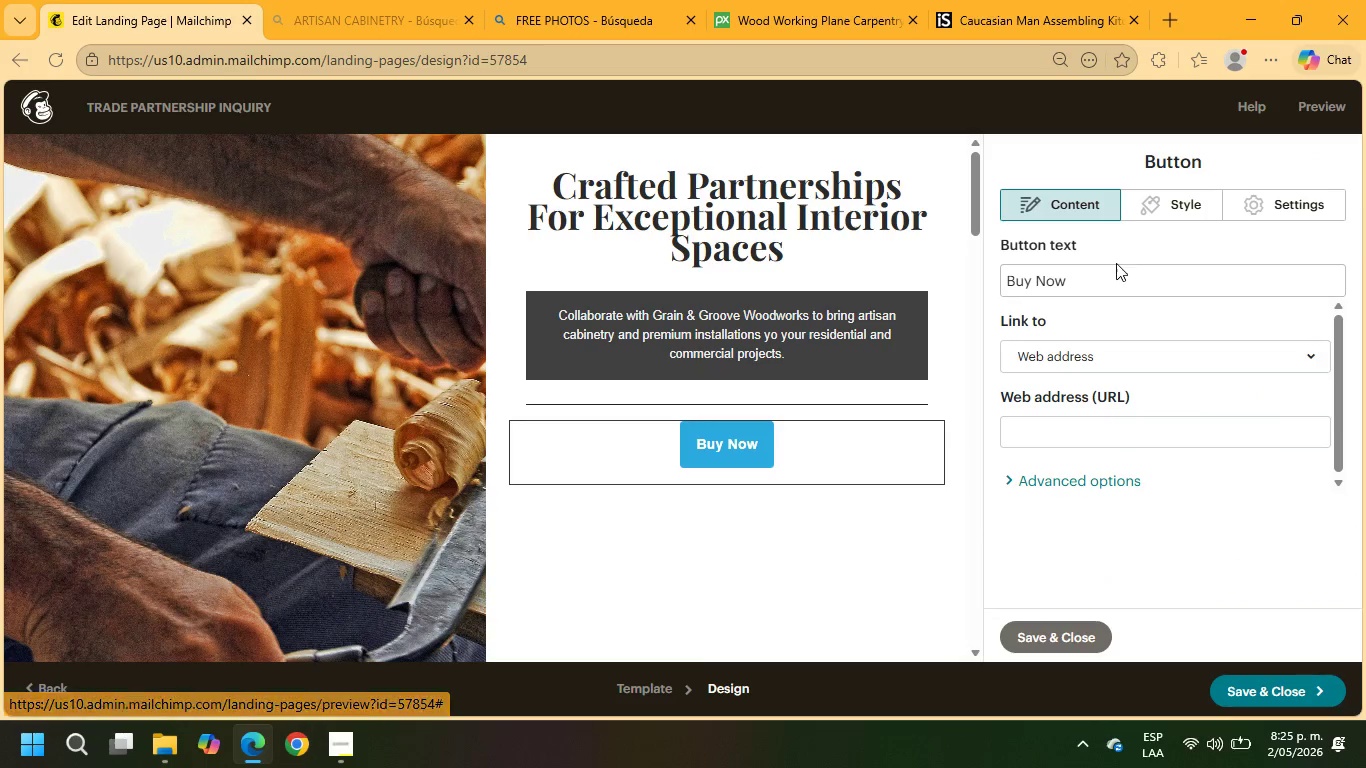 
left_click_drag(start_coordinate=[1115, 281], to_coordinate=[915, 273])
 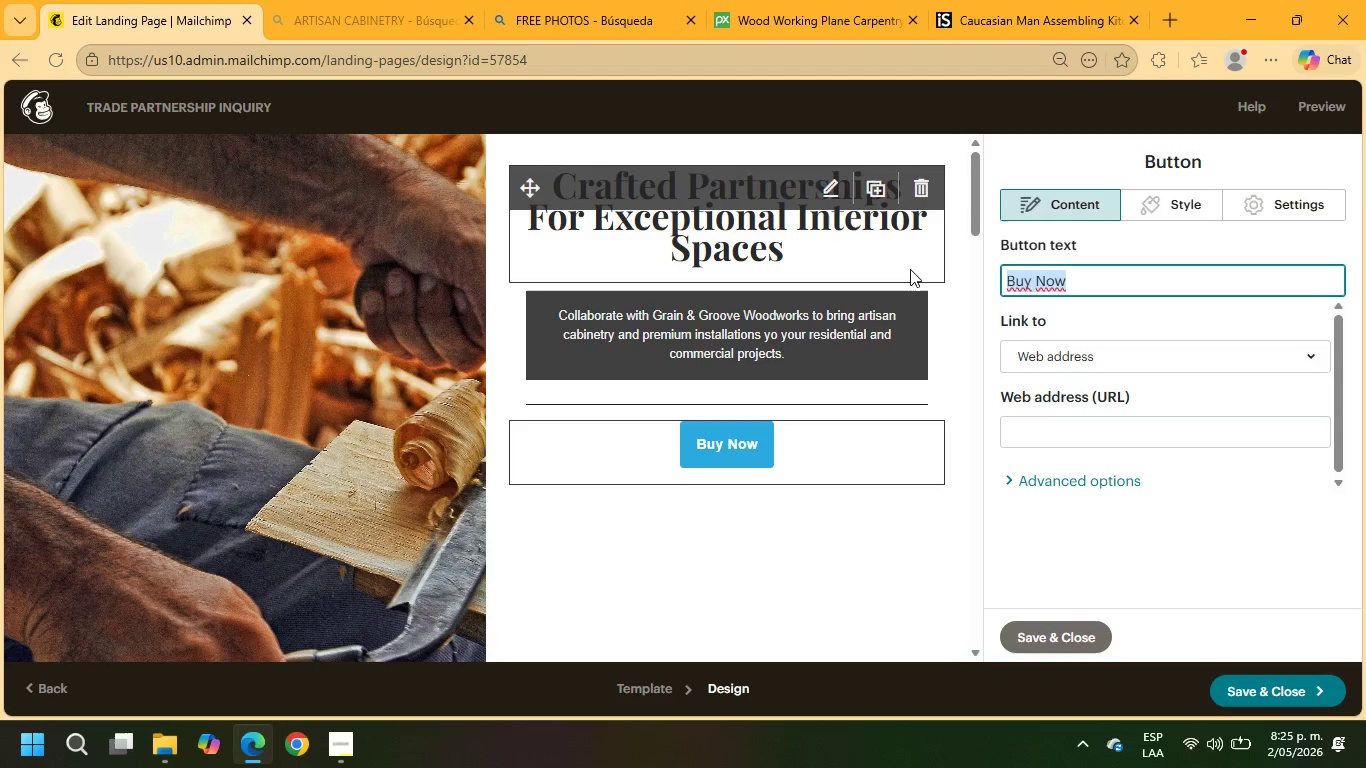 
key(Control+ControlRight)
 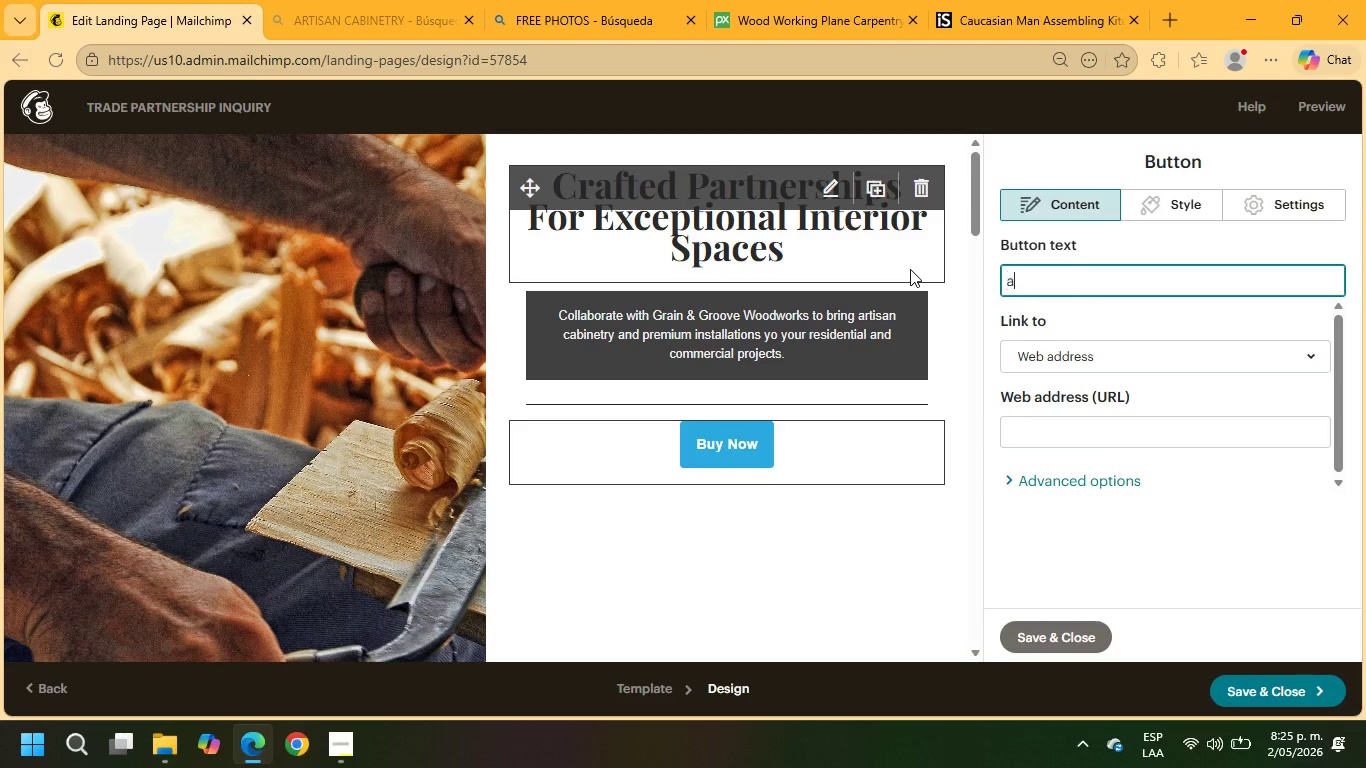 
type(apply )
key(Backspace)
key(Backspace)
key(Backspace)
key(Backspace)
key(Backspace)
key(Backspace)
type(Apply for a Trade Partnership)
 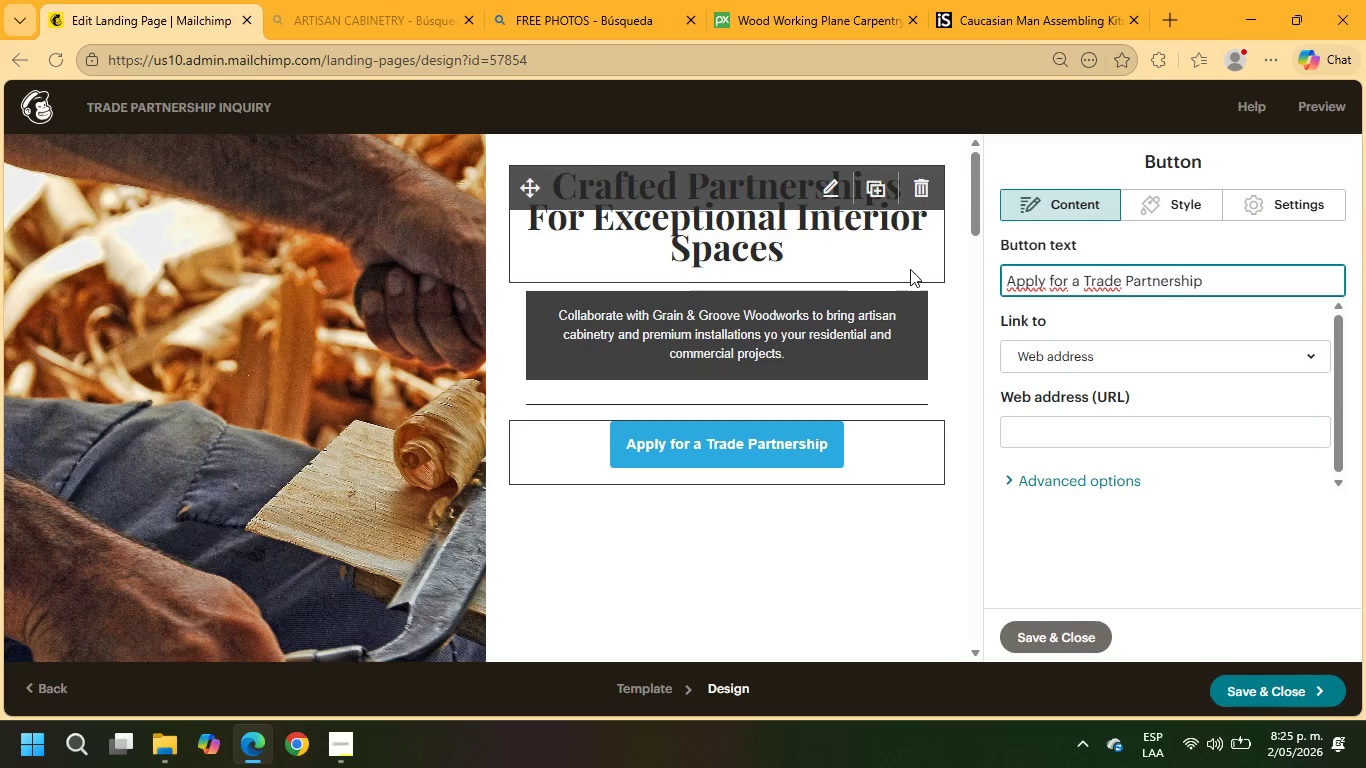 
scroll: coordinate [386, 386], scroll_direction: down, amount: 5.0
 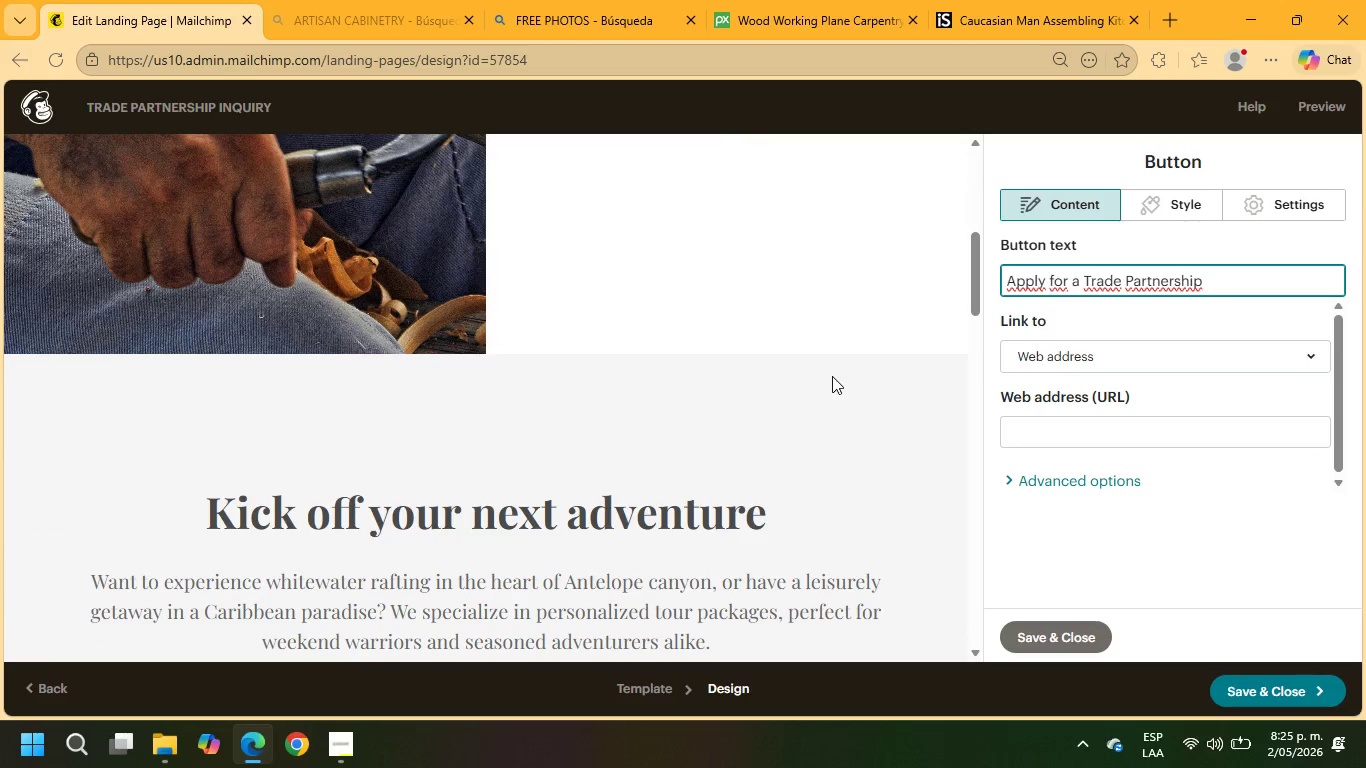 
left_click([870, 333])
 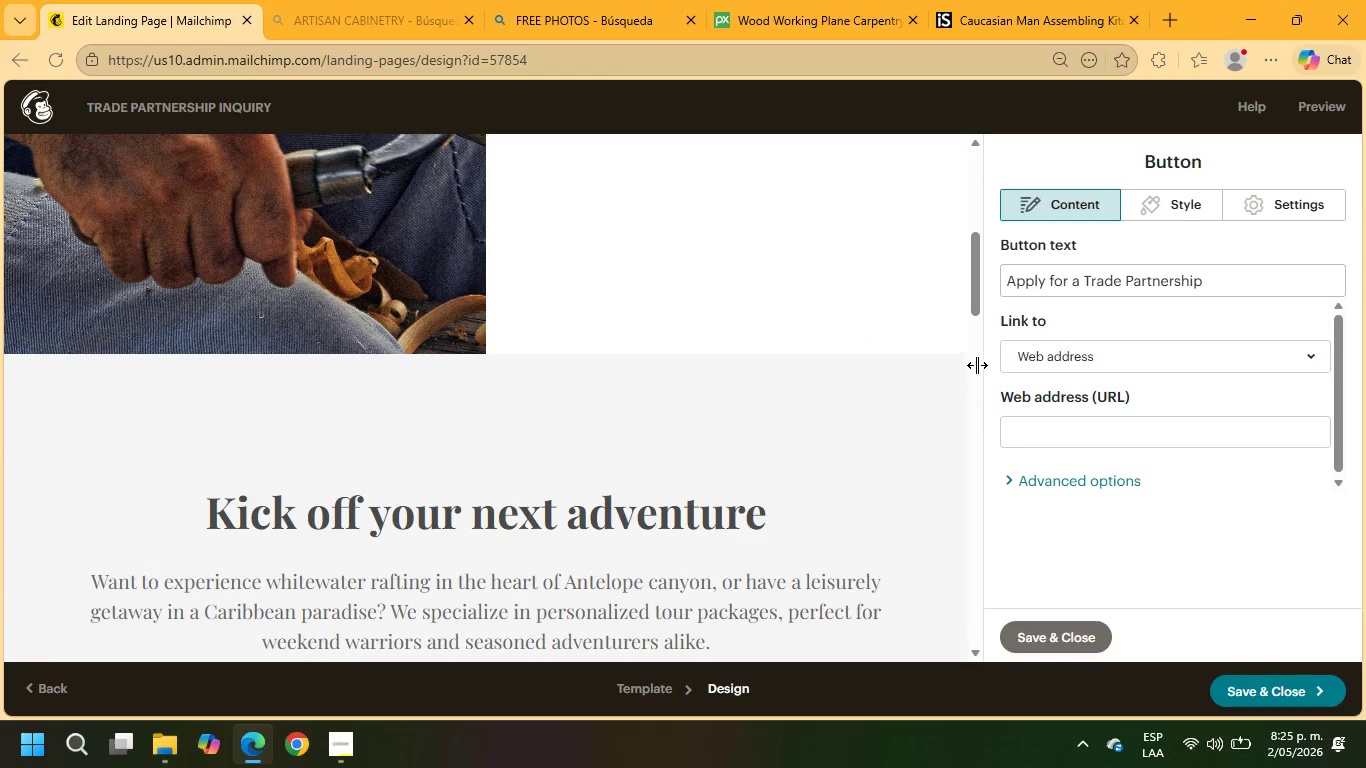 
left_click([947, 362])
 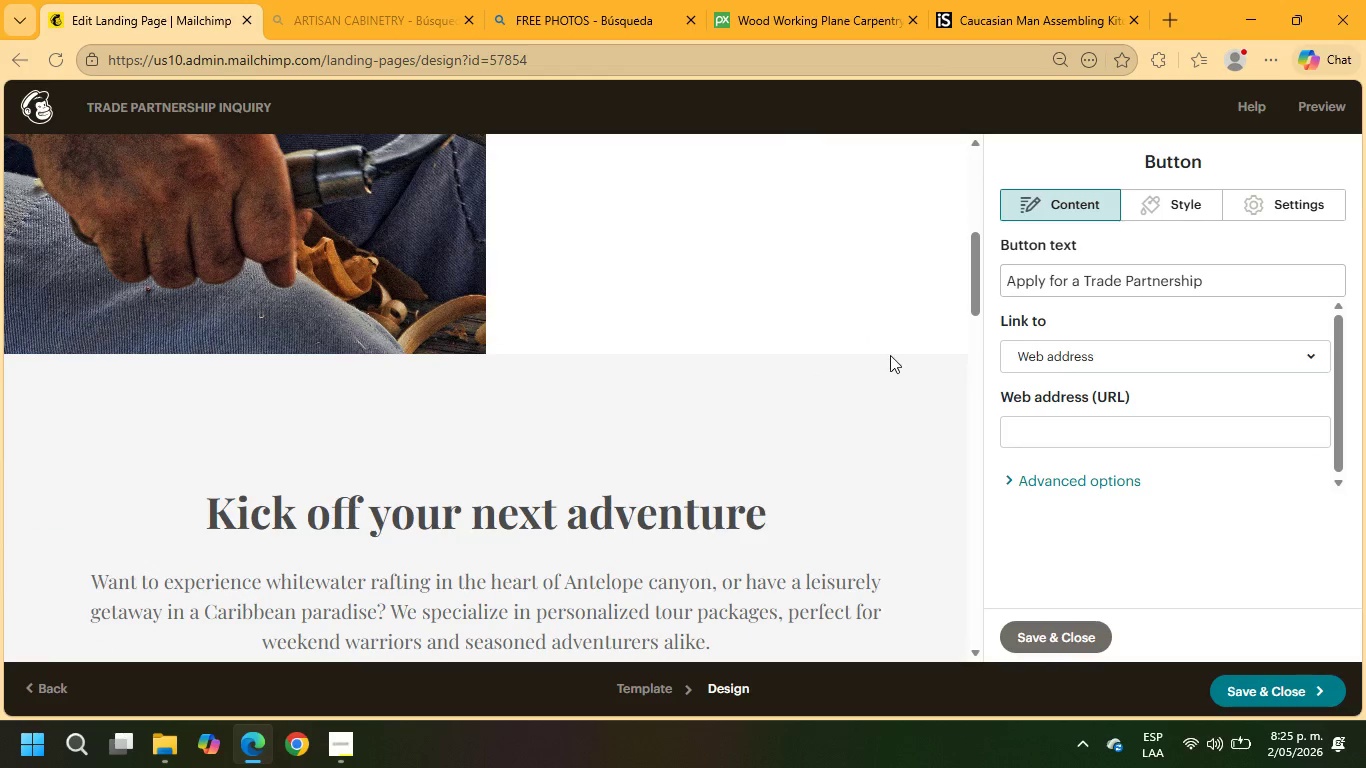 
left_click([827, 326])
 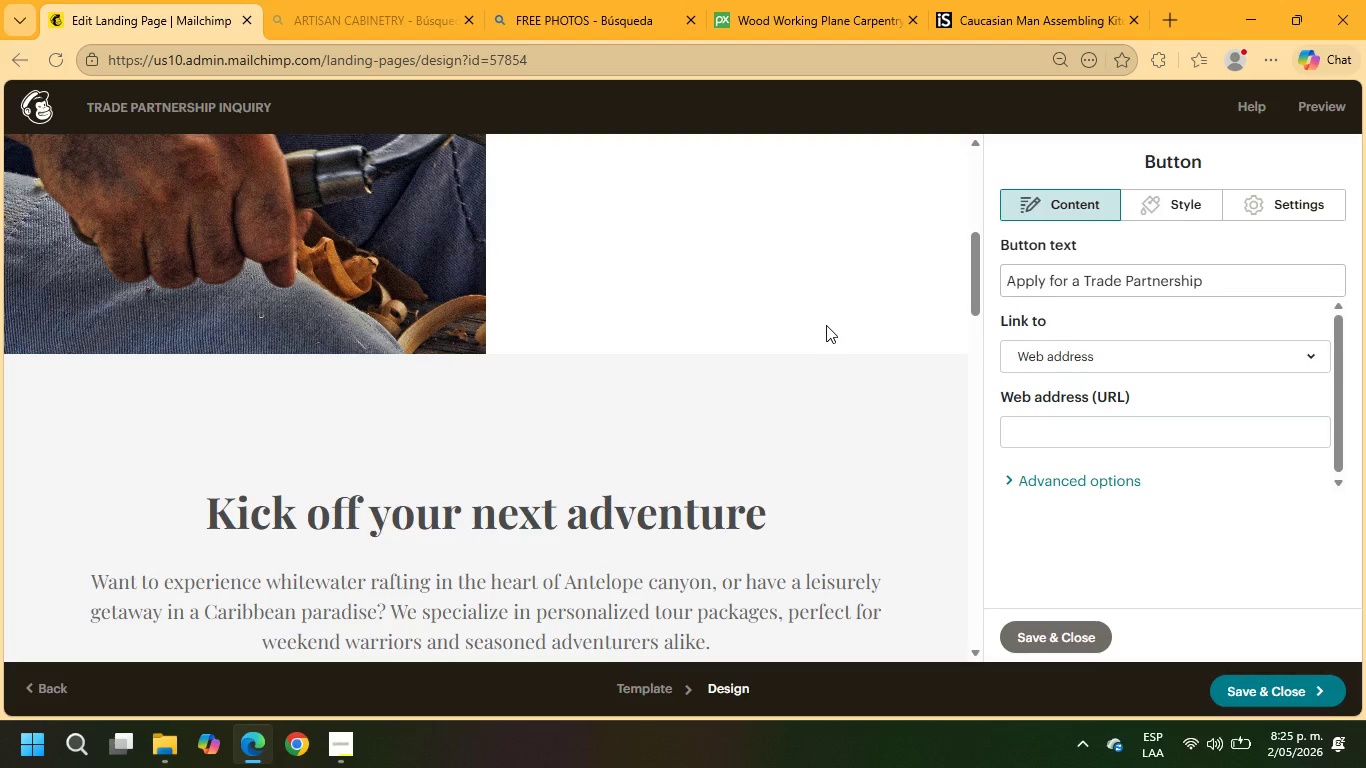 
scroll: coordinate [812, 324], scroll_direction: up, amount: 7.0
 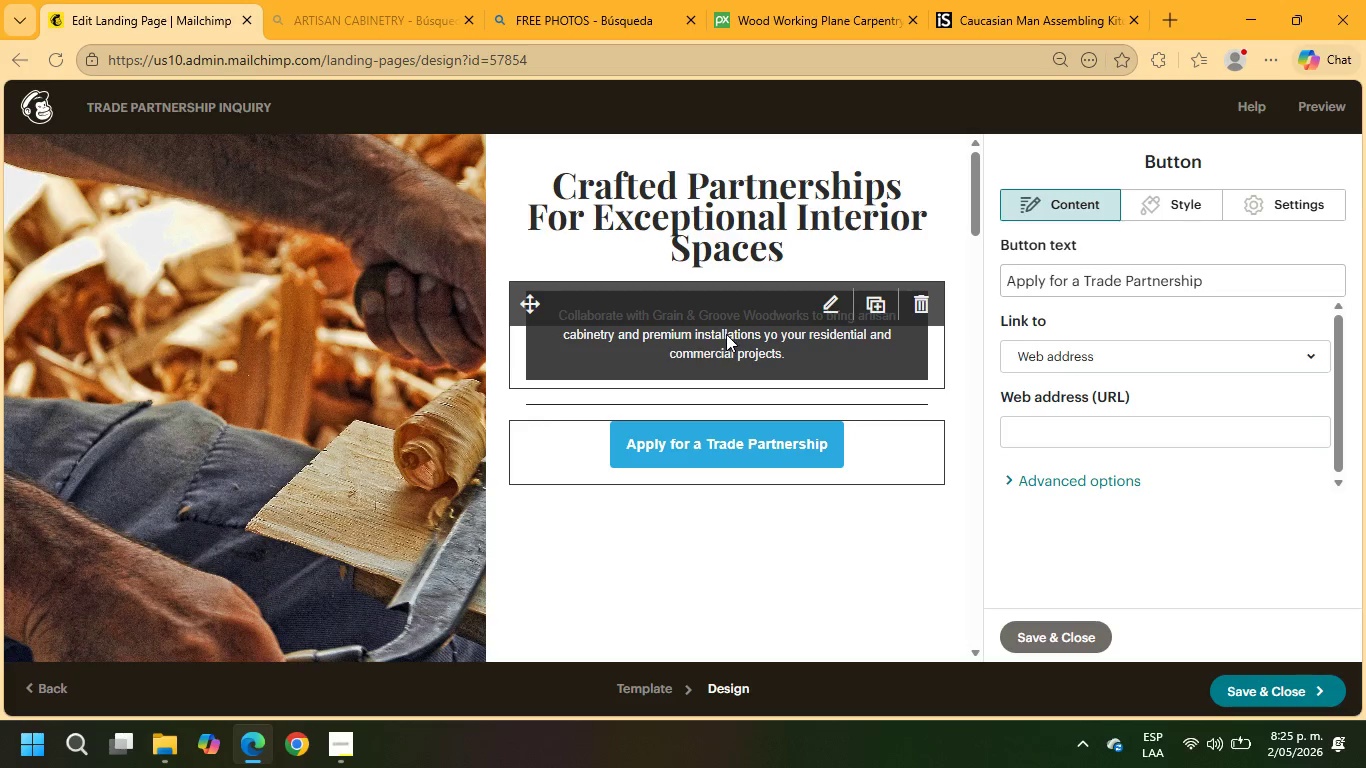 
left_click([787, 231])
 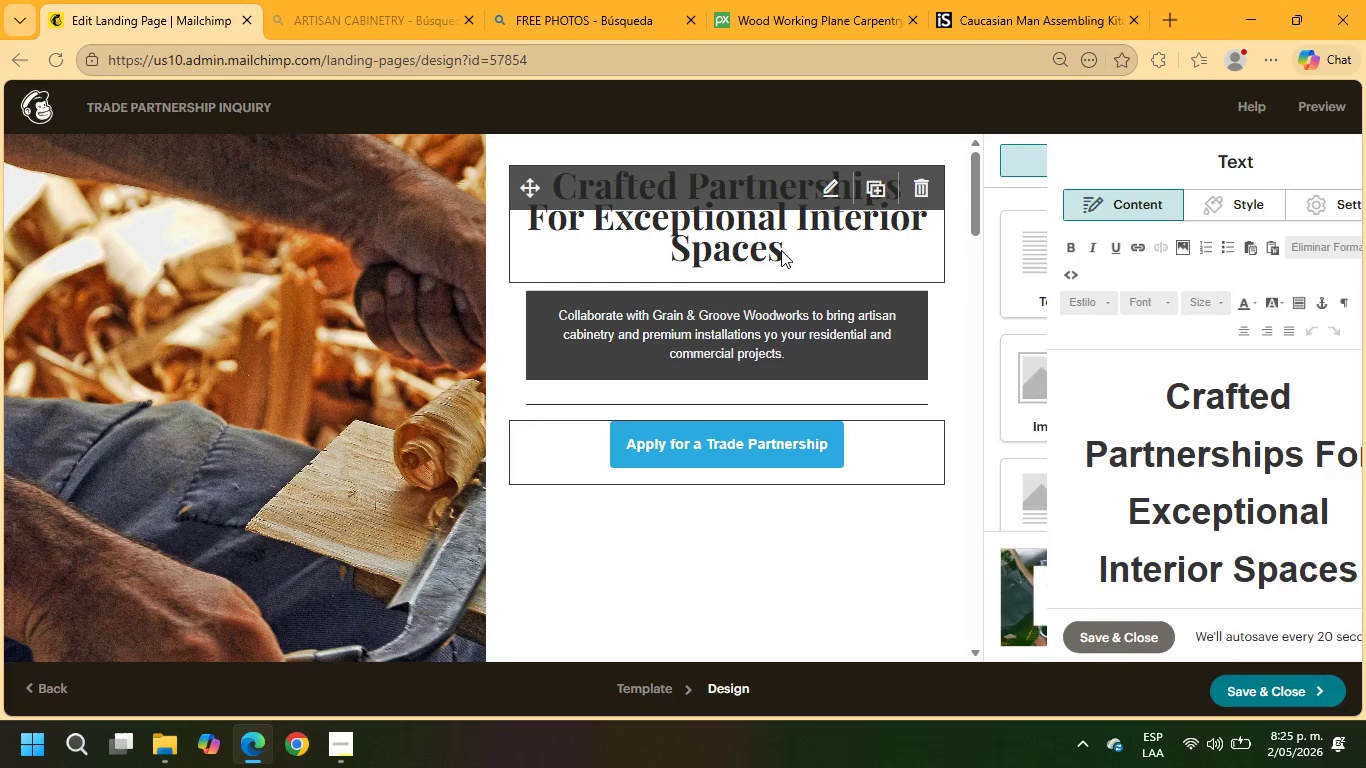 
left_click([780, 249])
 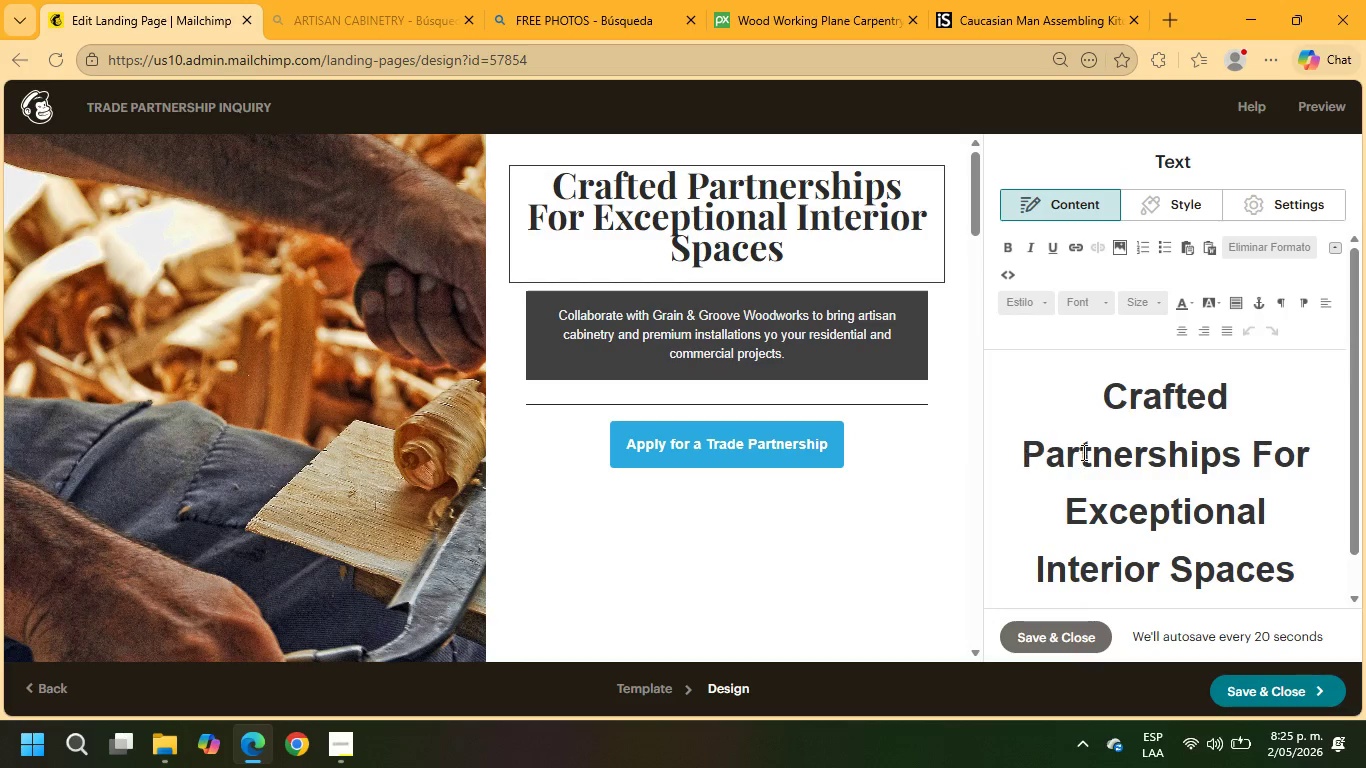 
left_click([1109, 393])
 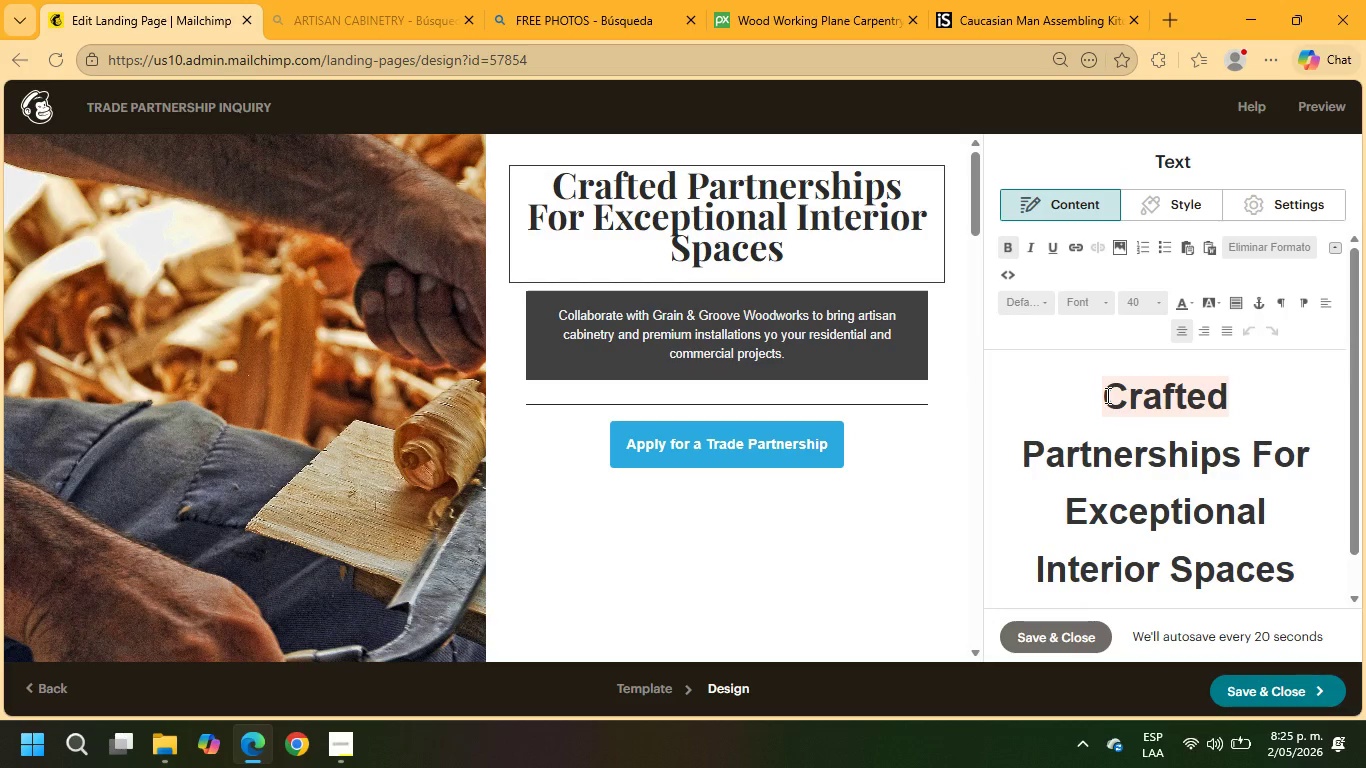 
key(Enter)
 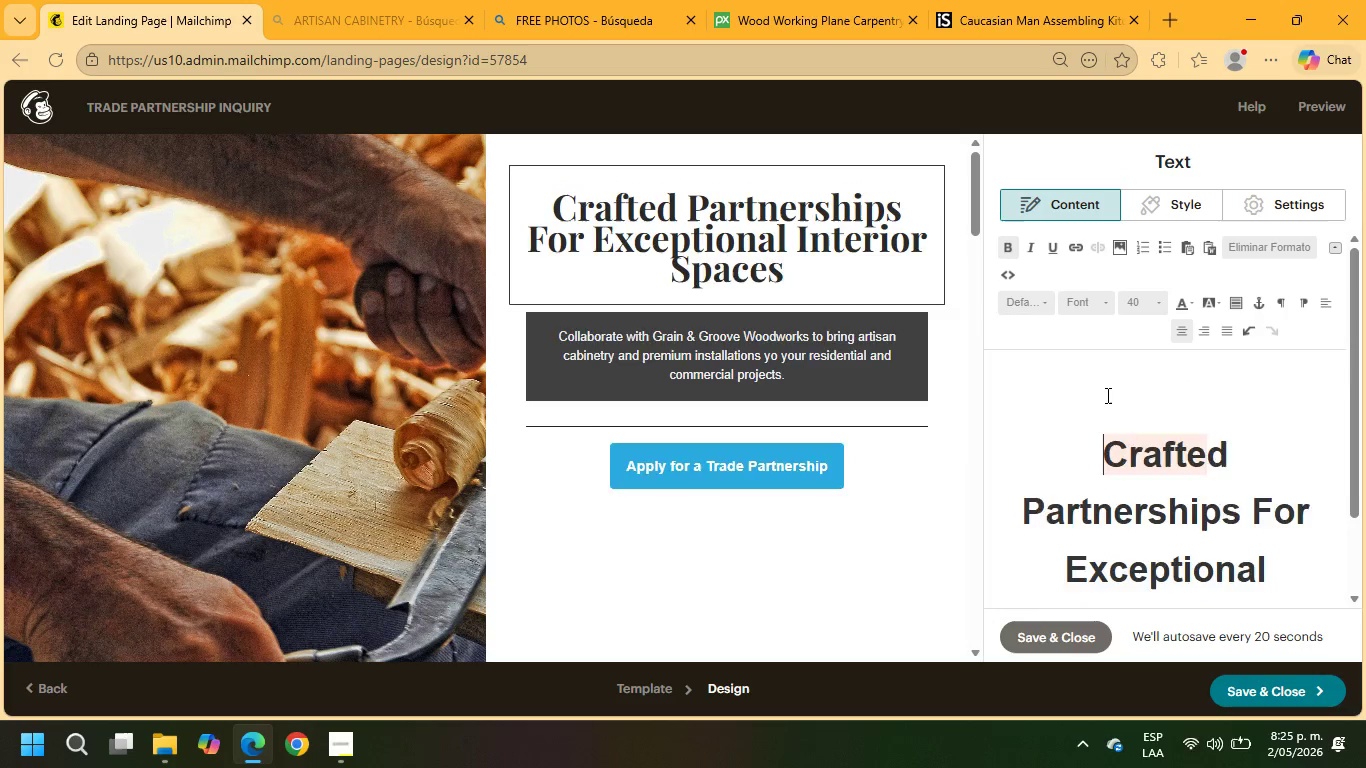 
key(Enter)
 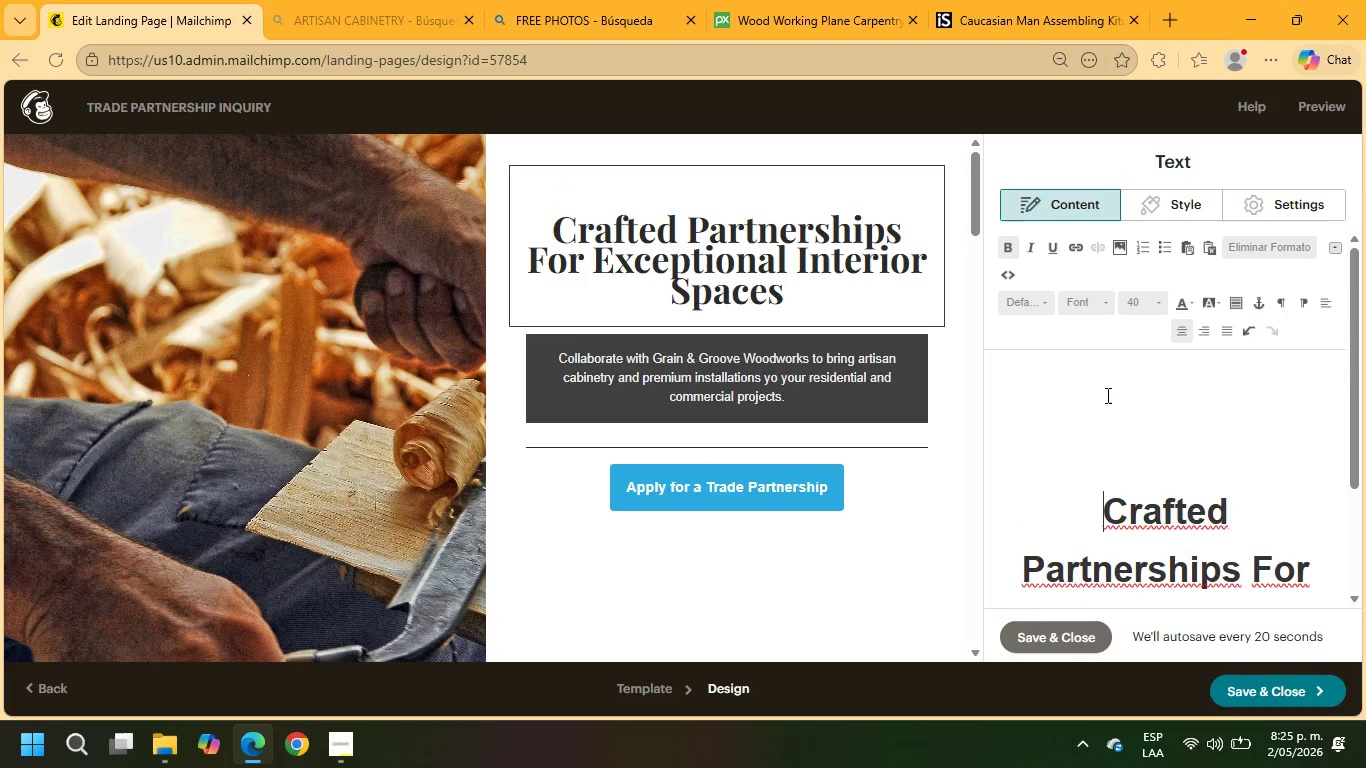 
key(Enter)
 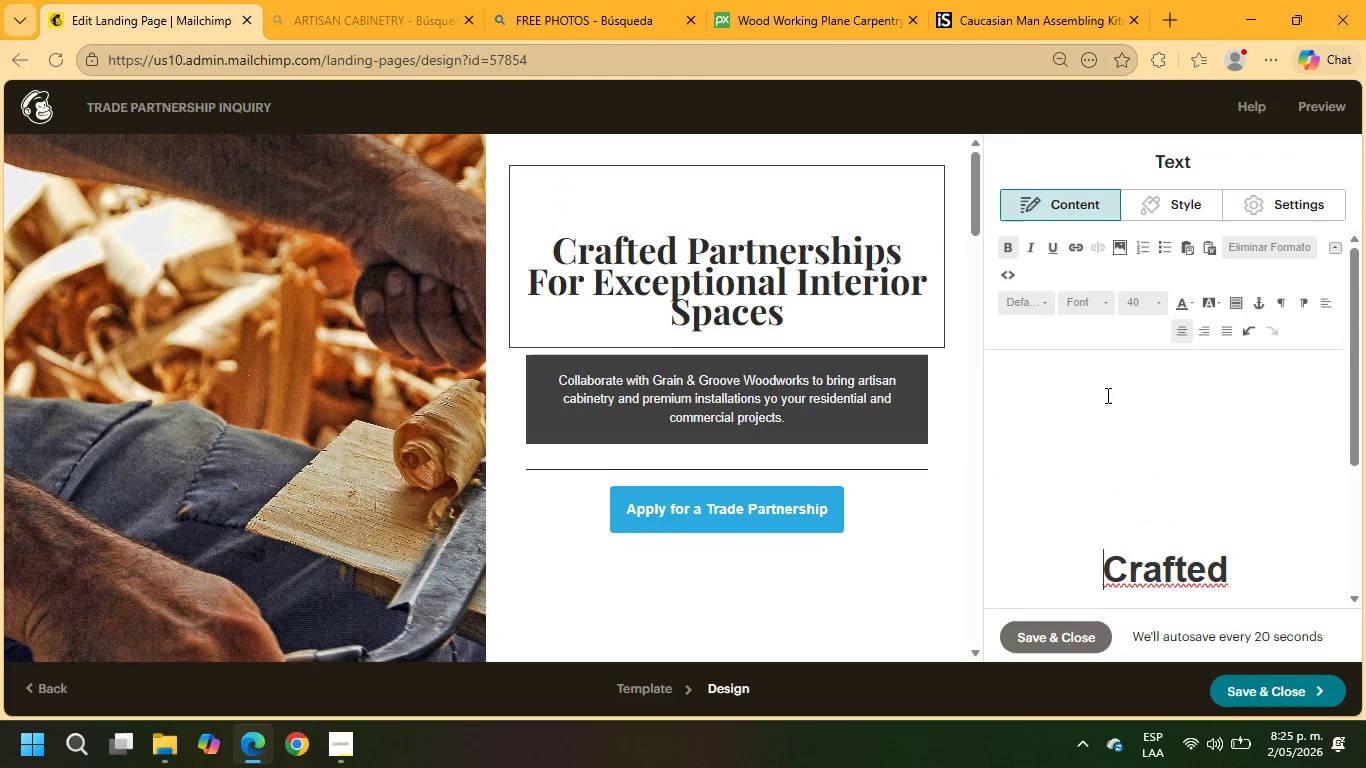 
key(Enter)
 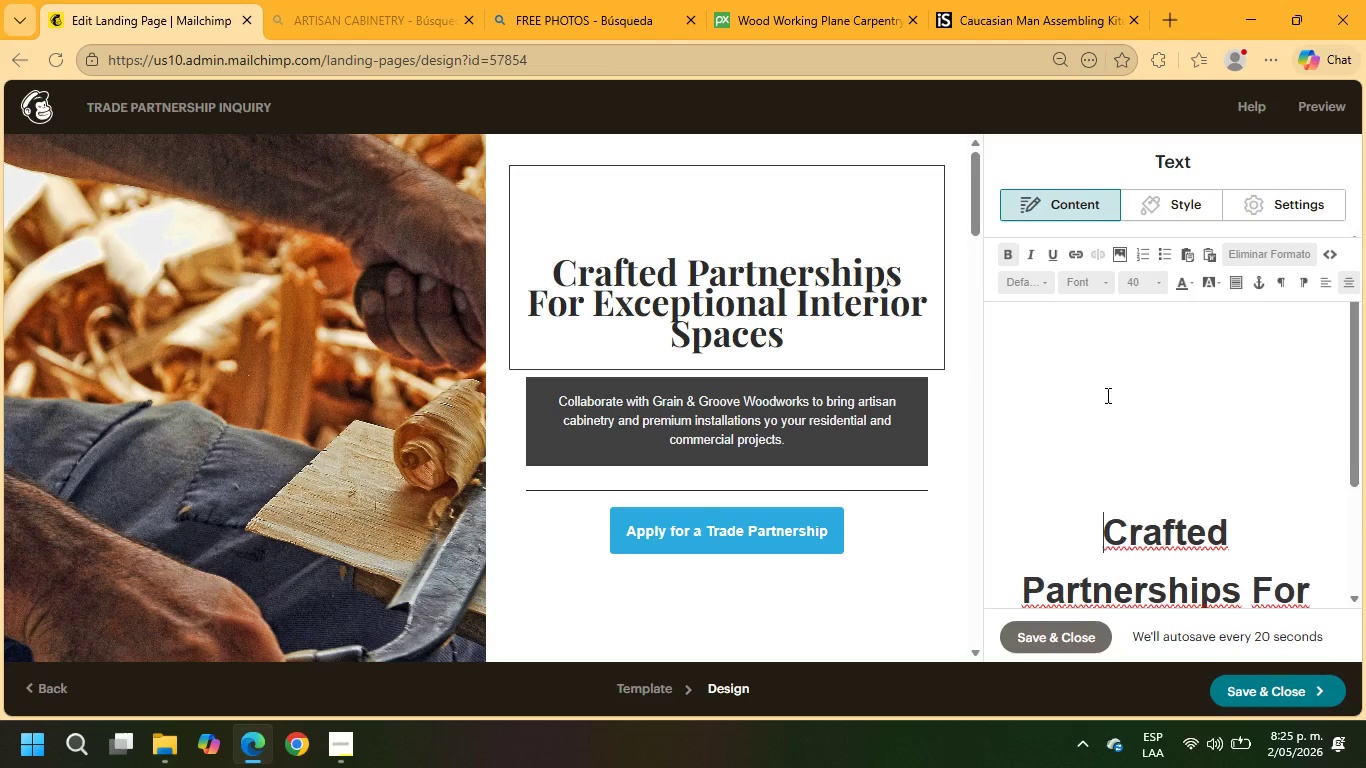 
key(Enter)
 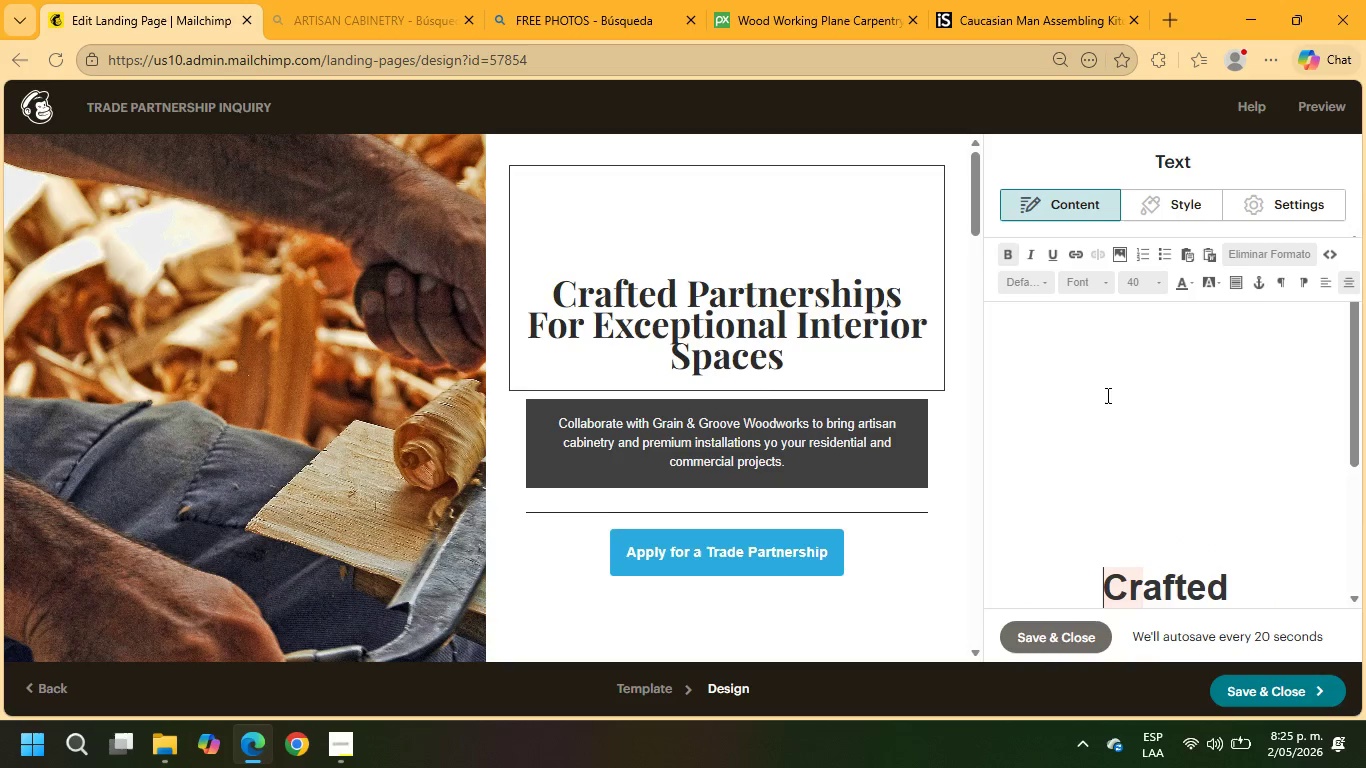 
key(Enter)
 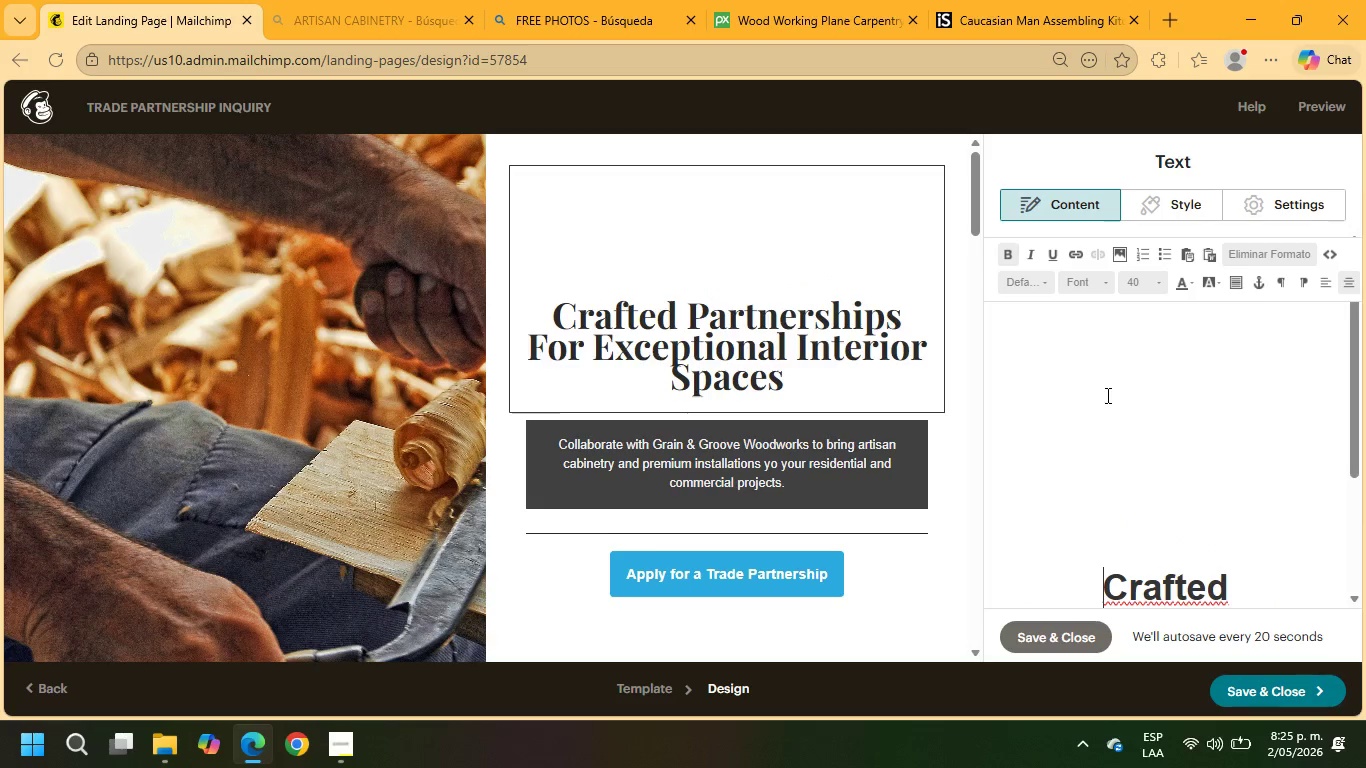 
key(Enter)
 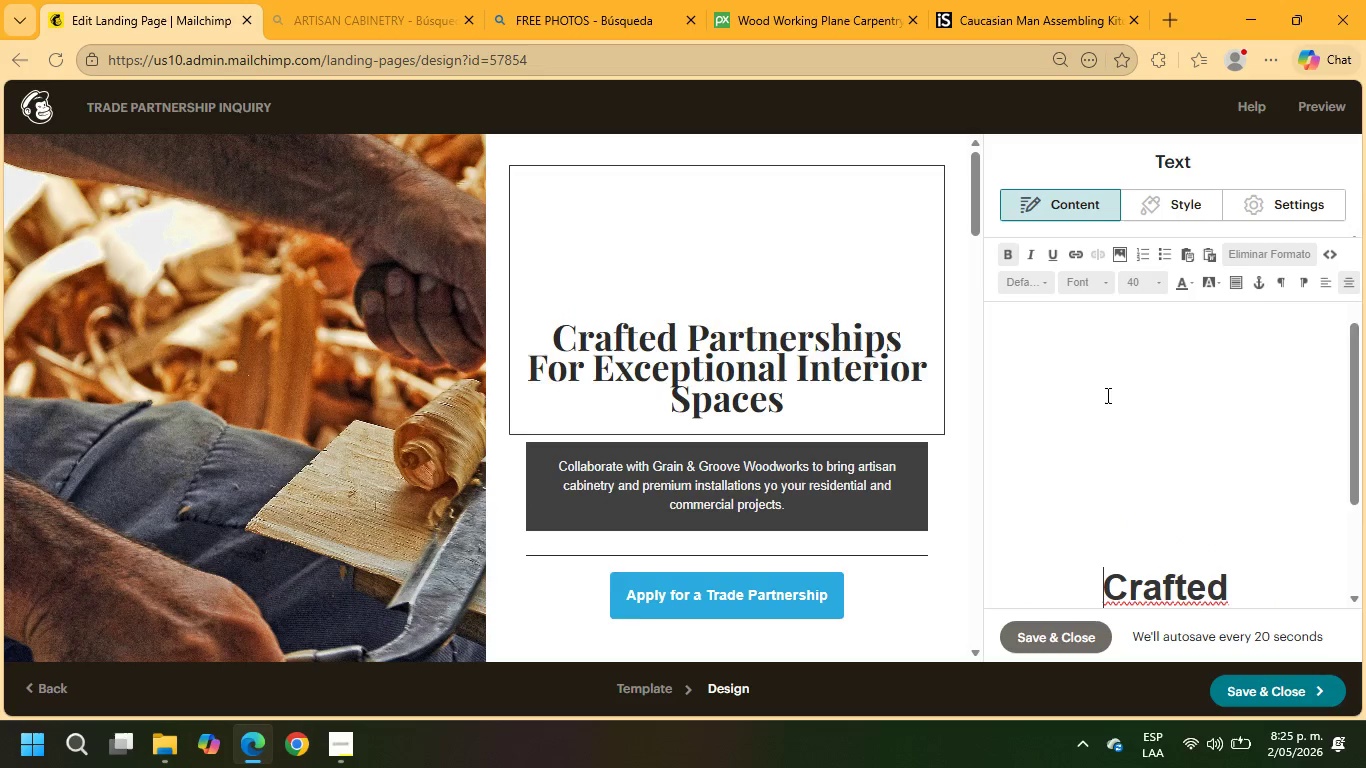 
key(Enter)
 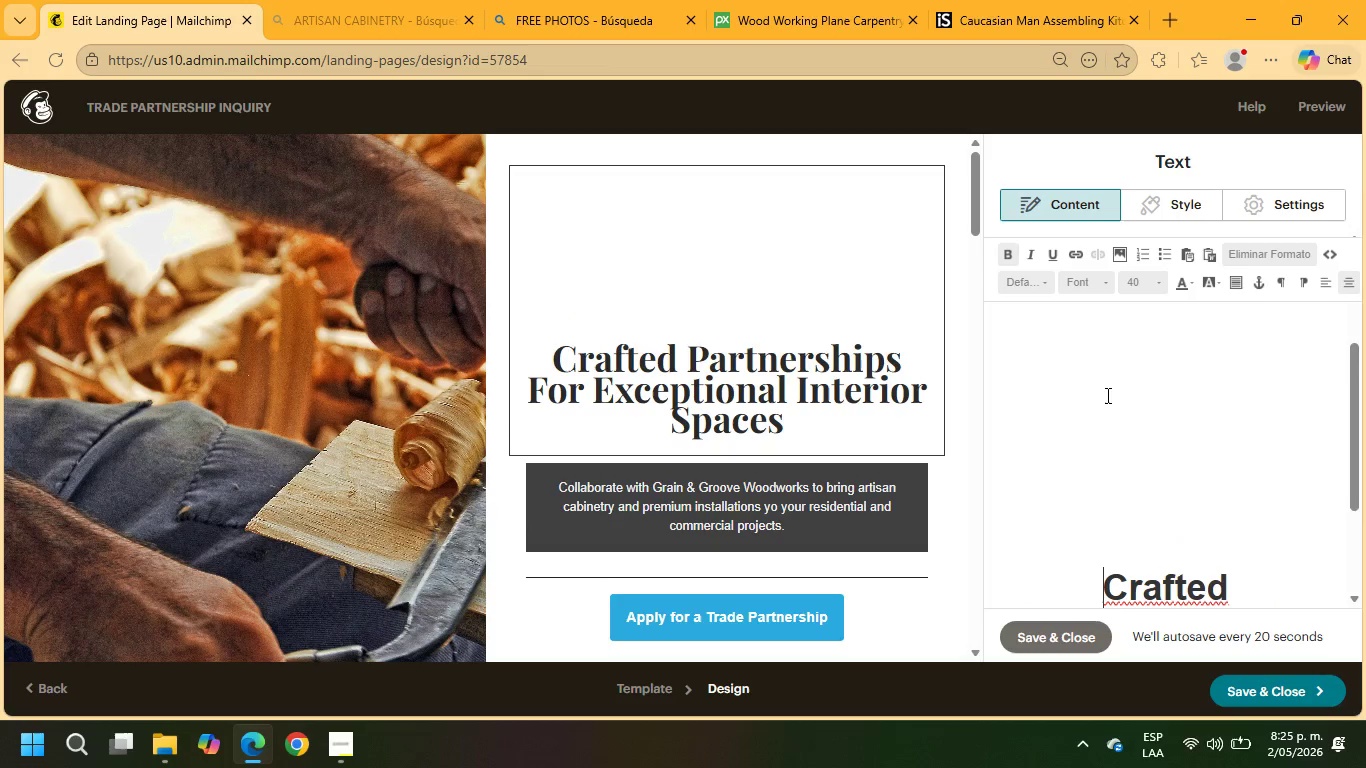 
key(Enter)
 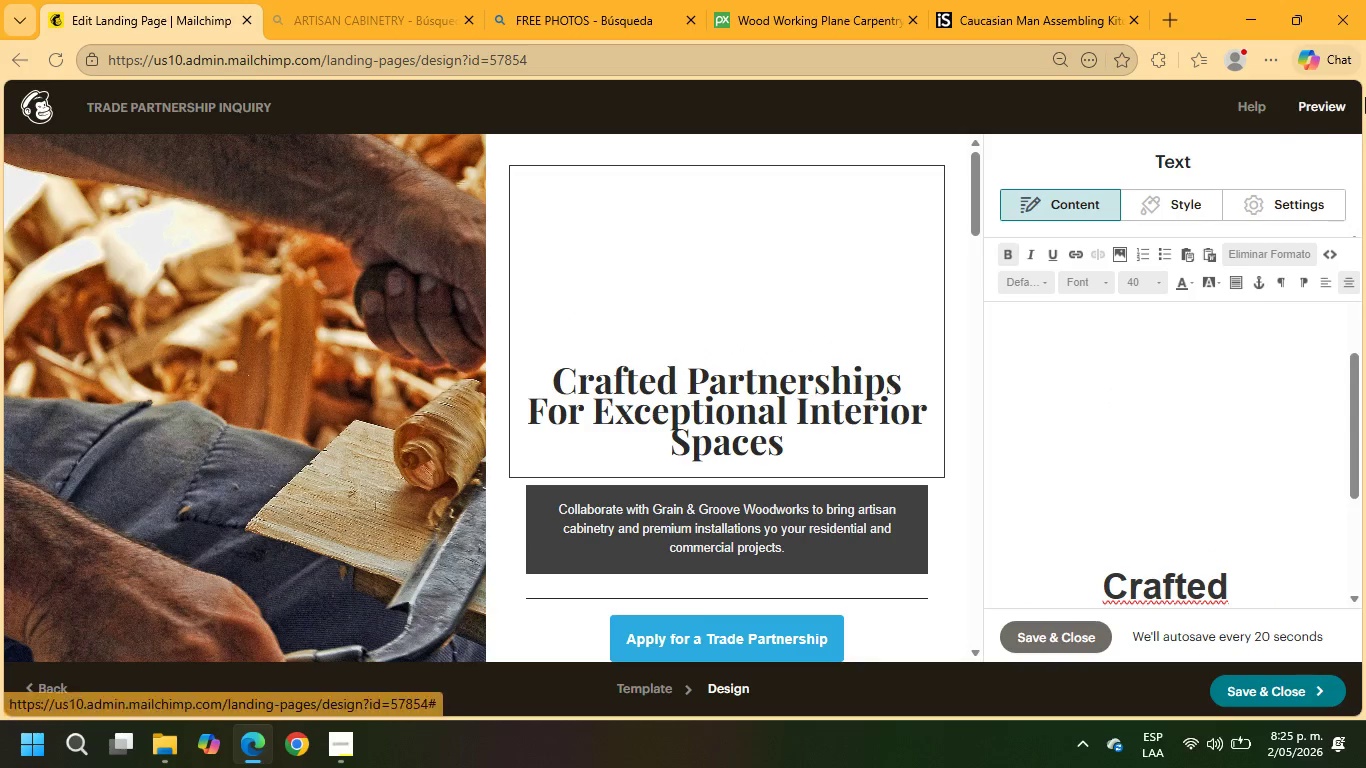 
scroll: coordinate [1245, 496], scroll_direction: down, amount: 10.0
 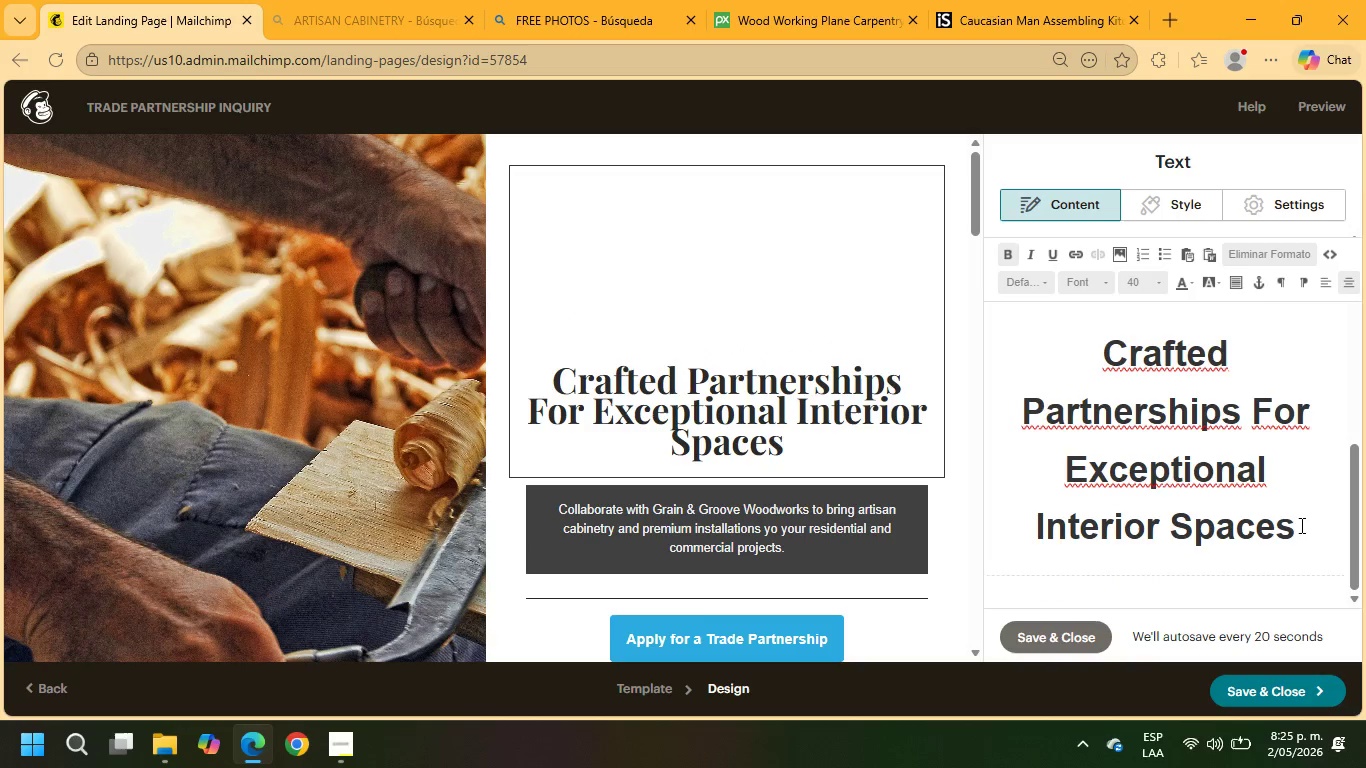 
left_click_drag(start_coordinate=[1301, 526], to_coordinate=[1081, 326])
 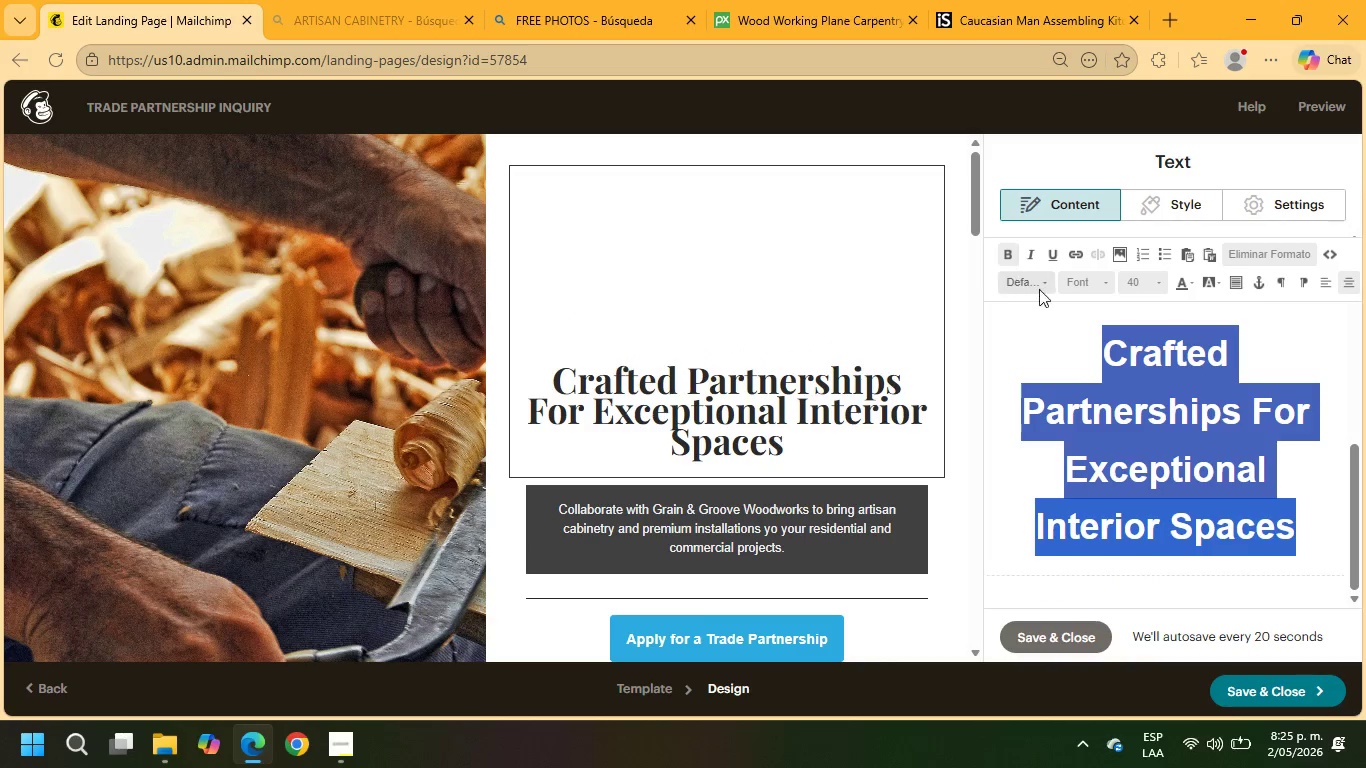 
left_click([1127, 285])
 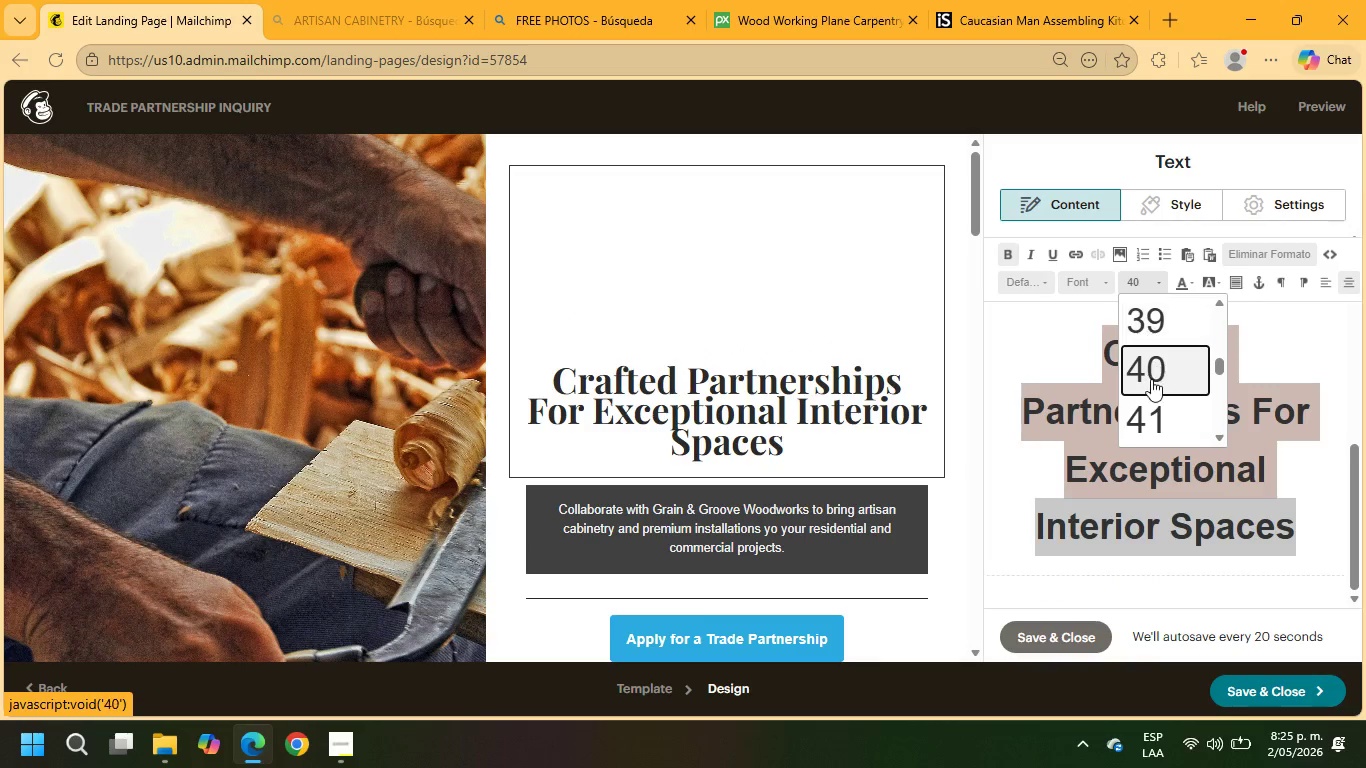 
scroll: coordinate [1145, 383], scroll_direction: down, amount: 7.0
 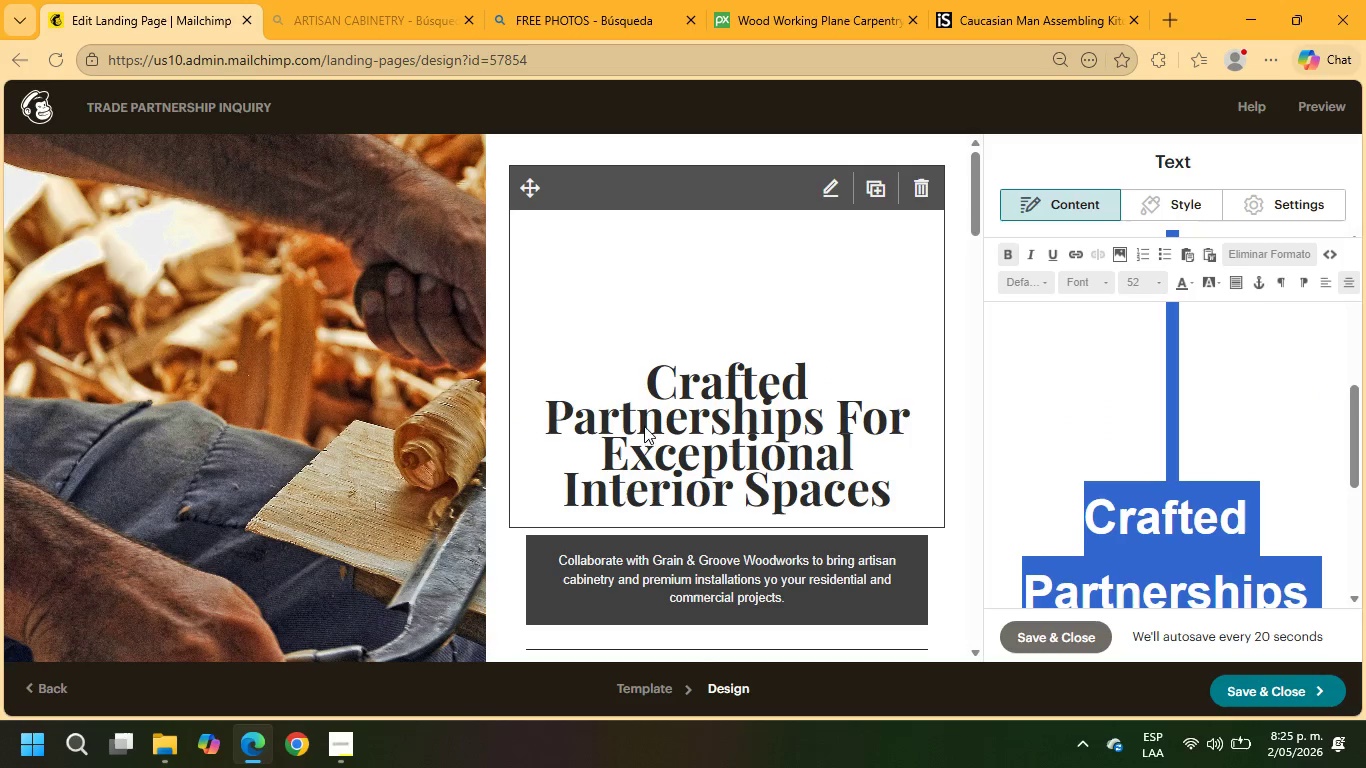 
left_click([639, 371])
 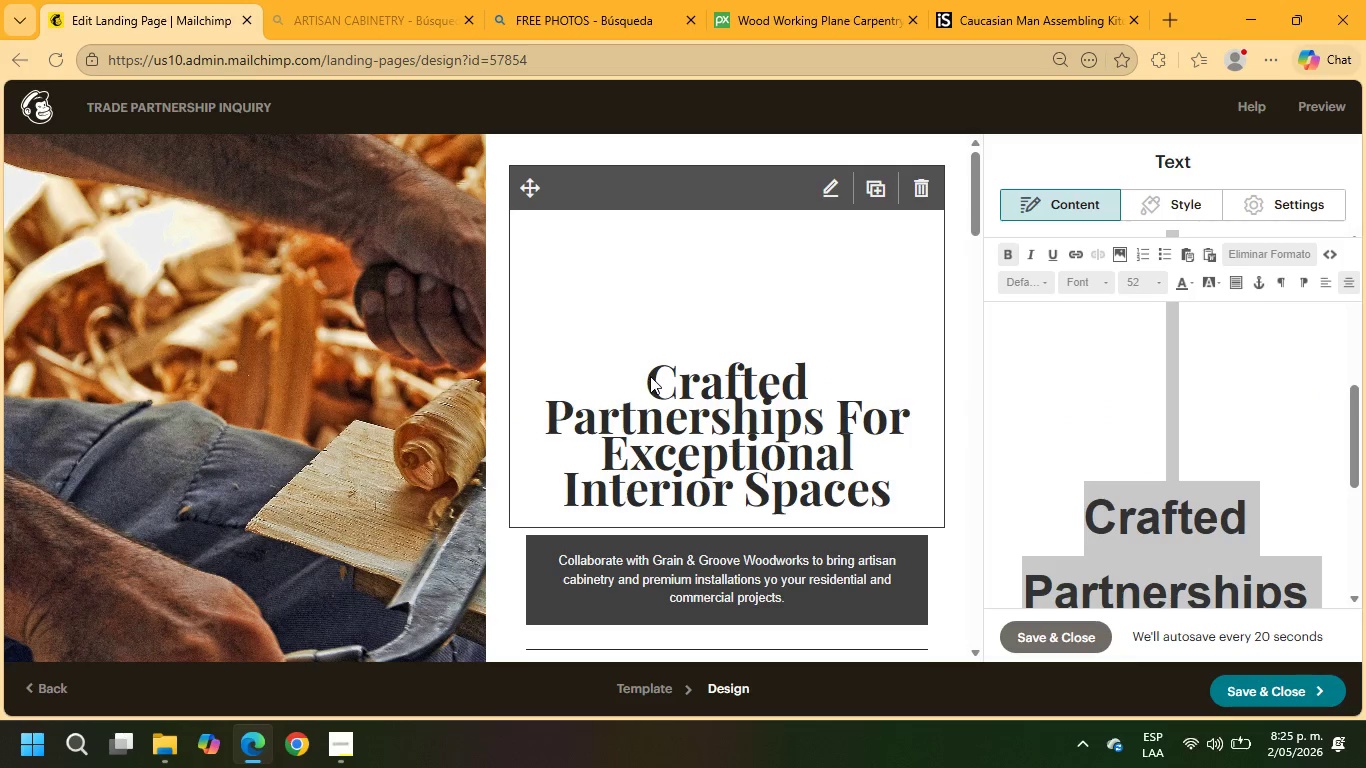 
left_click([650, 376])
 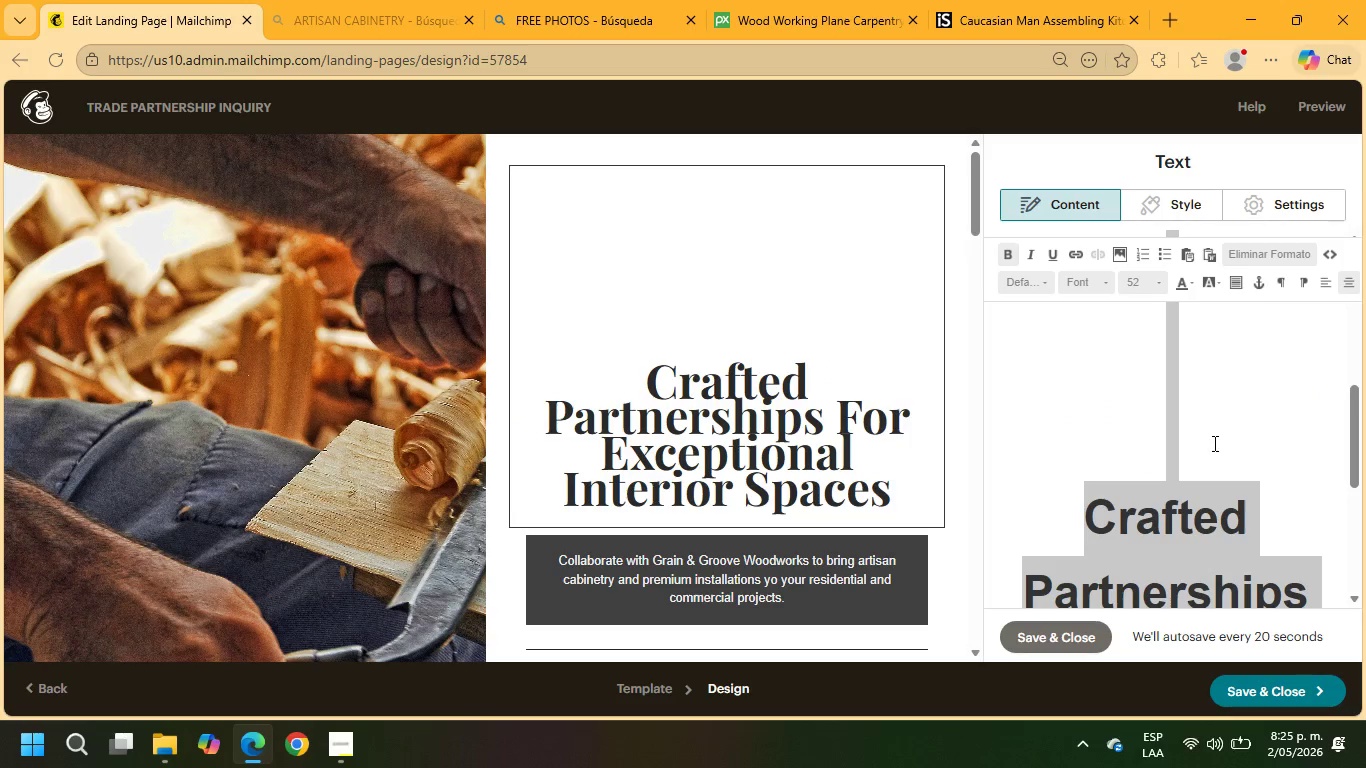 
left_click([1213, 443])
 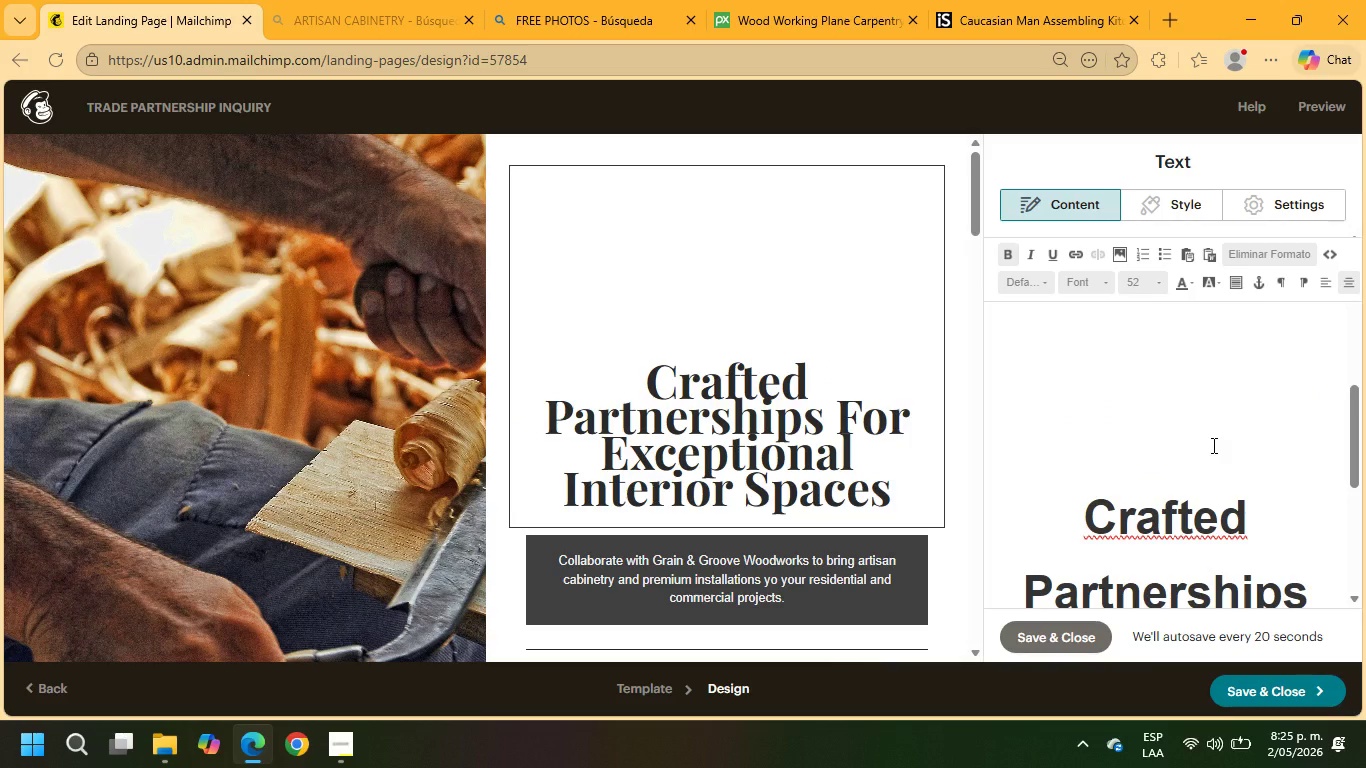 
key(Delete)
 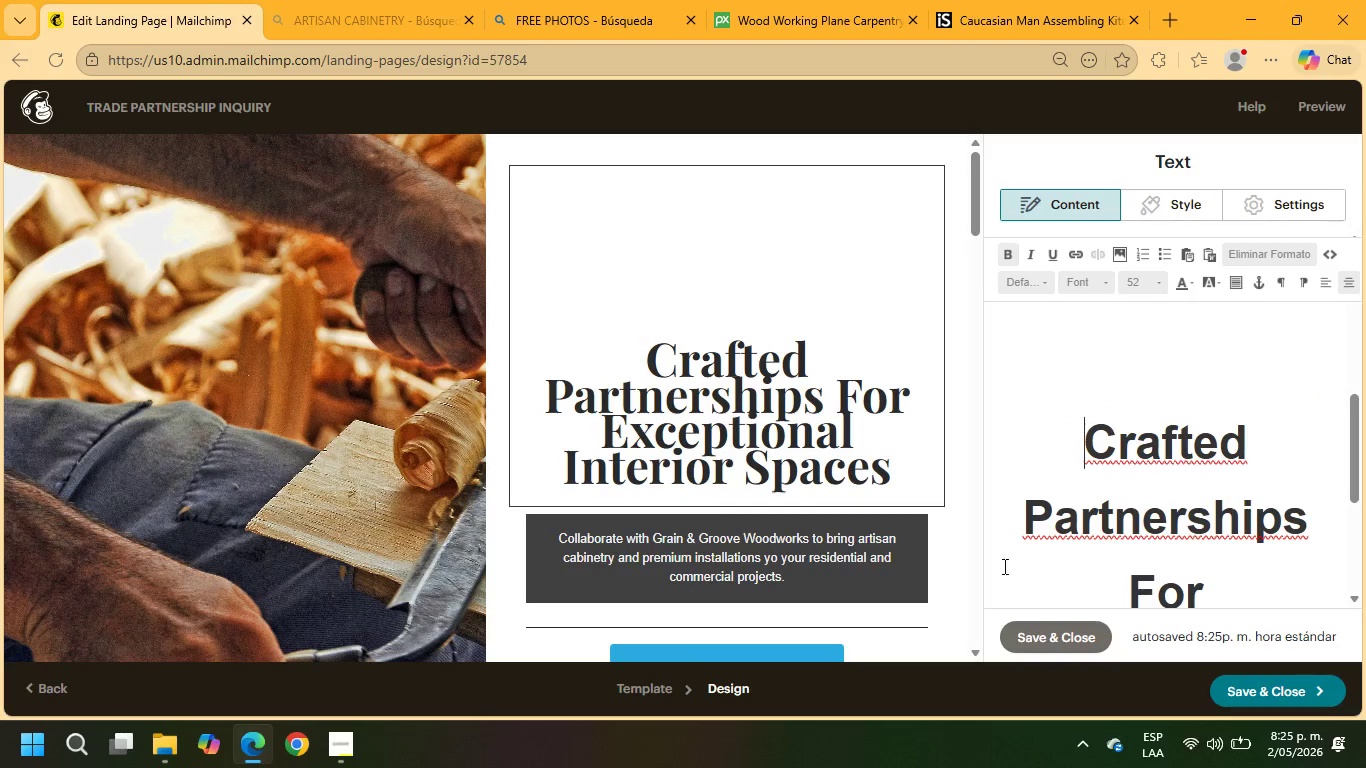 
scroll: coordinate [776, 564], scroll_direction: down, amount: 2.0
 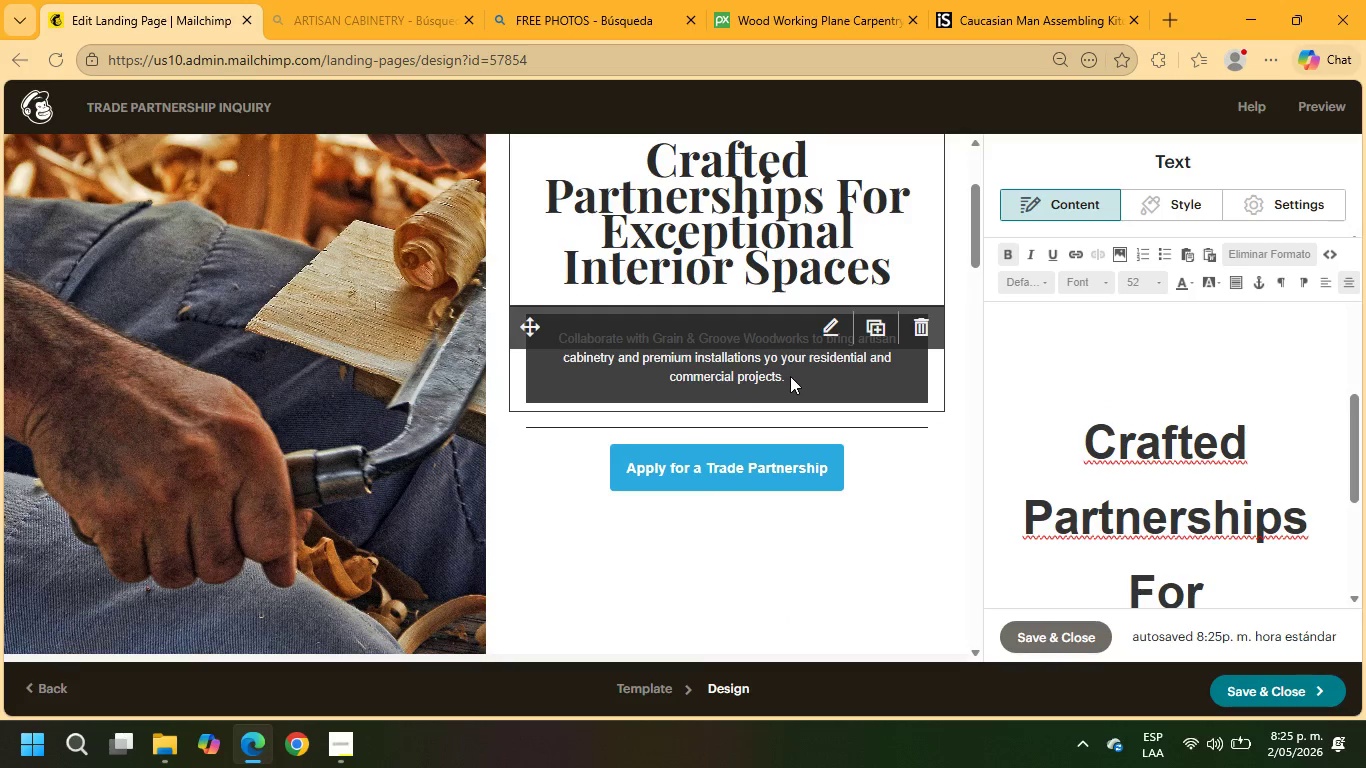 
left_click([790, 376])
 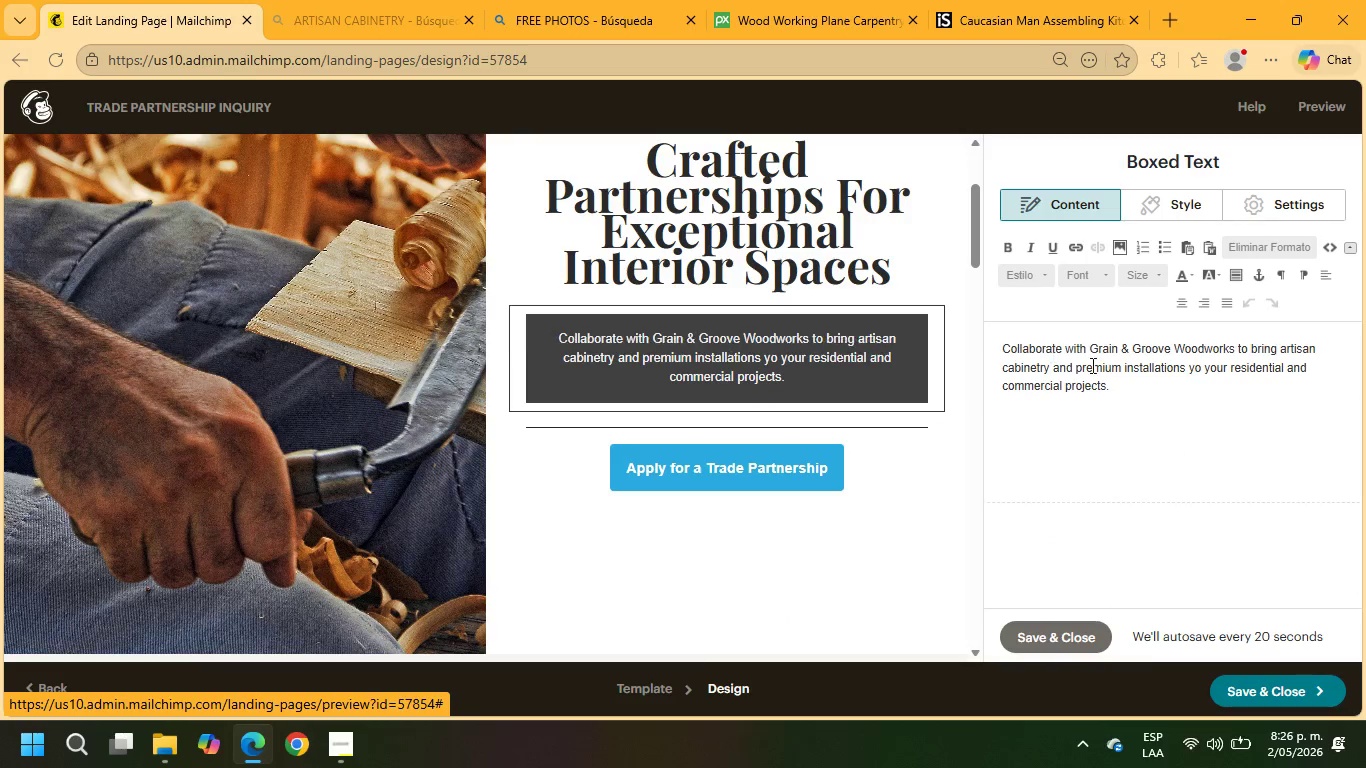 
left_click_drag(start_coordinate=[1123, 395], to_coordinate=[998, 342])
 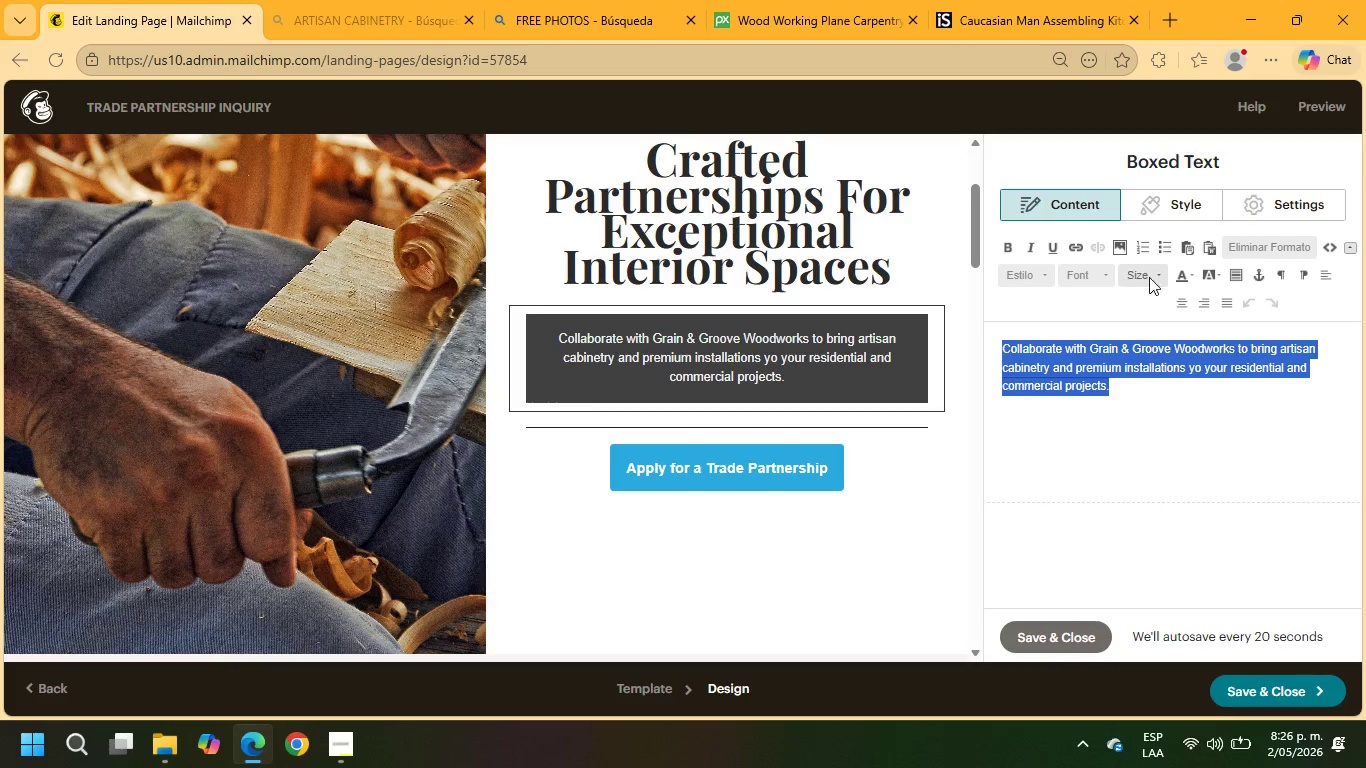 
left_click([1151, 277])
 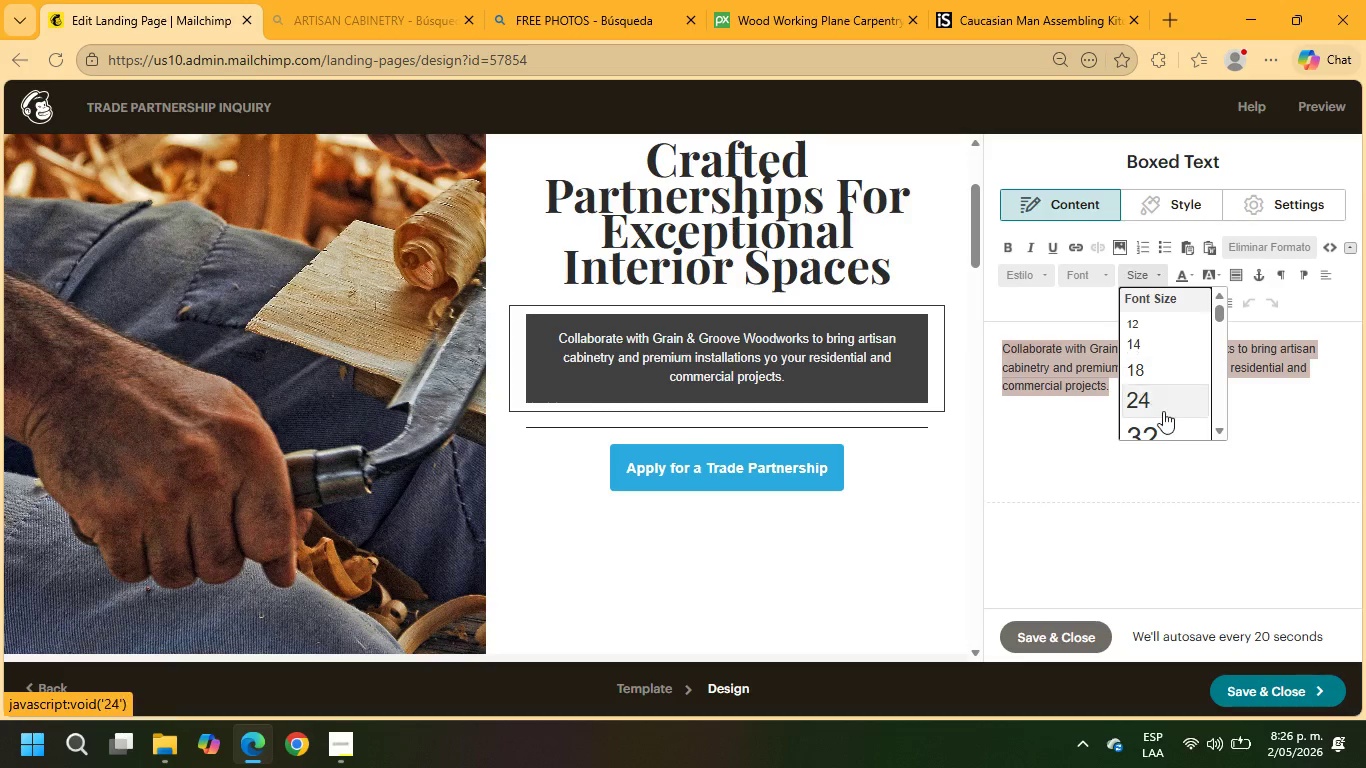 
scroll: coordinate [1165, 401], scroll_direction: none, amount: 0.0
 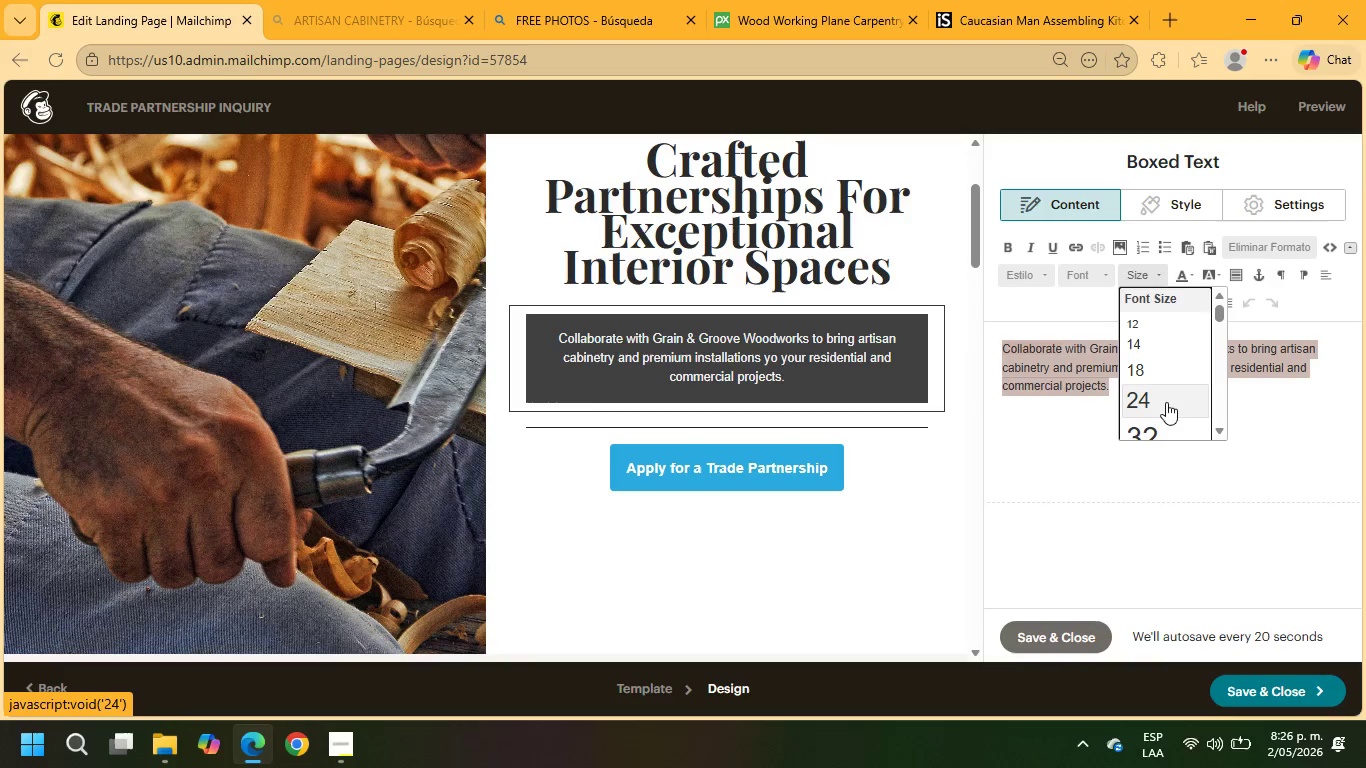 
left_click([1159, 402])
 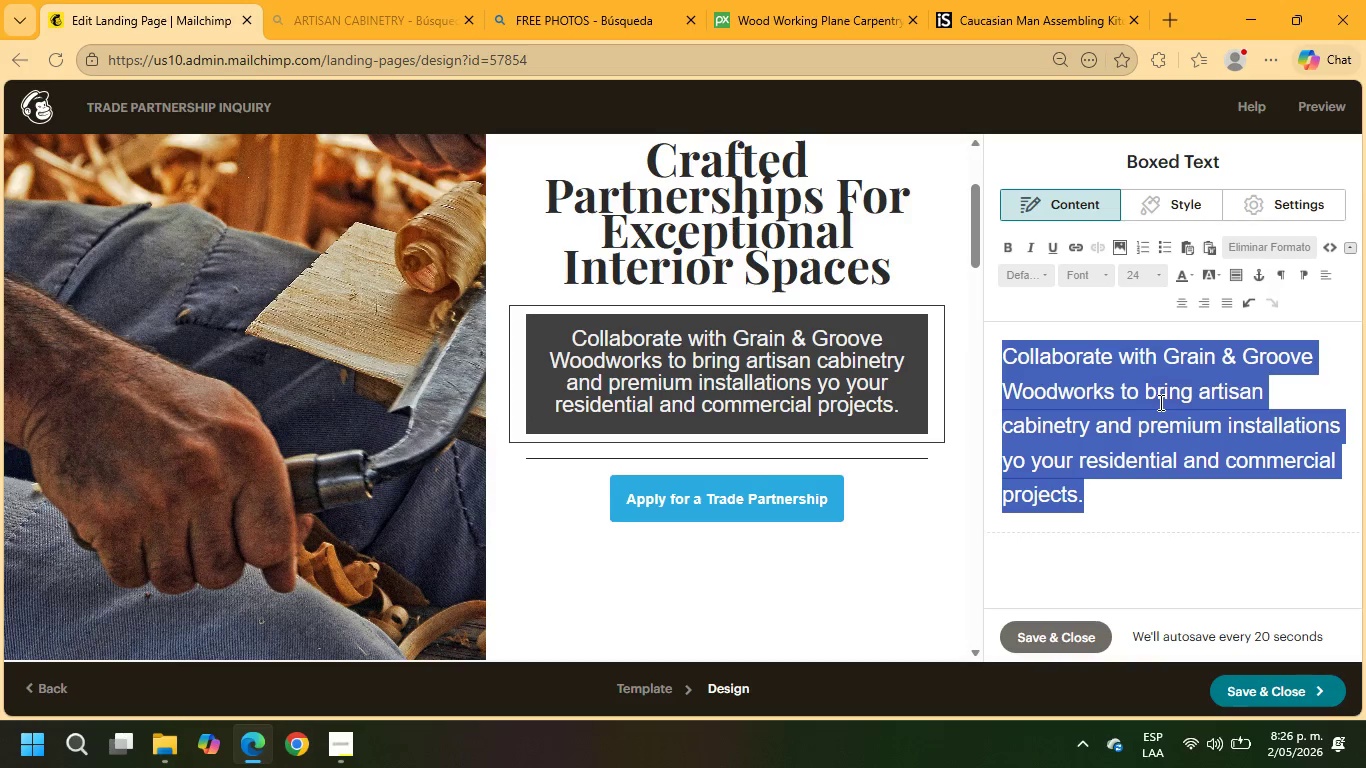 
left_click([1168, 500])
 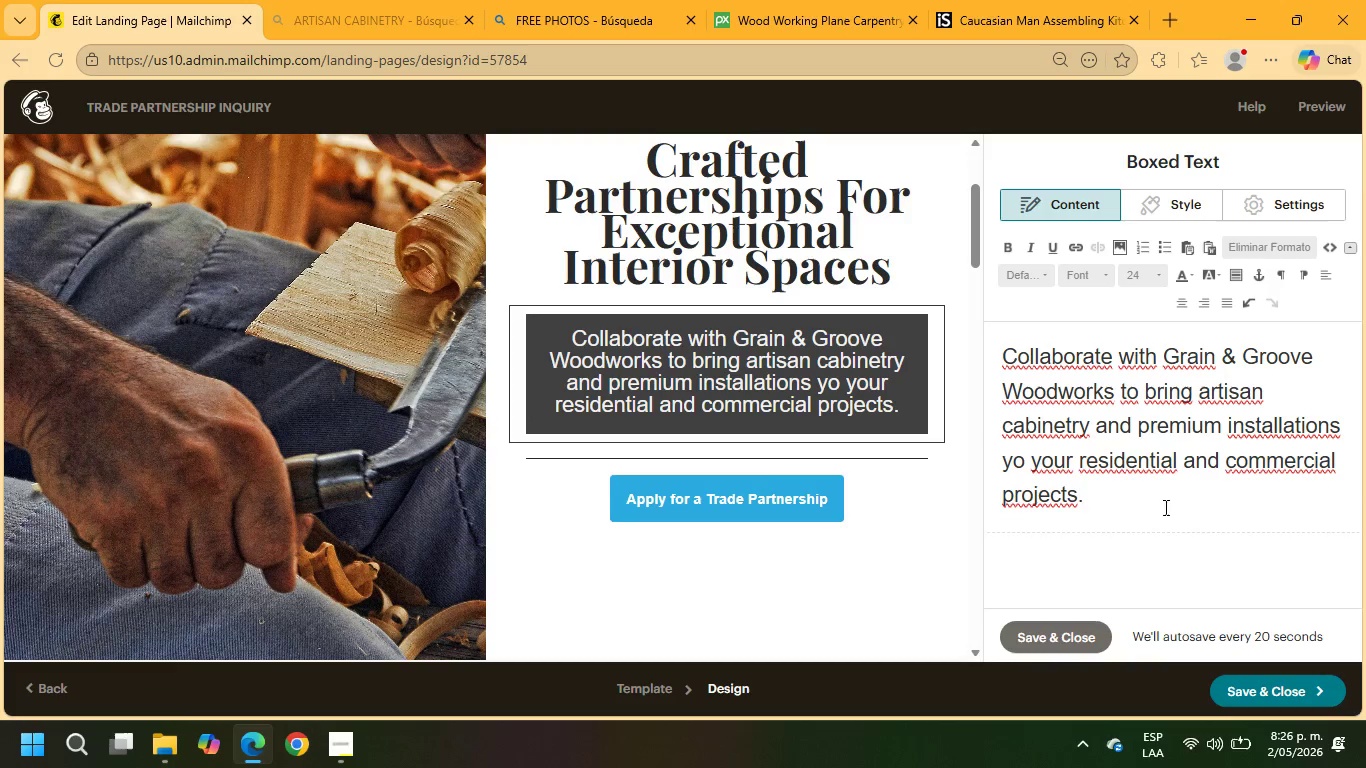 
left_click([1148, 507])
 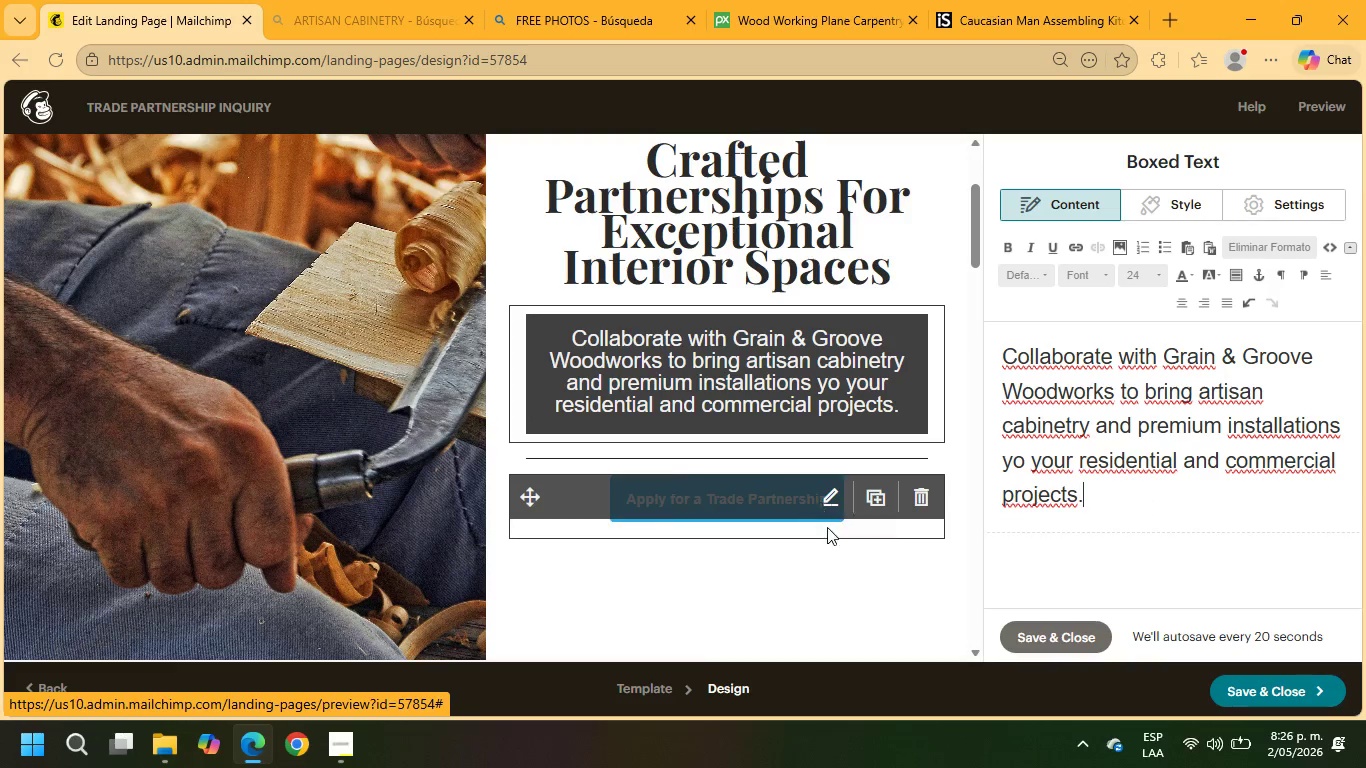 
scroll: coordinate [695, 530], scroll_direction: down, amount: 3.0
 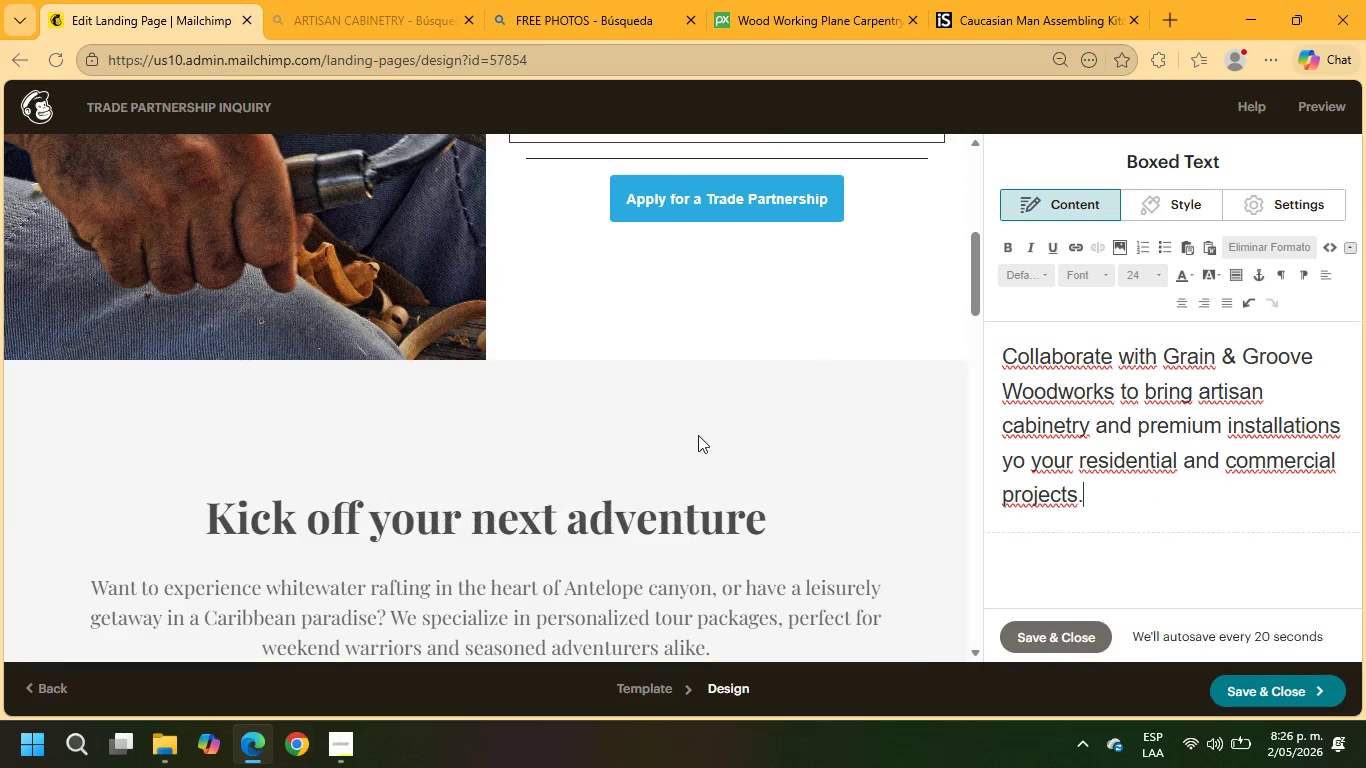 
scroll: coordinate [745, 360], scroll_direction: up, amount: 2.0
 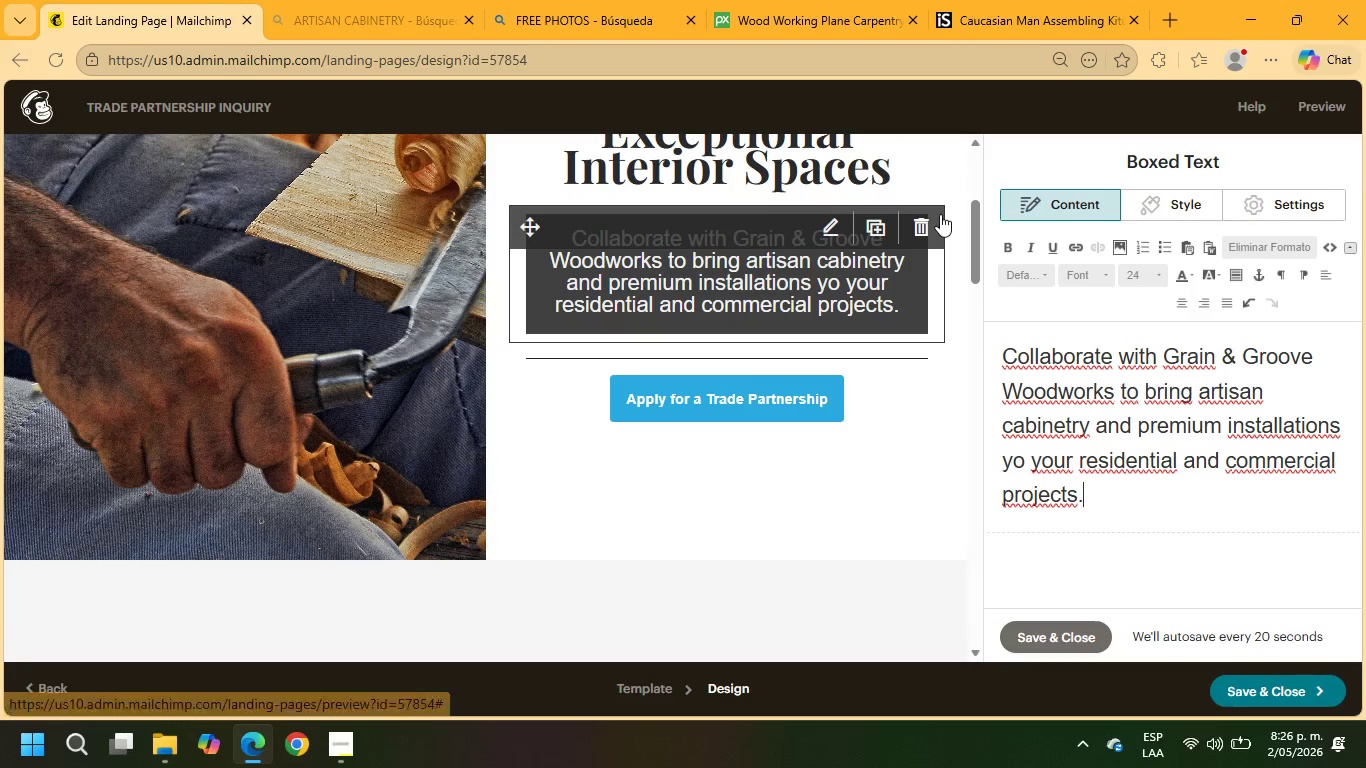 
left_click([941, 283])
 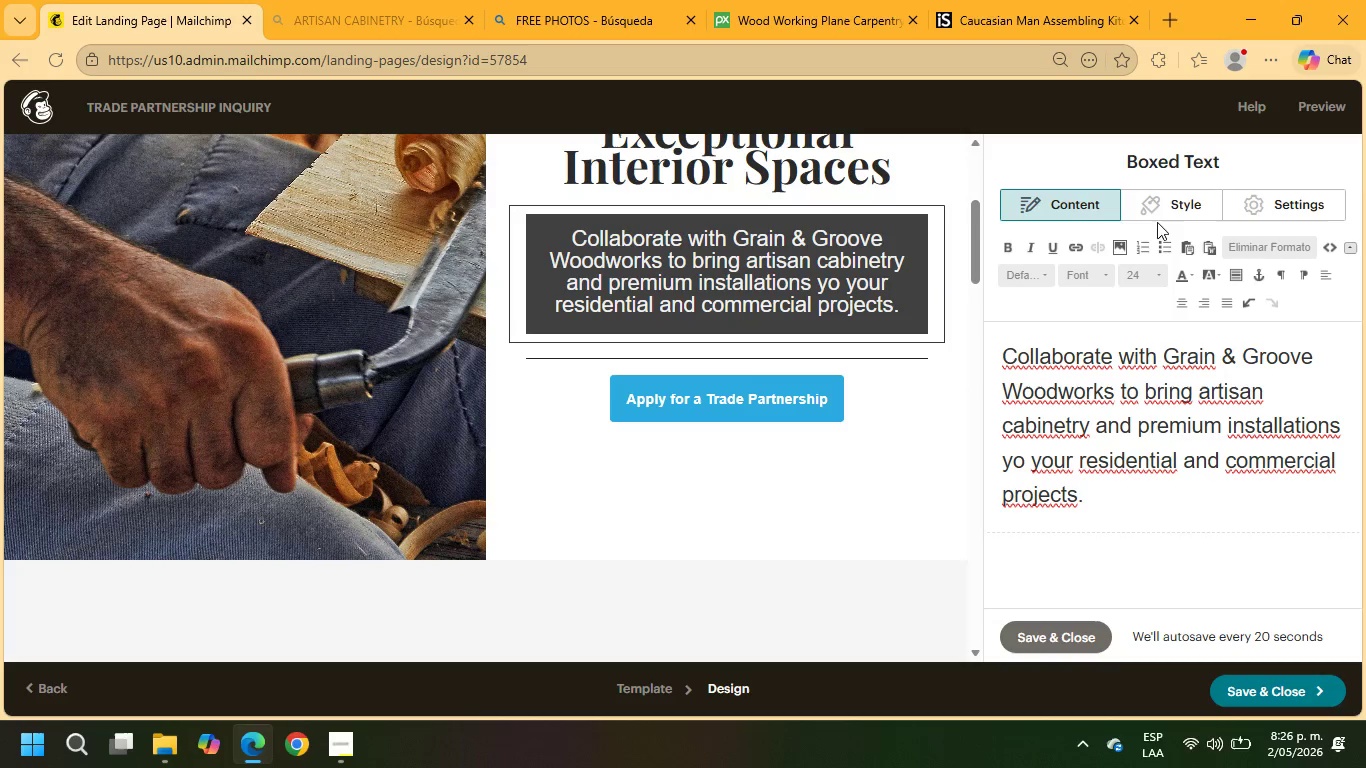 
left_click([1175, 205])
 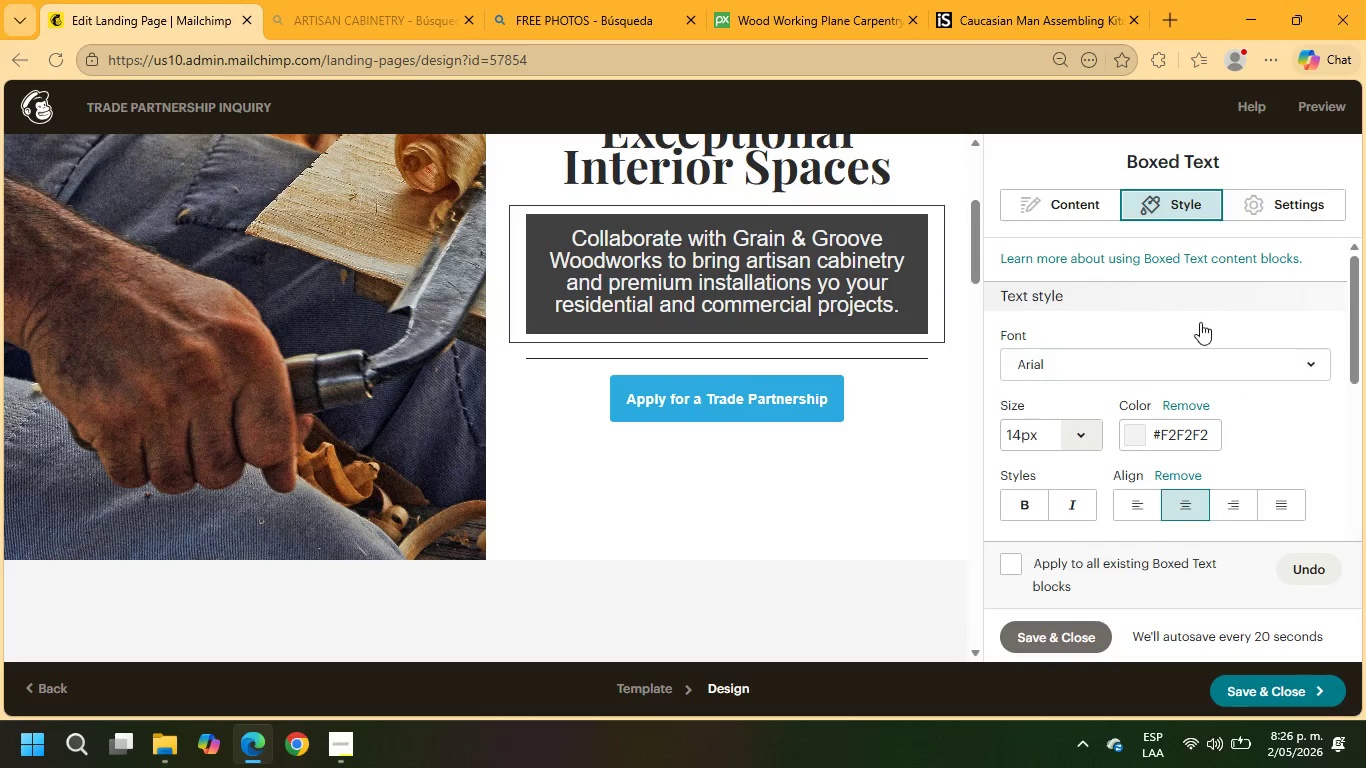 
scroll: coordinate [1208, 411], scroll_direction: down, amount: 3.0
 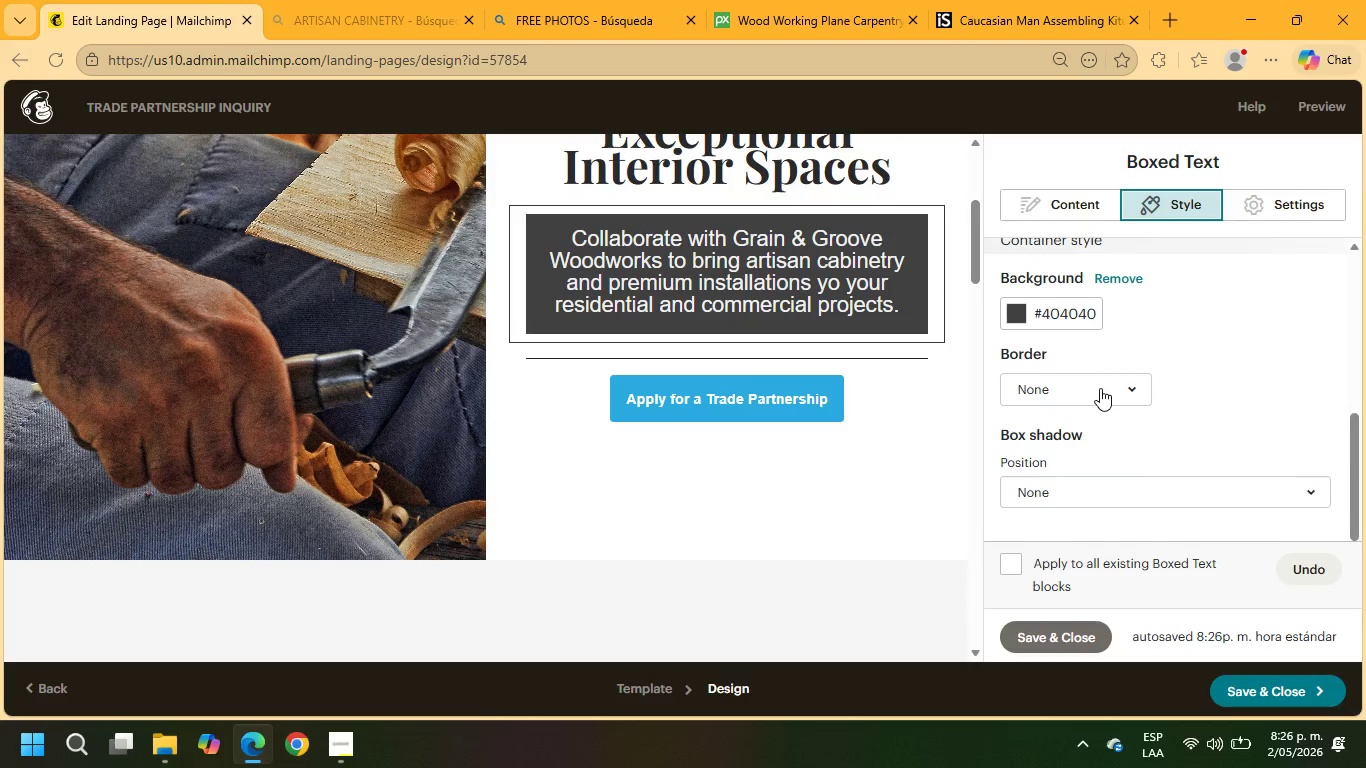 
left_click([908, 524])
 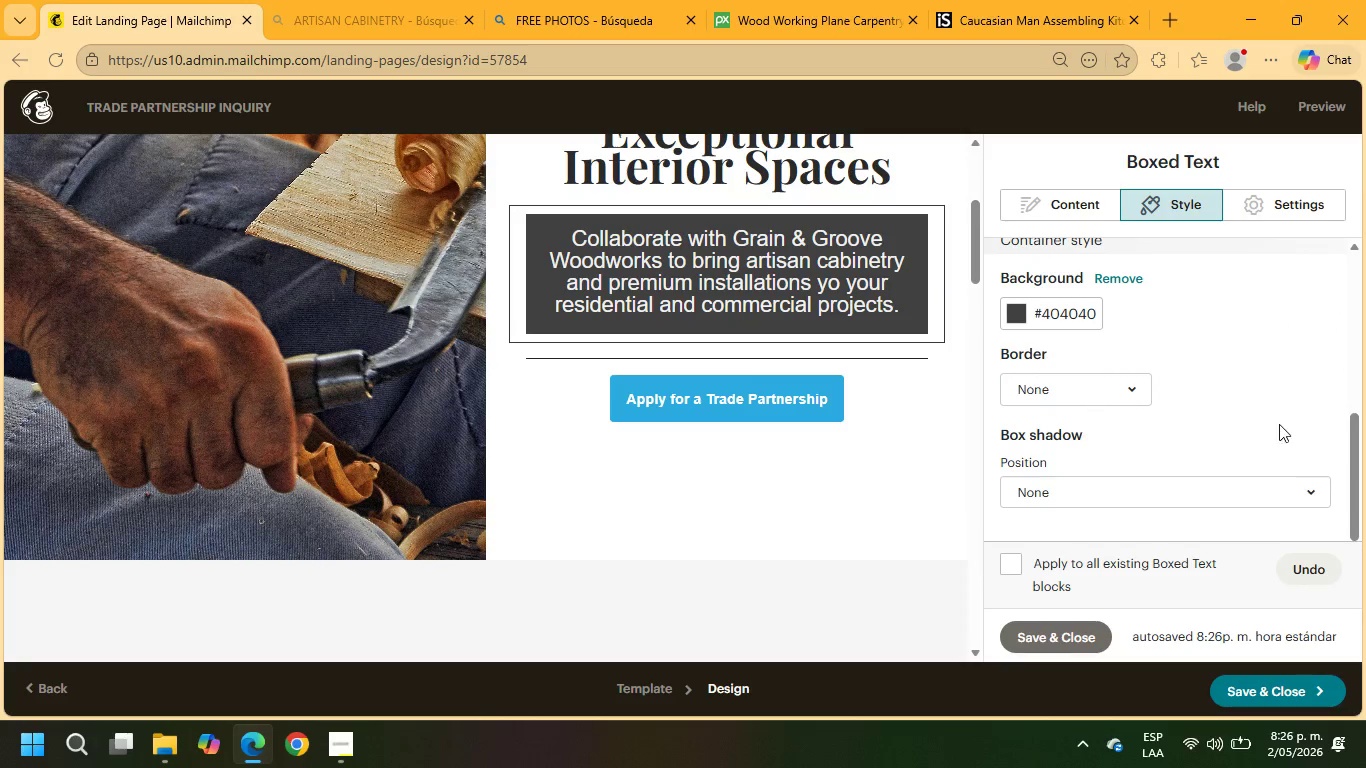 
scroll: coordinate [1284, 425], scroll_direction: down, amount: 1.0
 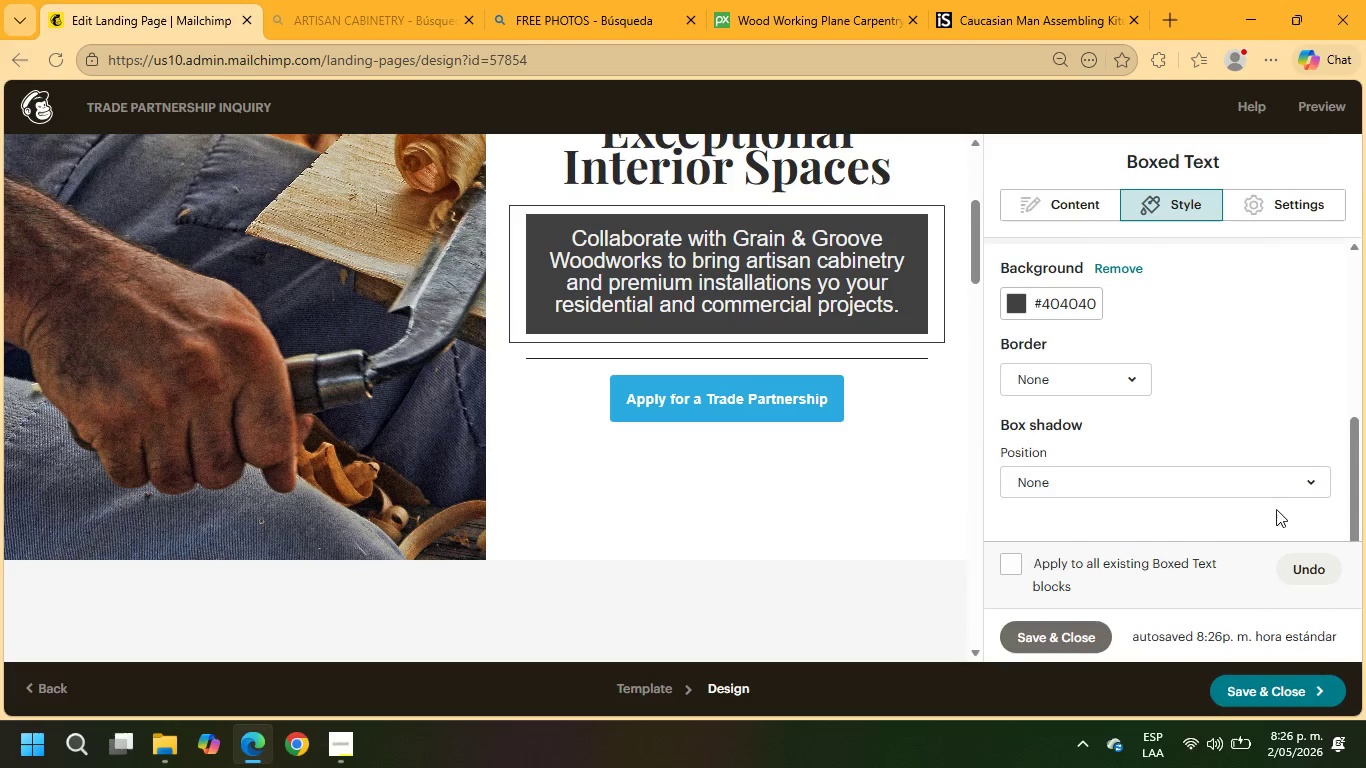 
left_click([1260, 493])
 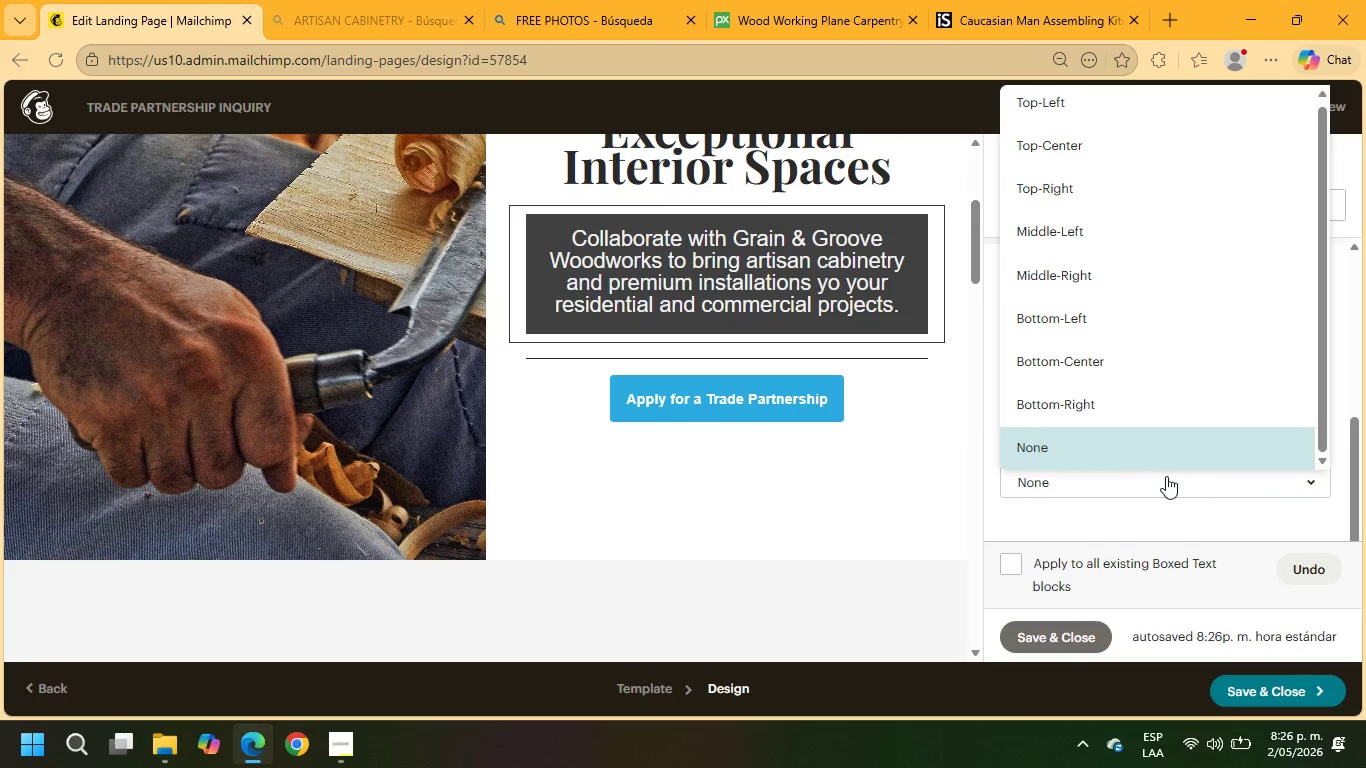 
left_click([1138, 461])
 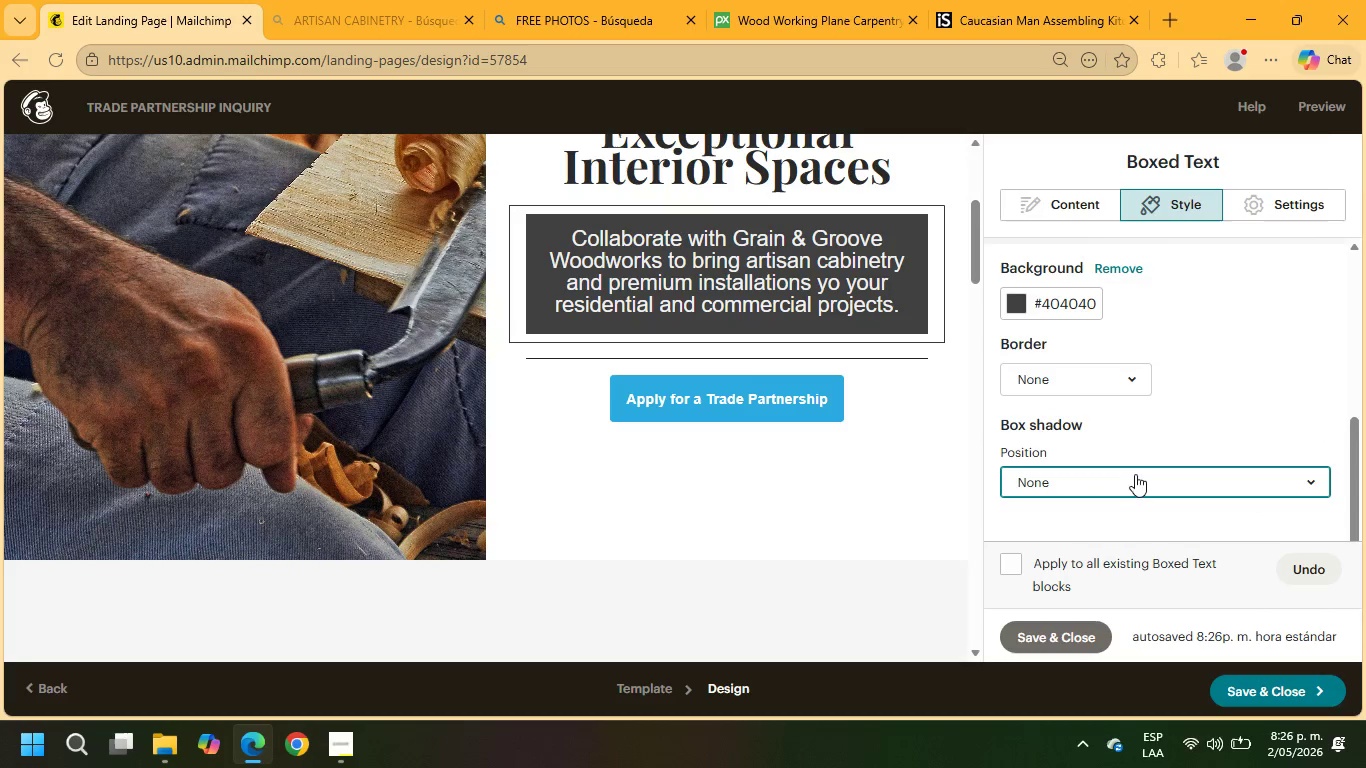 
left_click([1135, 484])
 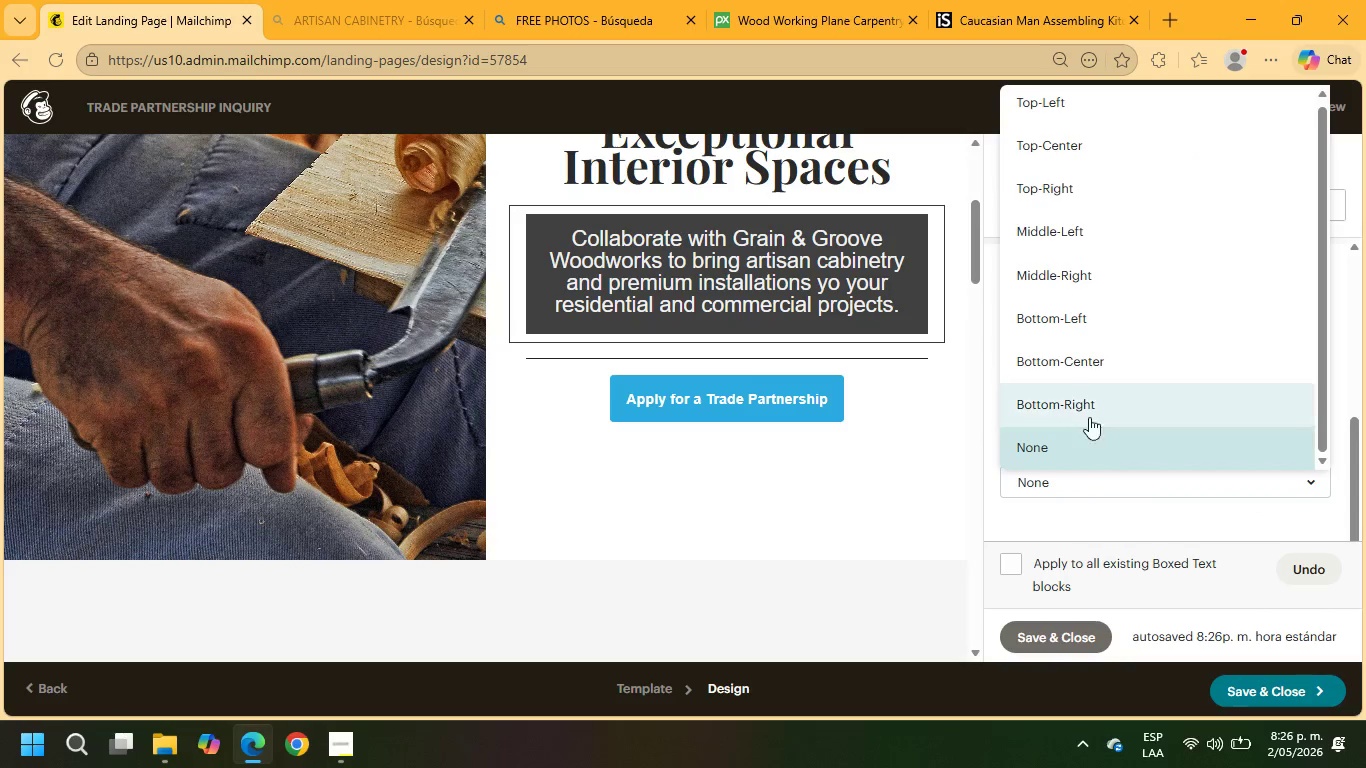 
left_click([1085, 408])
 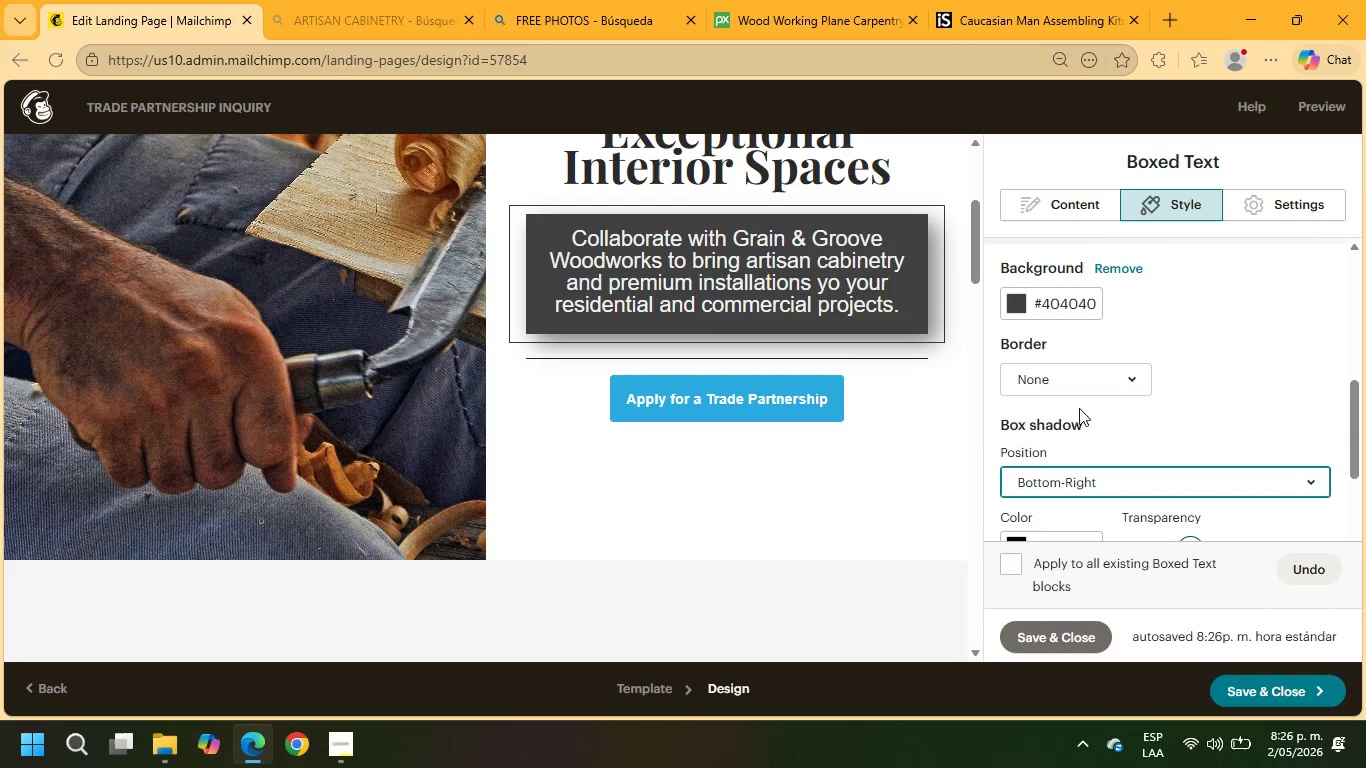 
left_click([779, 441])
 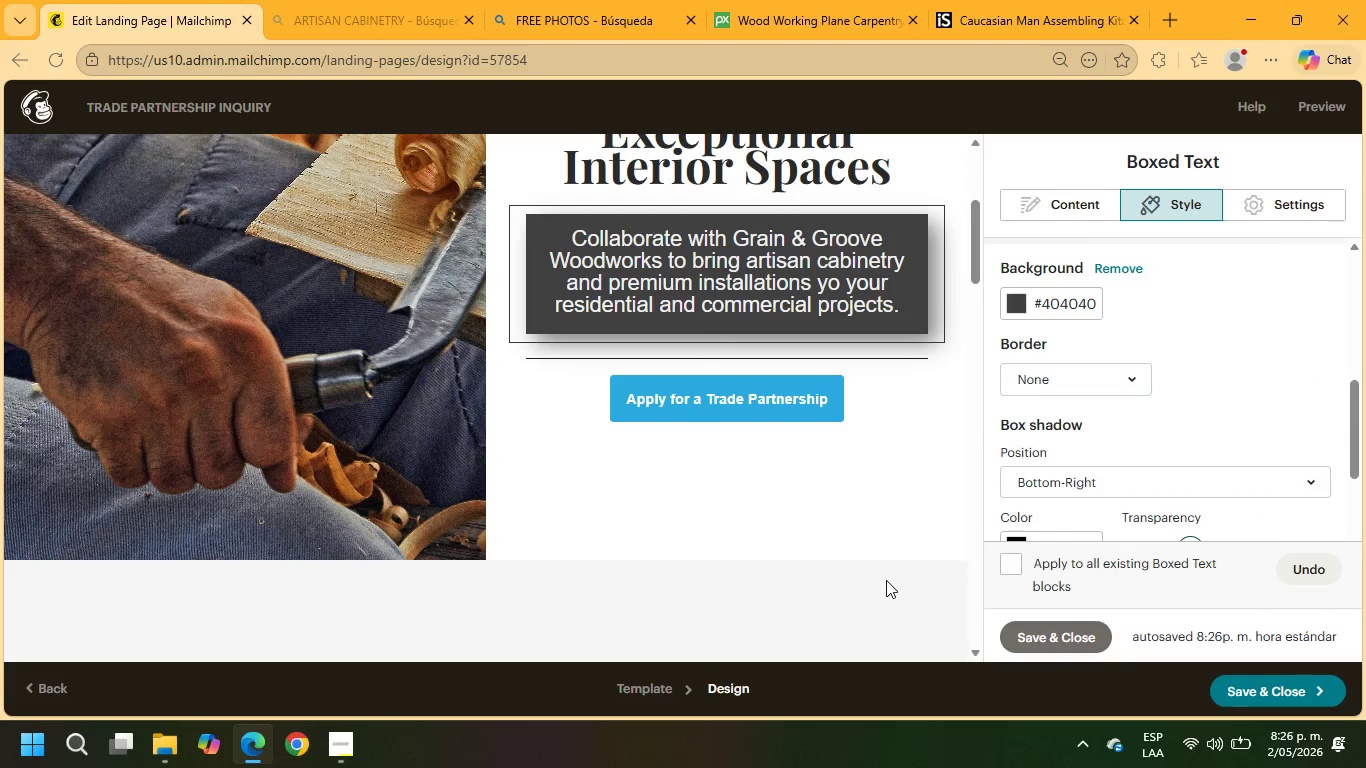 
scroll: coordinate [877, 566], scroll_direction: up, amount: 2.0
 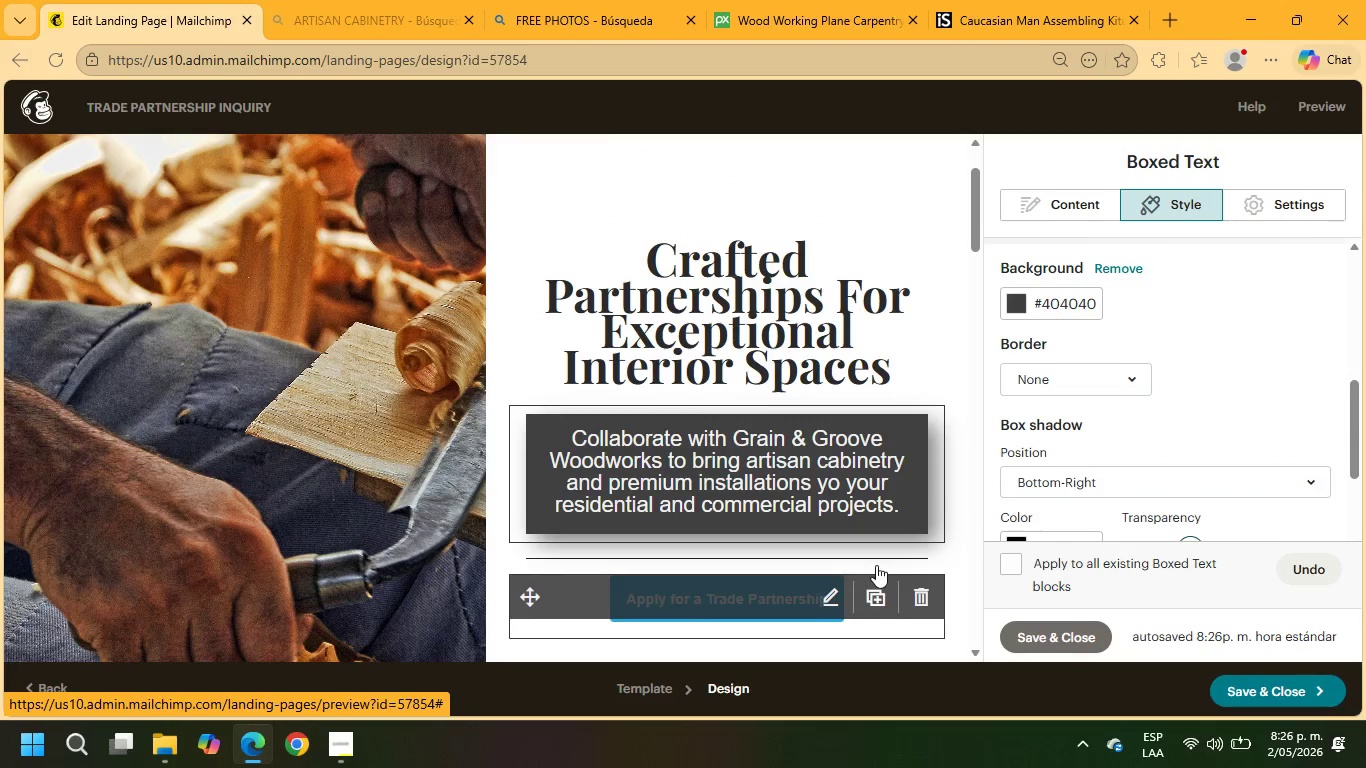 
scroll: coordinate [874, 563], scroll_direction: down, amount: 1.0
 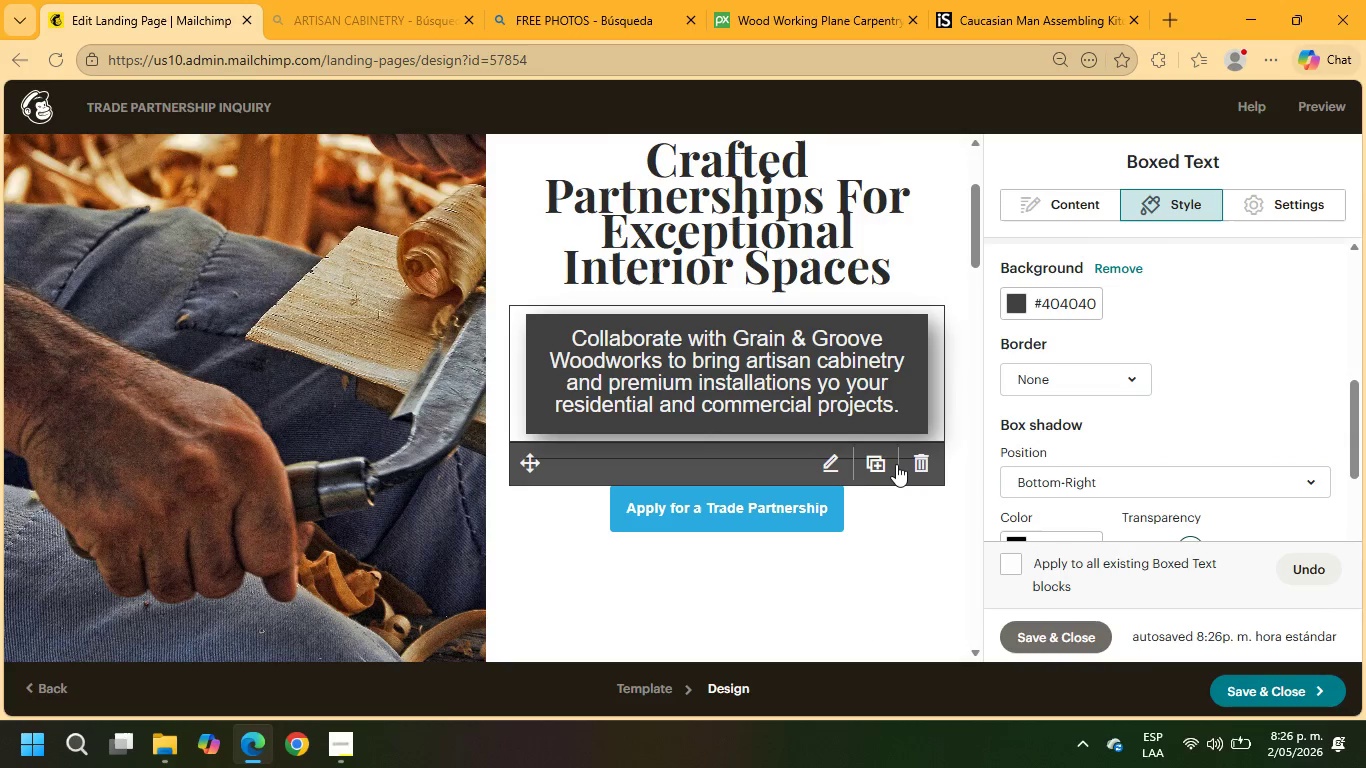 
left_click([800, 456])
 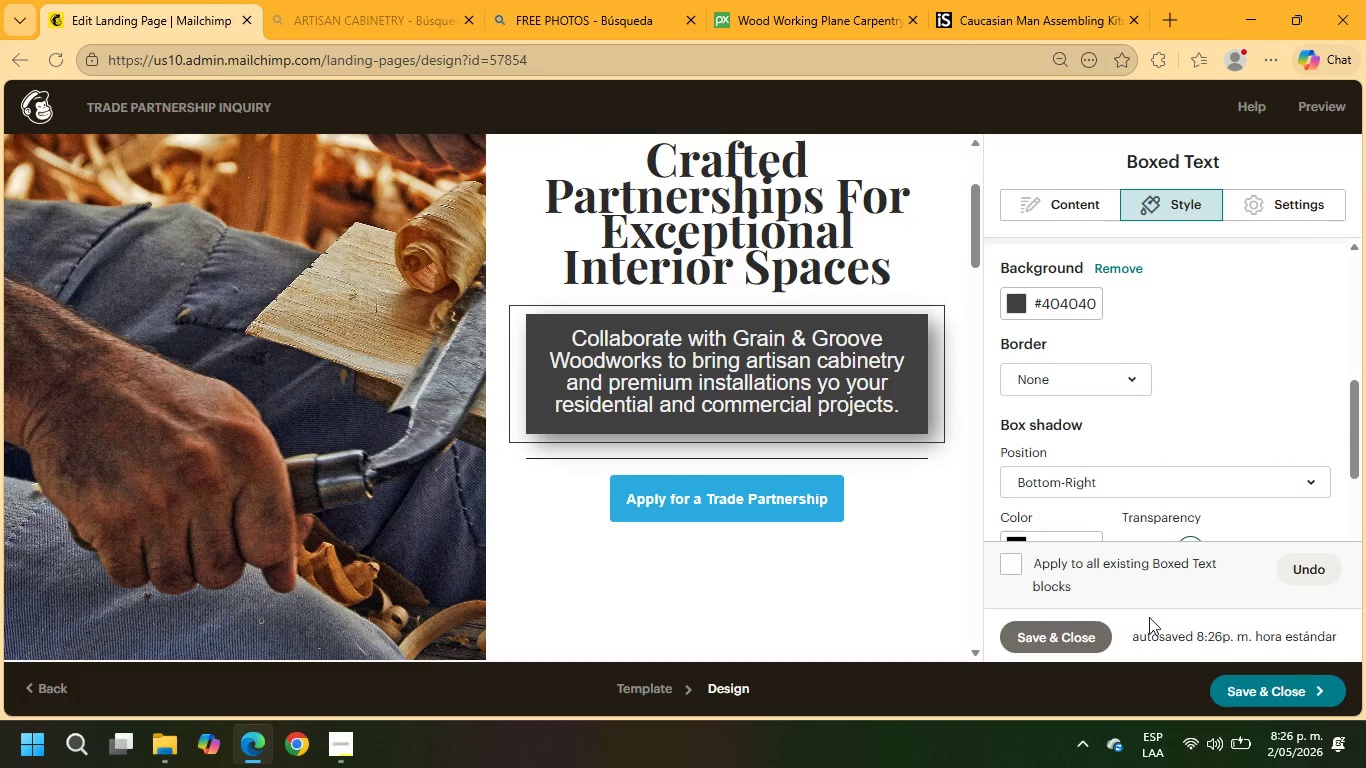 
scroll: coordinate [1088, 392], scroll_direction: down, amount: 7.0
 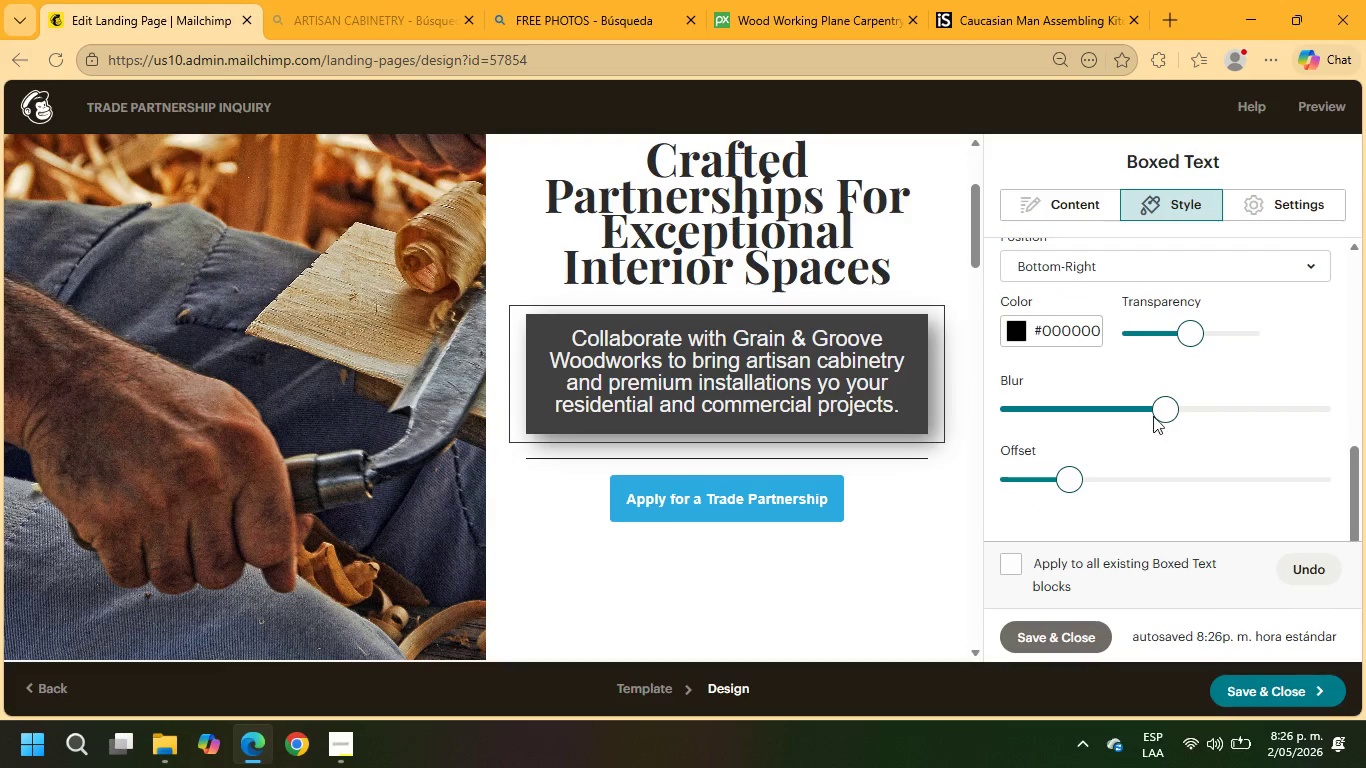 
left_click_drag(start_coordinate=[1154, 413], to_coordinate=[1147, 412])
 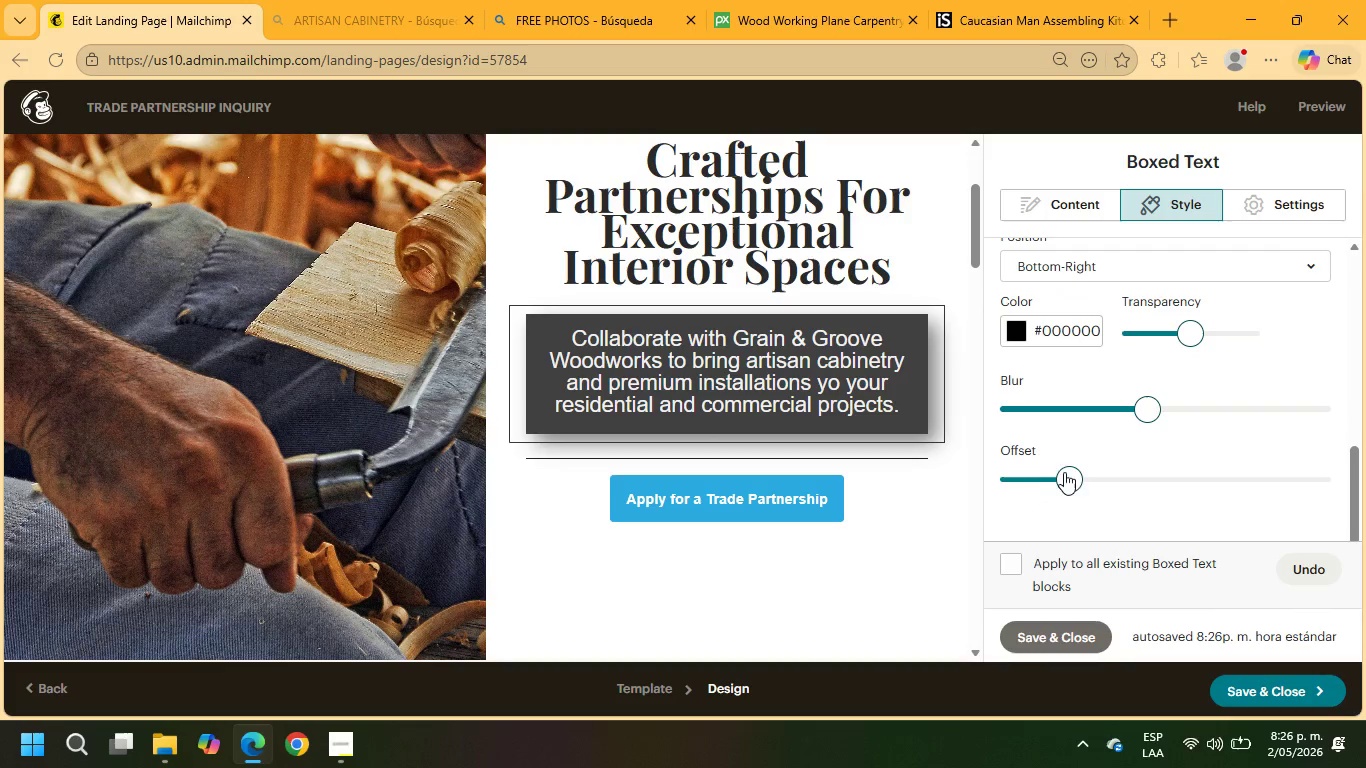 
left_click_drag(start_coordinate=[1068, 473], to_coordinate=[1075, 473])
 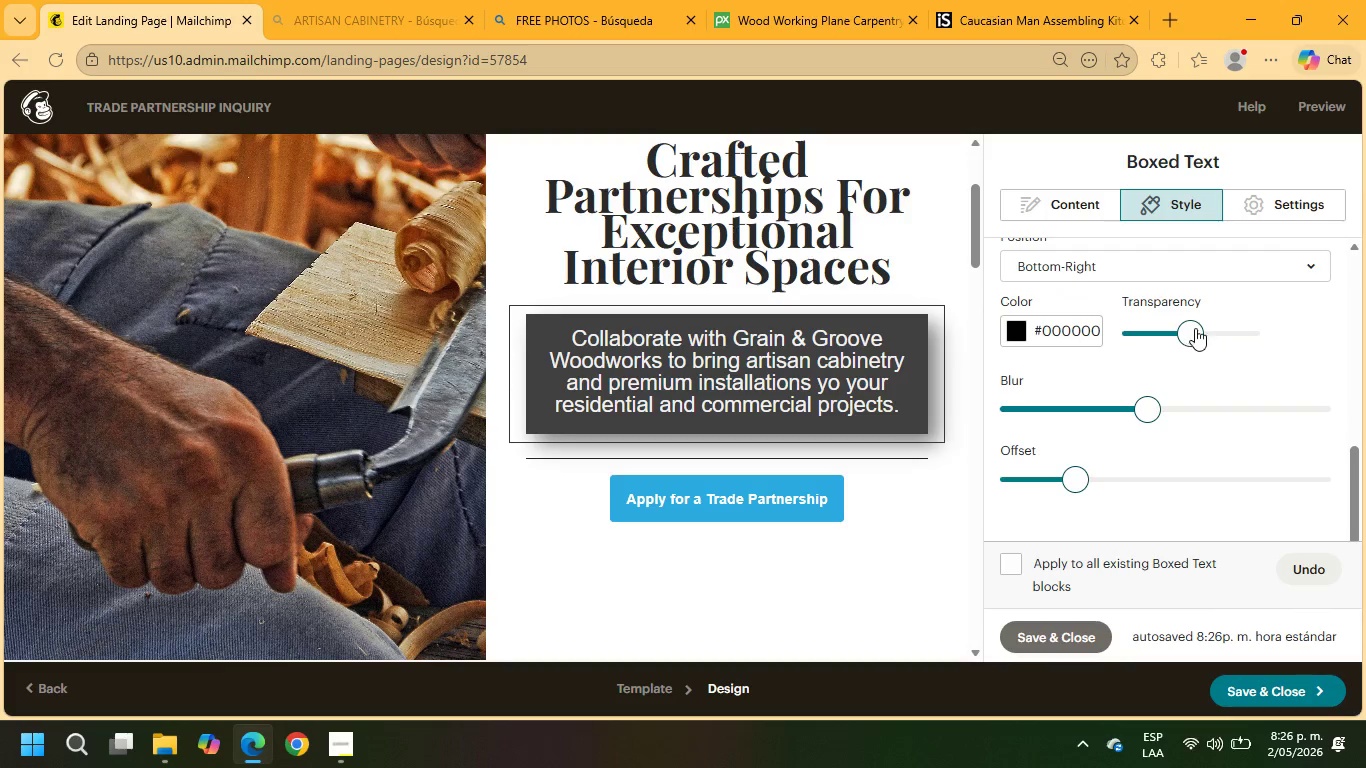 
left_click_drag(start_coordinate=[1196, 328], to_coordinate=[1187, 333])
 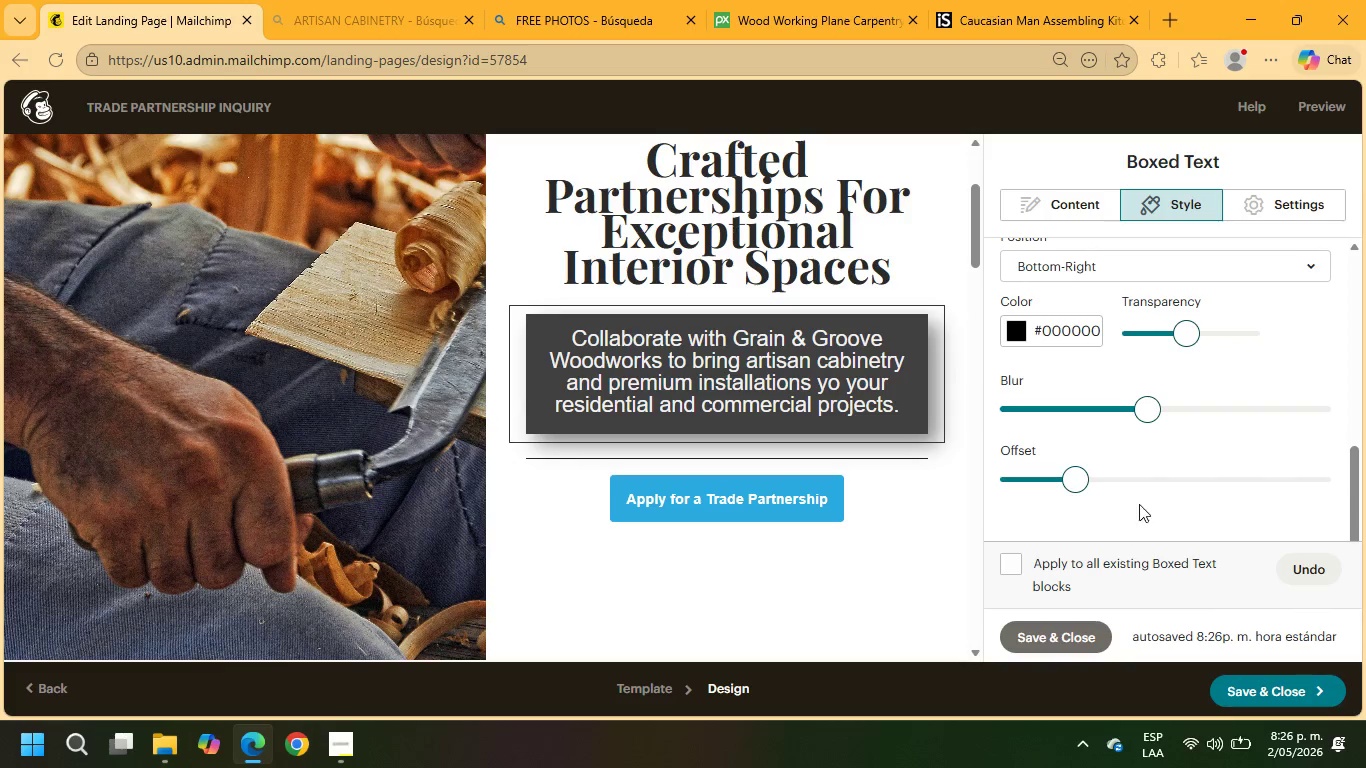 
scroll: coordinate [1145, 484], scroll_direction: down, amount: 3.0
 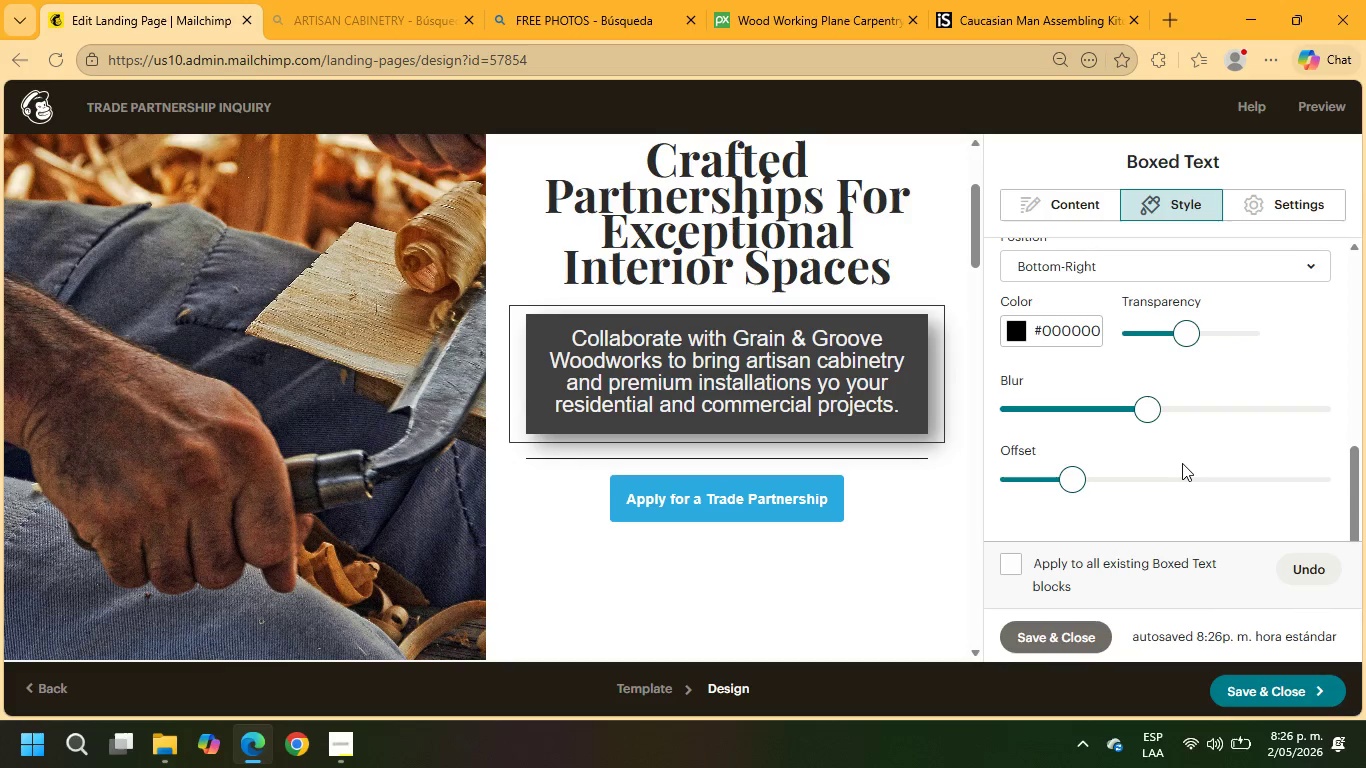 
scroll: coordinate [1331, 342], scroll_direction: up, amount: 9.0
 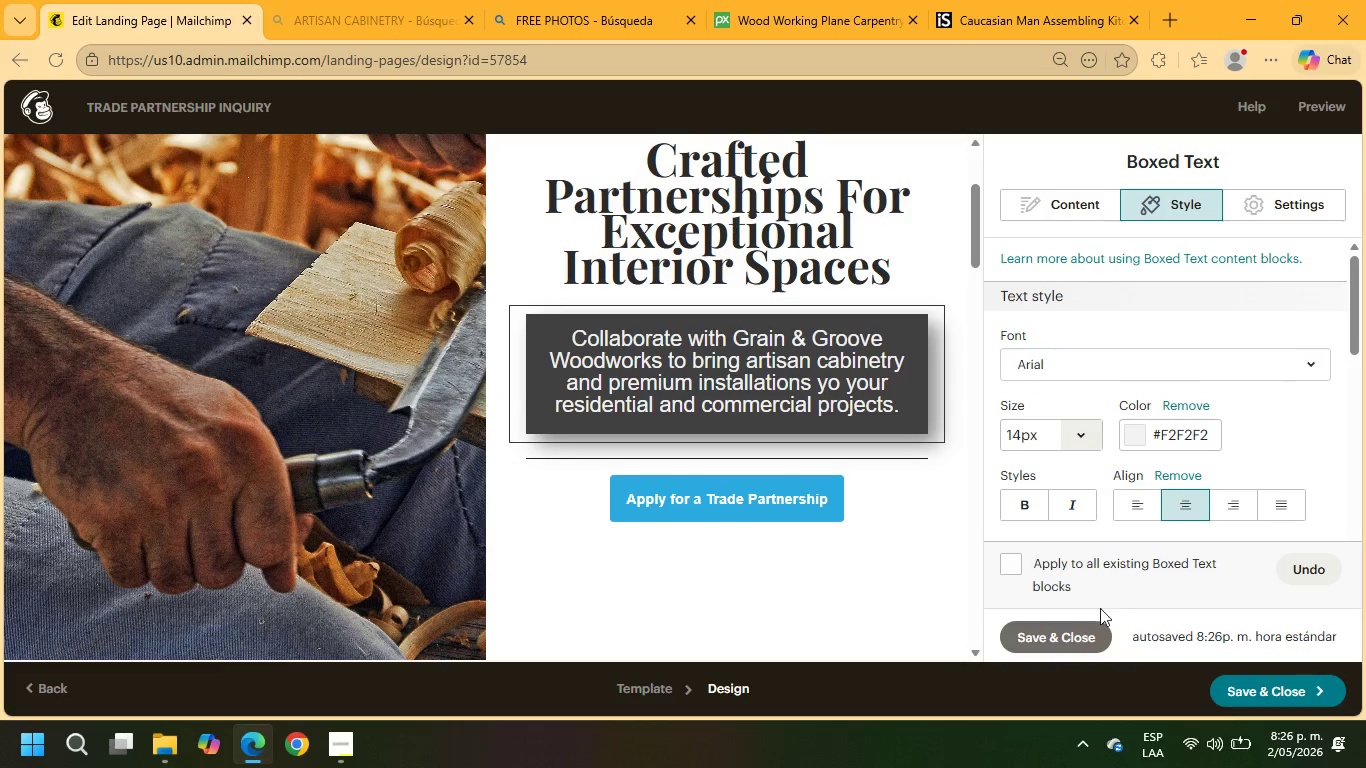 
left_click([1073, 634])
 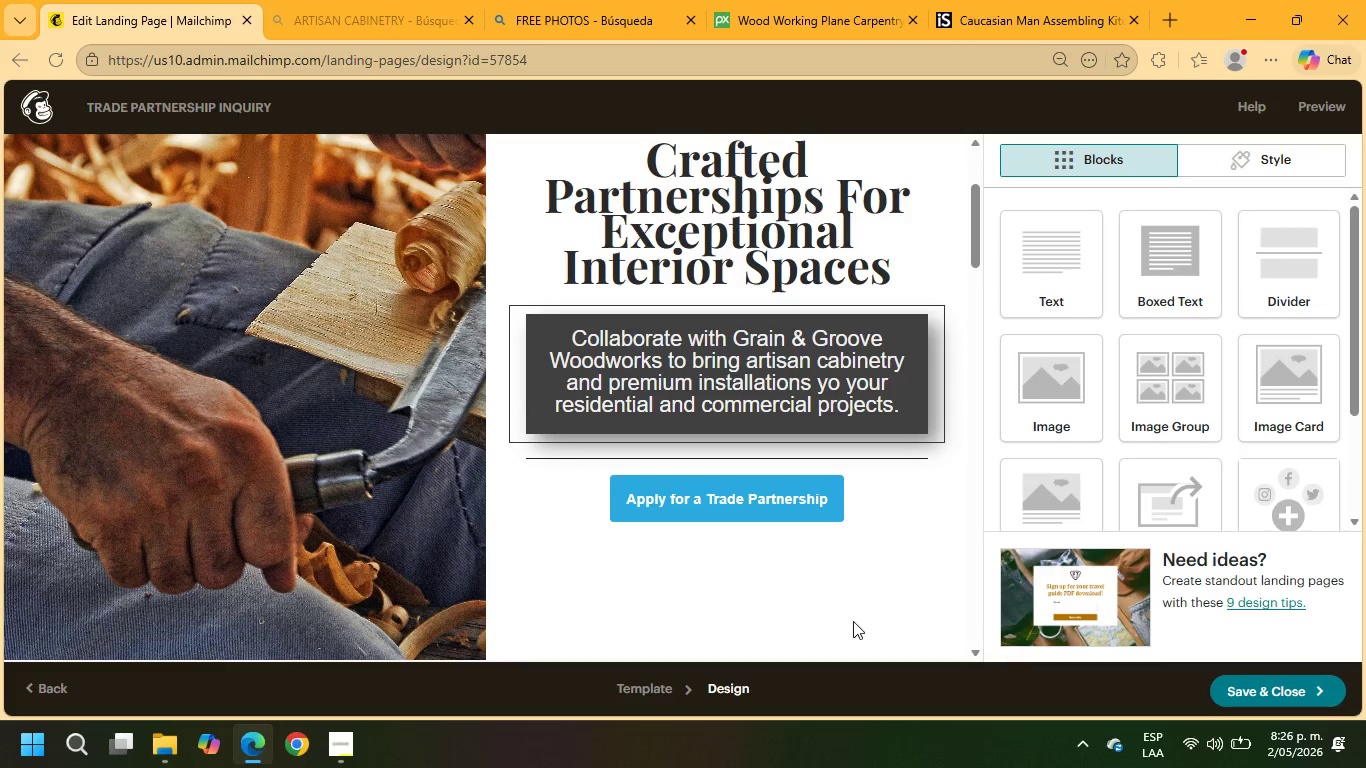 
left_click([822, 615])
 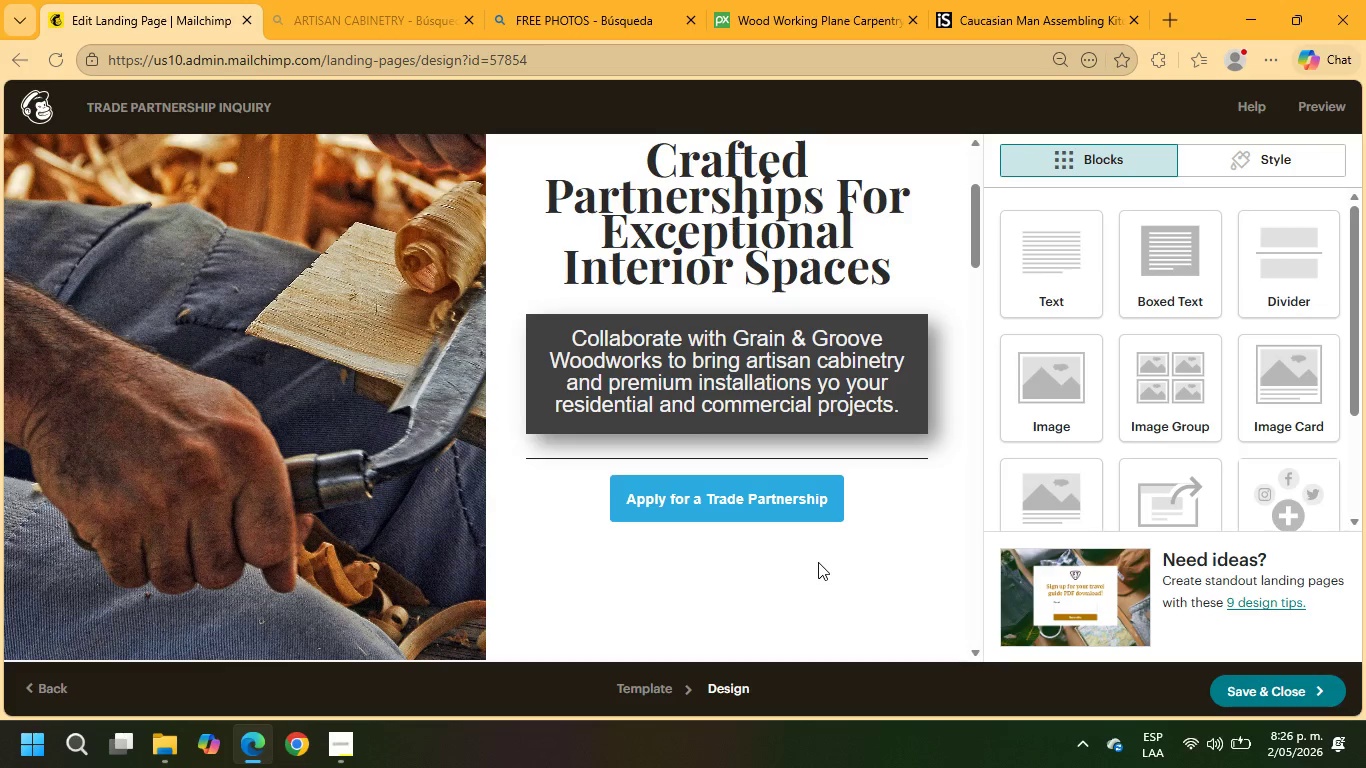 
scroll: coordinate [818, 561], scroll_direction: down, amount: 1.0
 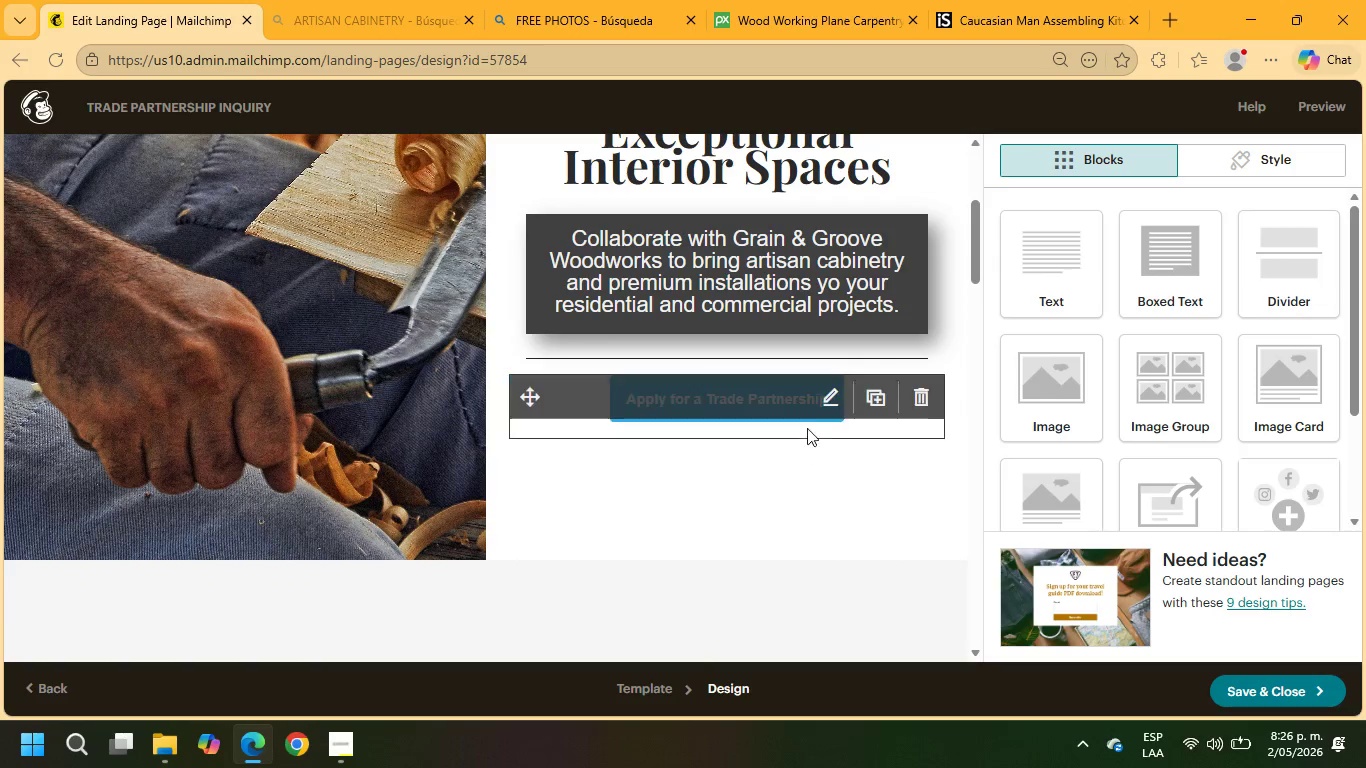 
left_click([805, 408])
 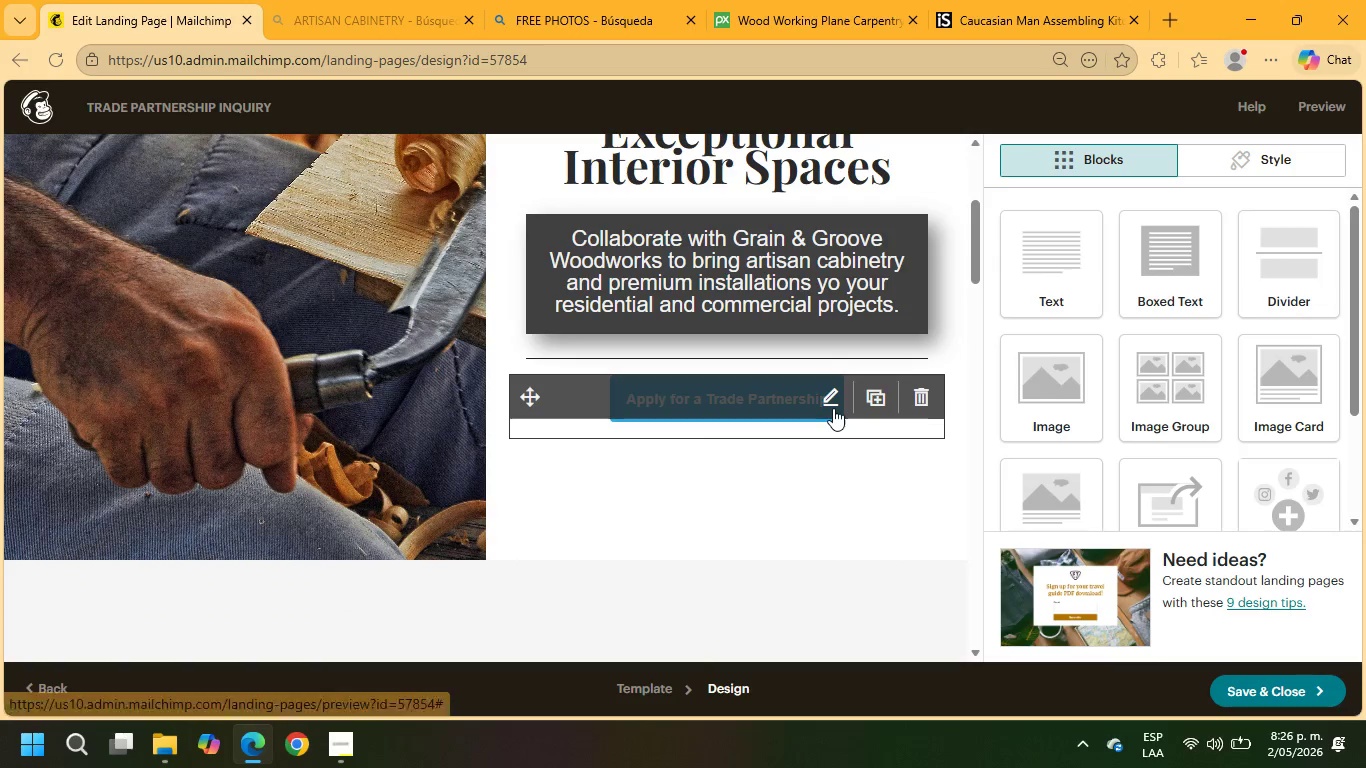 
left_click([833, 408])
 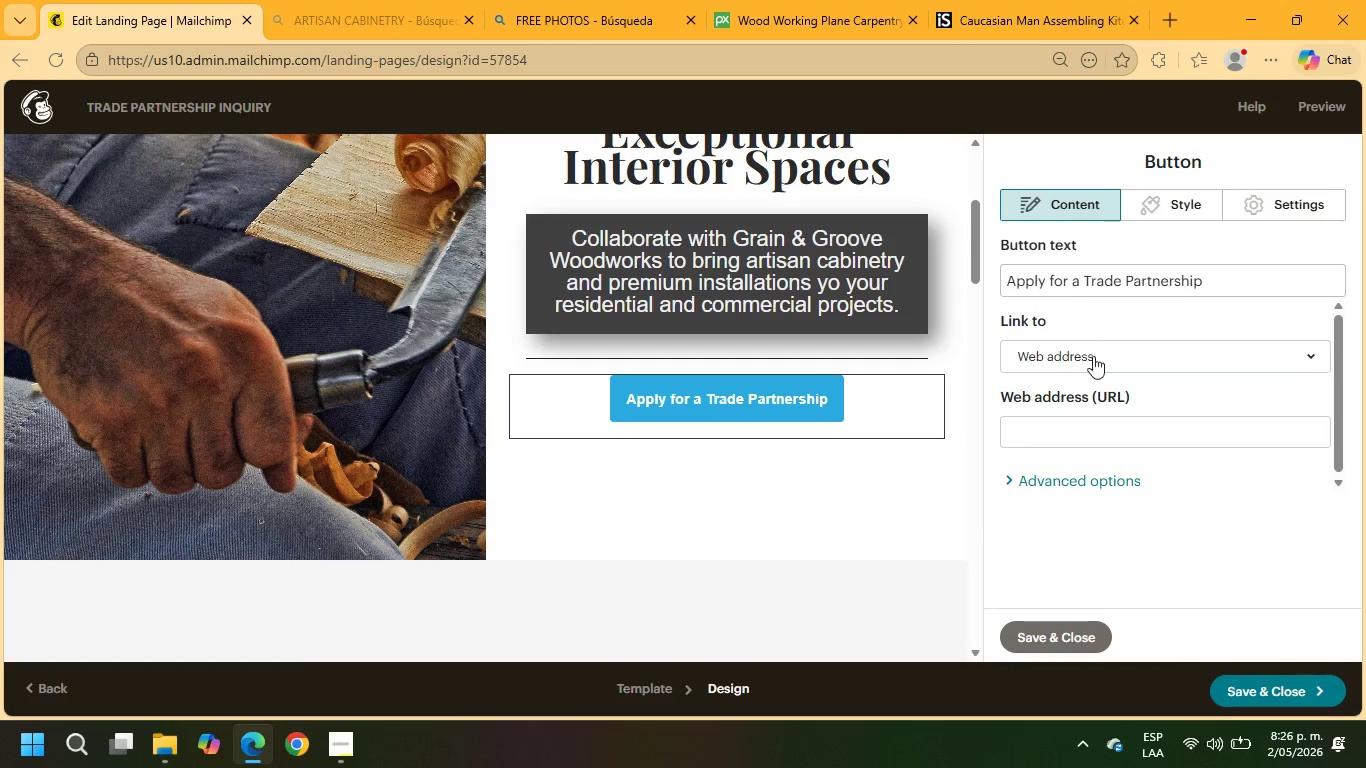 
left_click([1156, 202])
 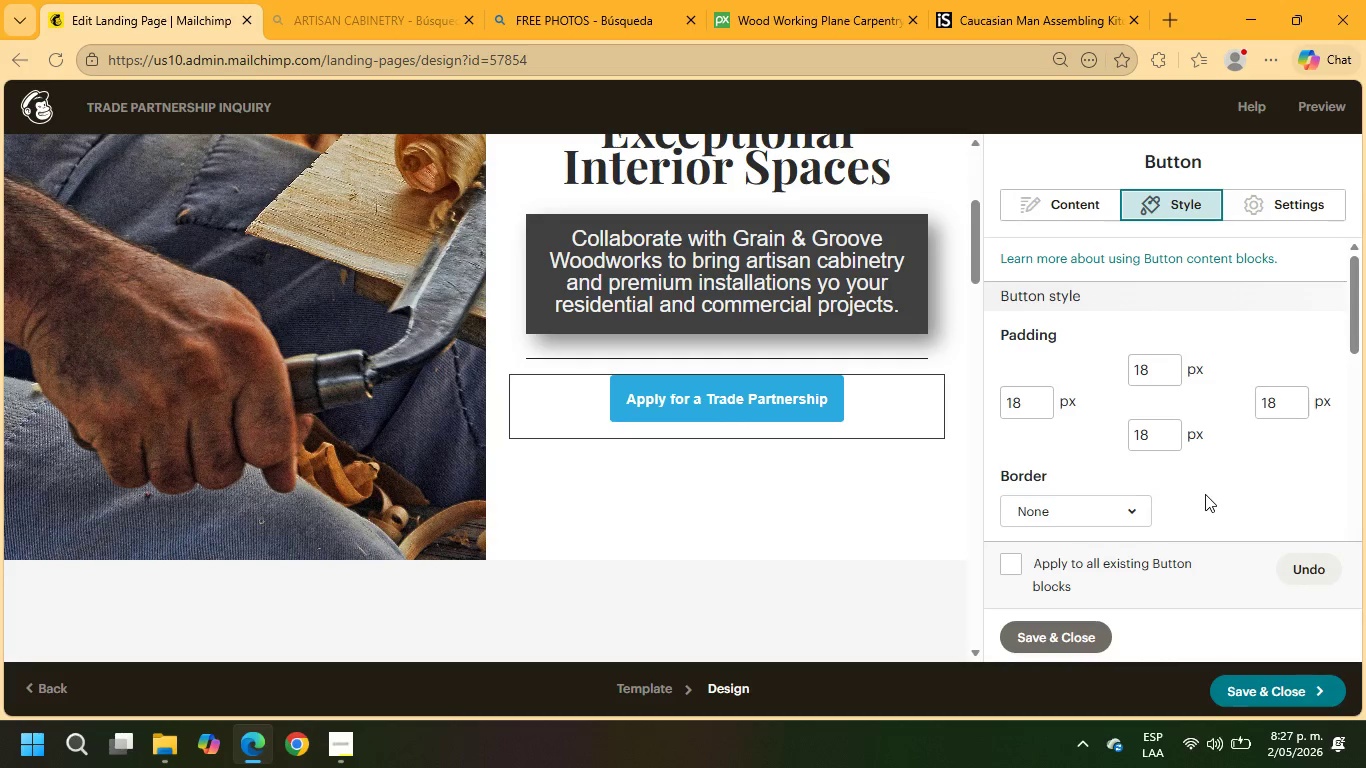 
scroll: coordinate [1180, 428], scroll_direction: down, amount: 3.0
 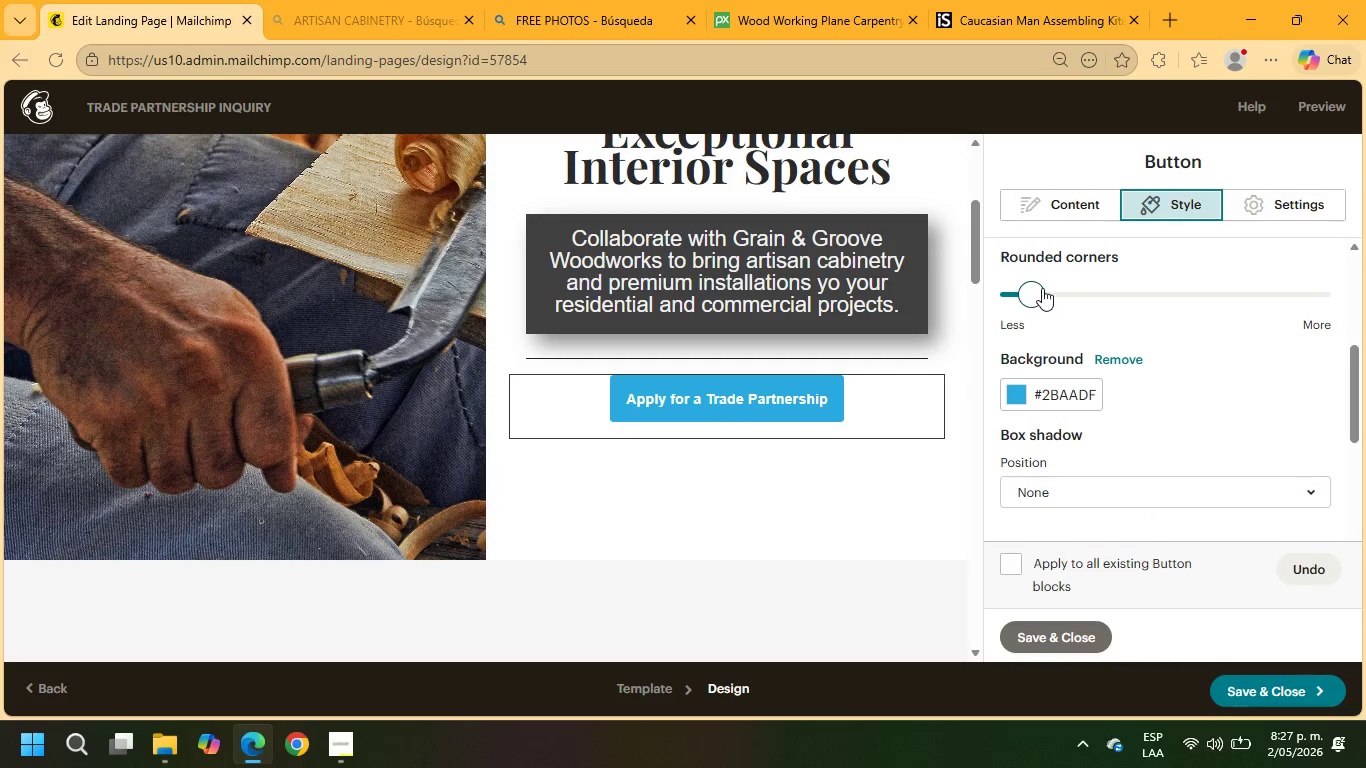 
left_click_drag(start_coordinate=[1042, 288], to_coordinate=[1106, 289])
 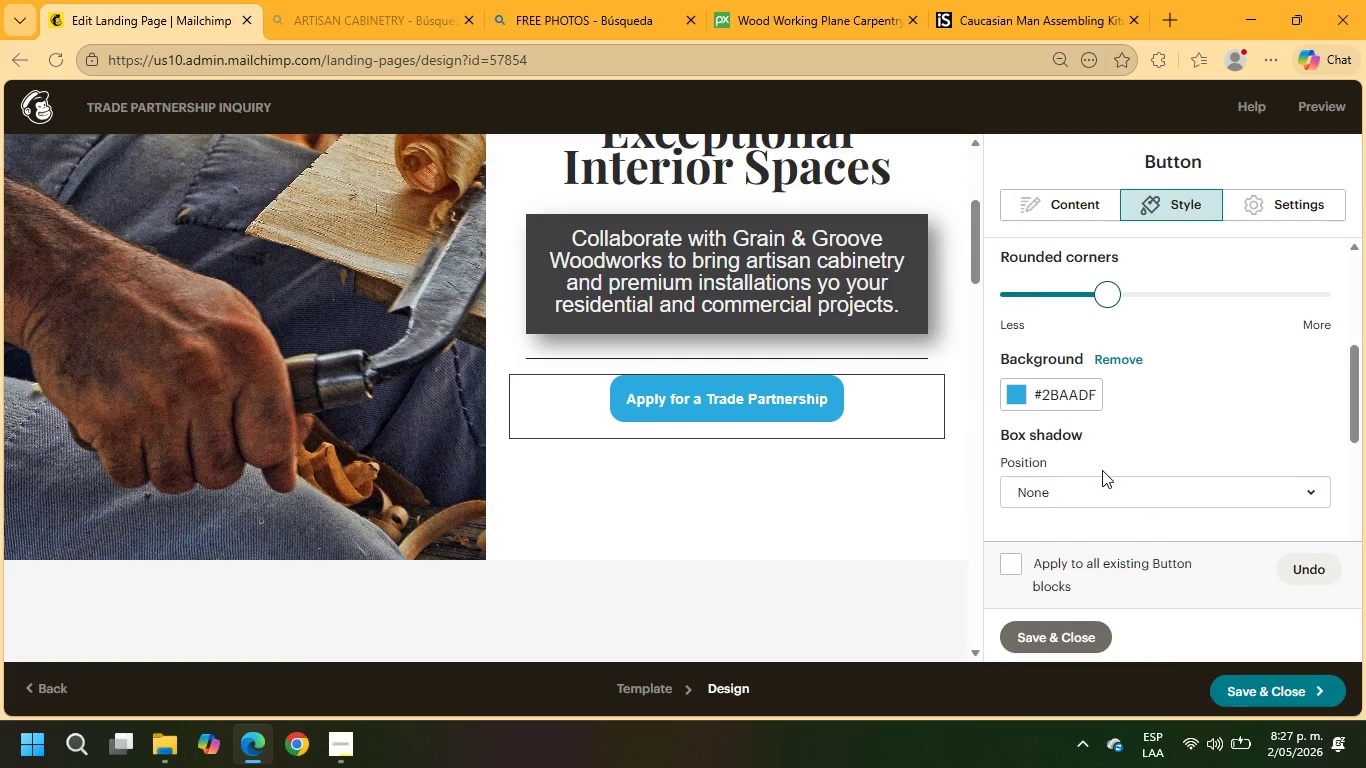 
scroll: coordinate [1093, 463], scroll_direction: down, amount: 3.0
 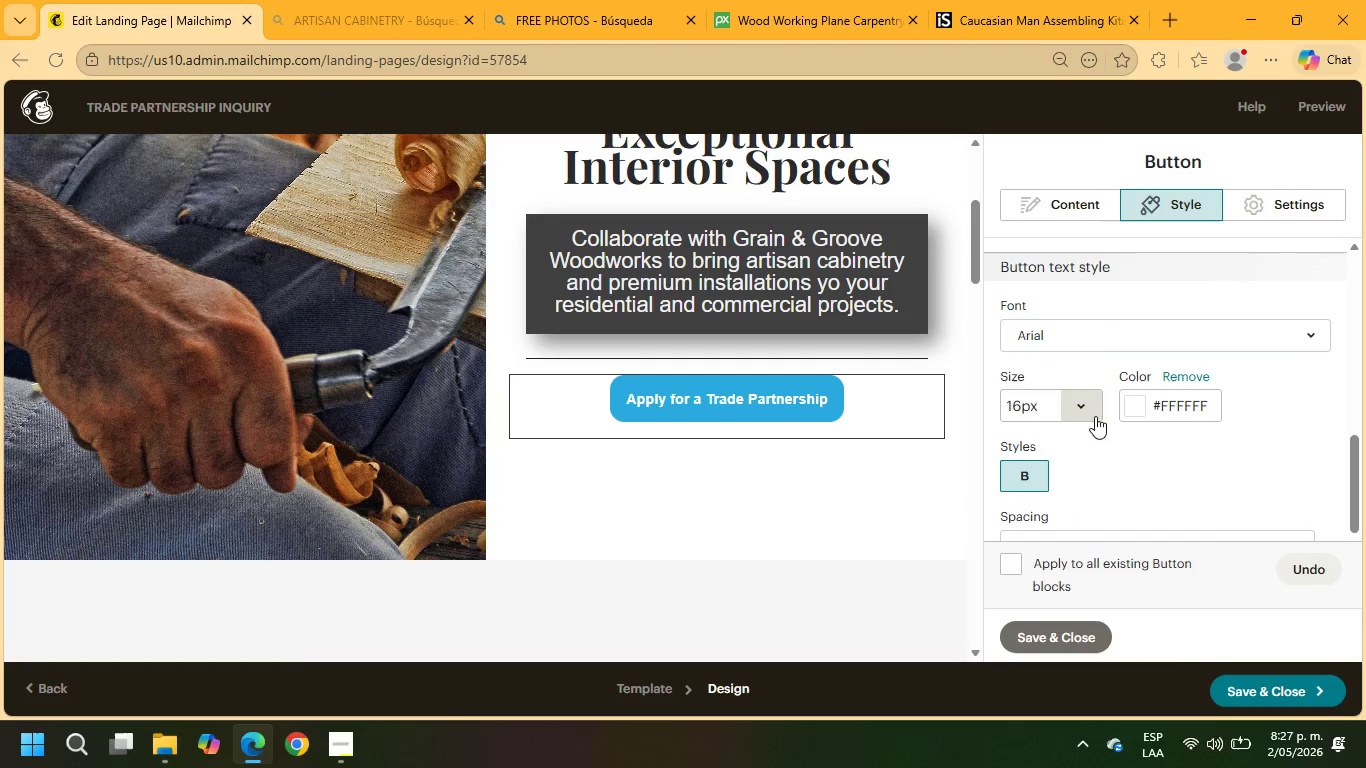 
left_click([1089, 412])
 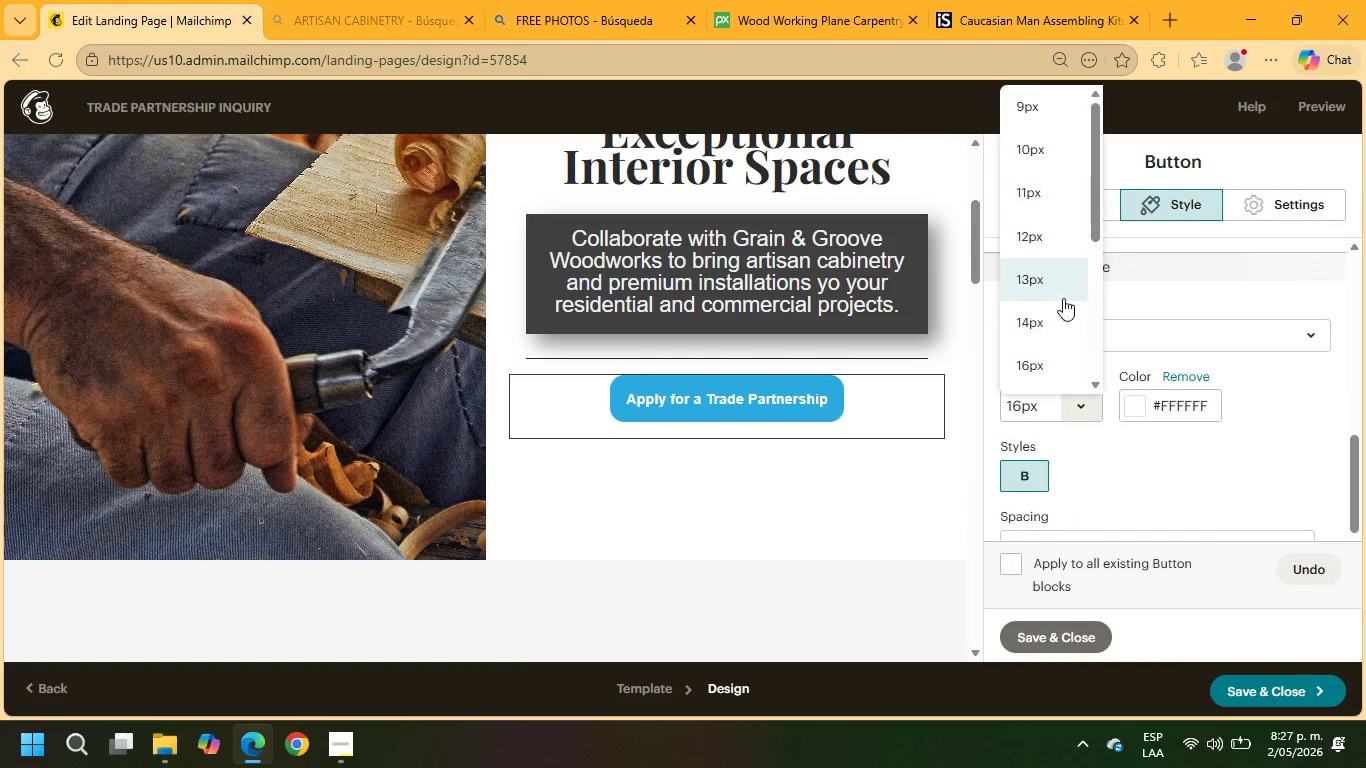 
scroll: coordinate [1059, 296], scroll_direction: down, amount: 2.0
 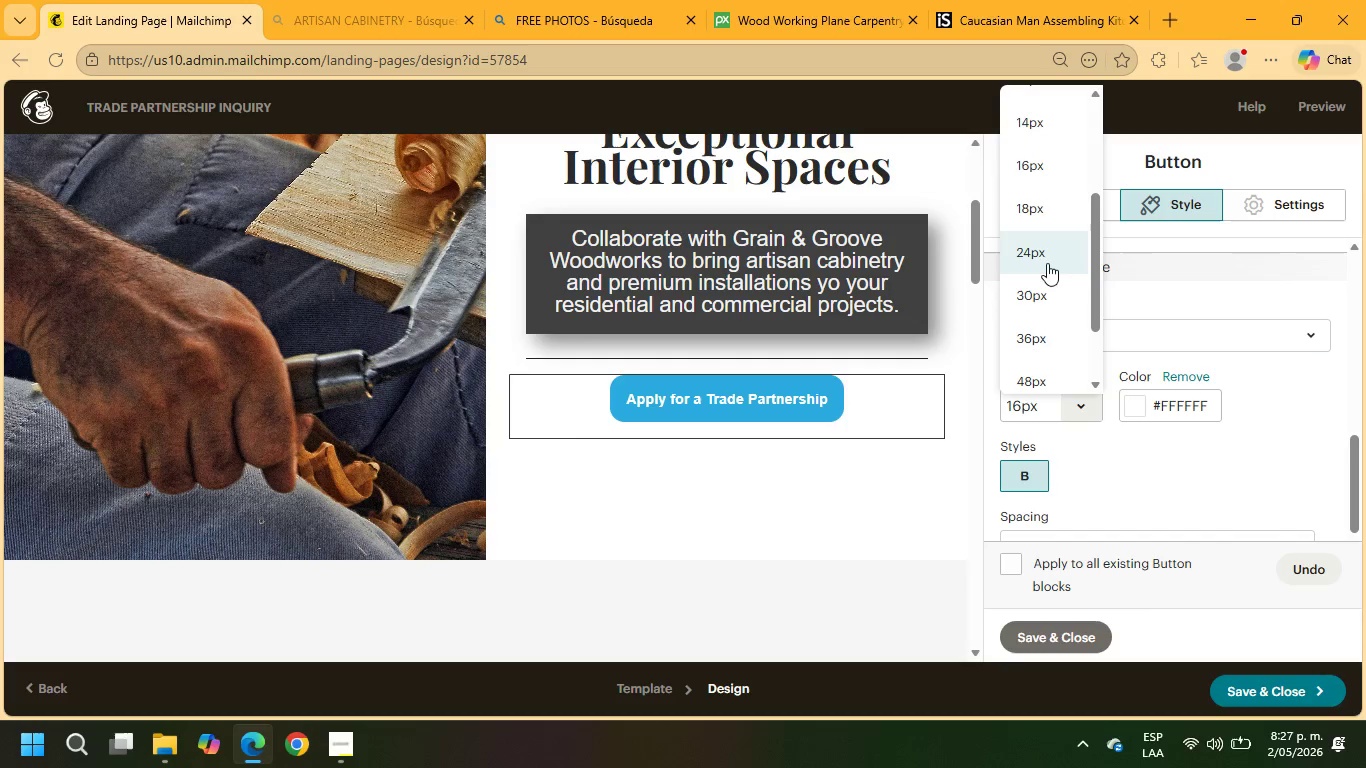 
left_click([1045, 257])
 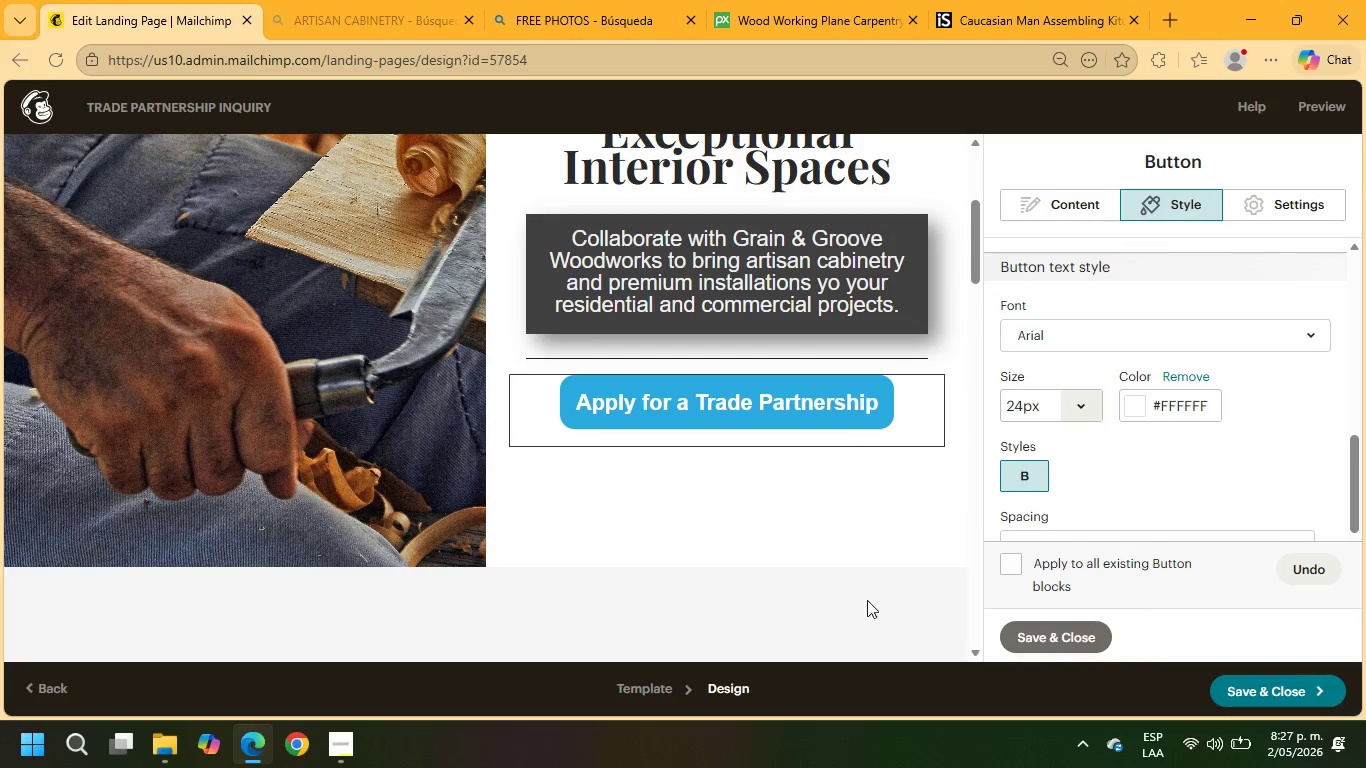 
left_click([748, 529])
 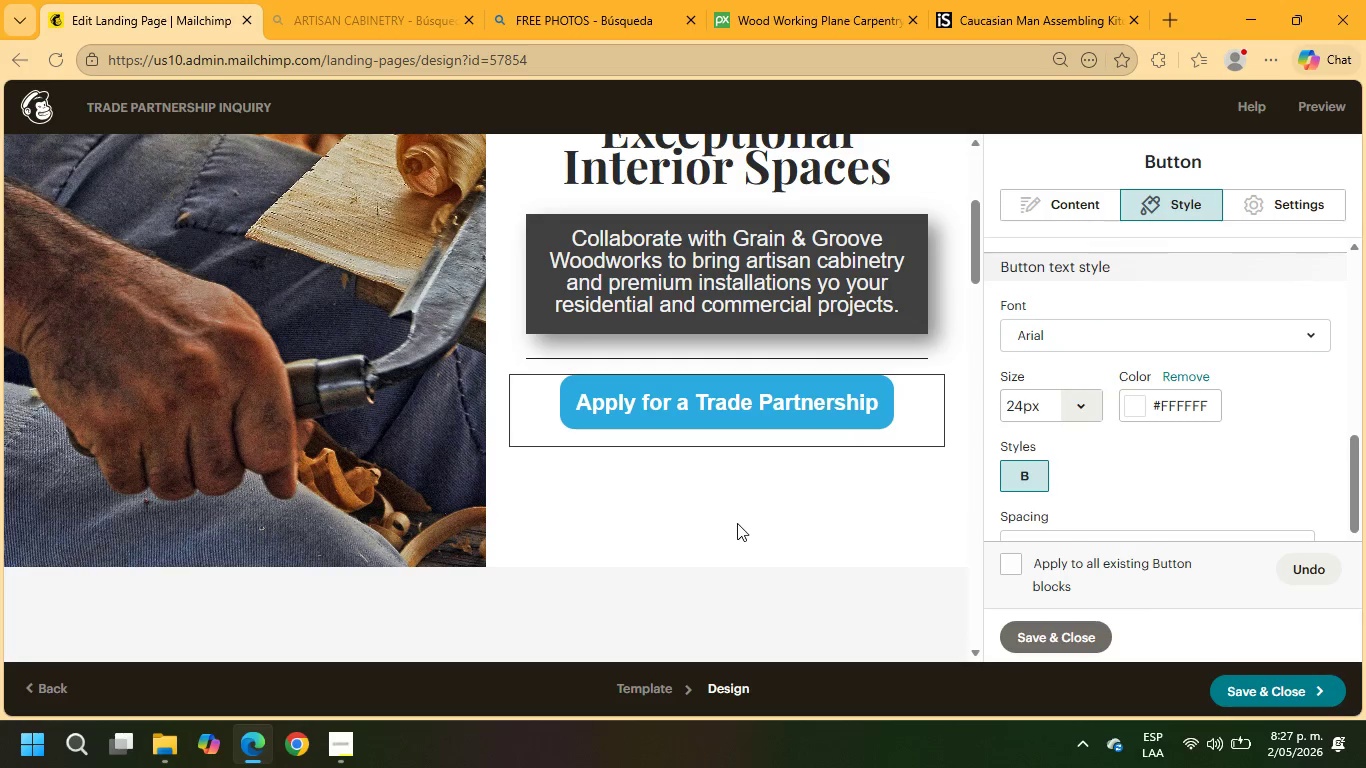 
scroll: coordinate [736, 528], scroll_direction: none, amount: 0.0
 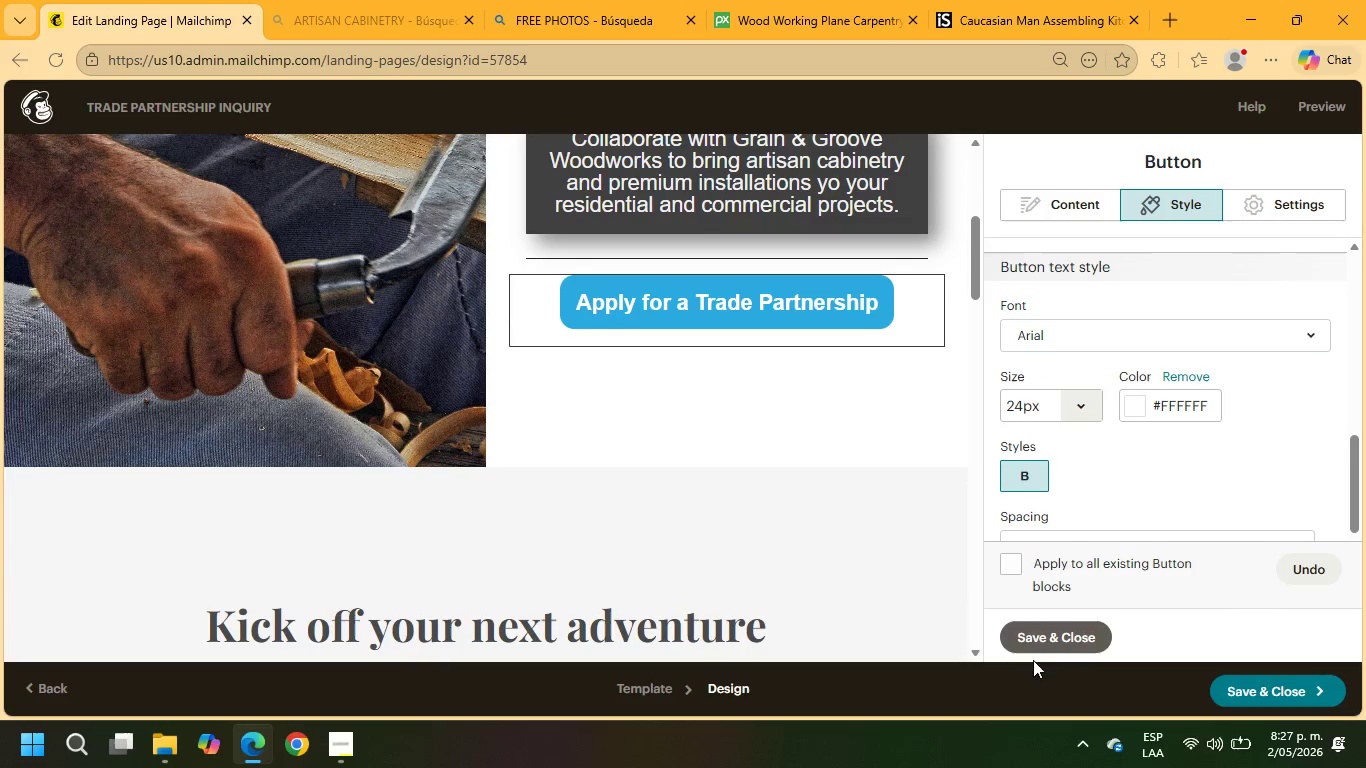 
left_click([1042, 635])
 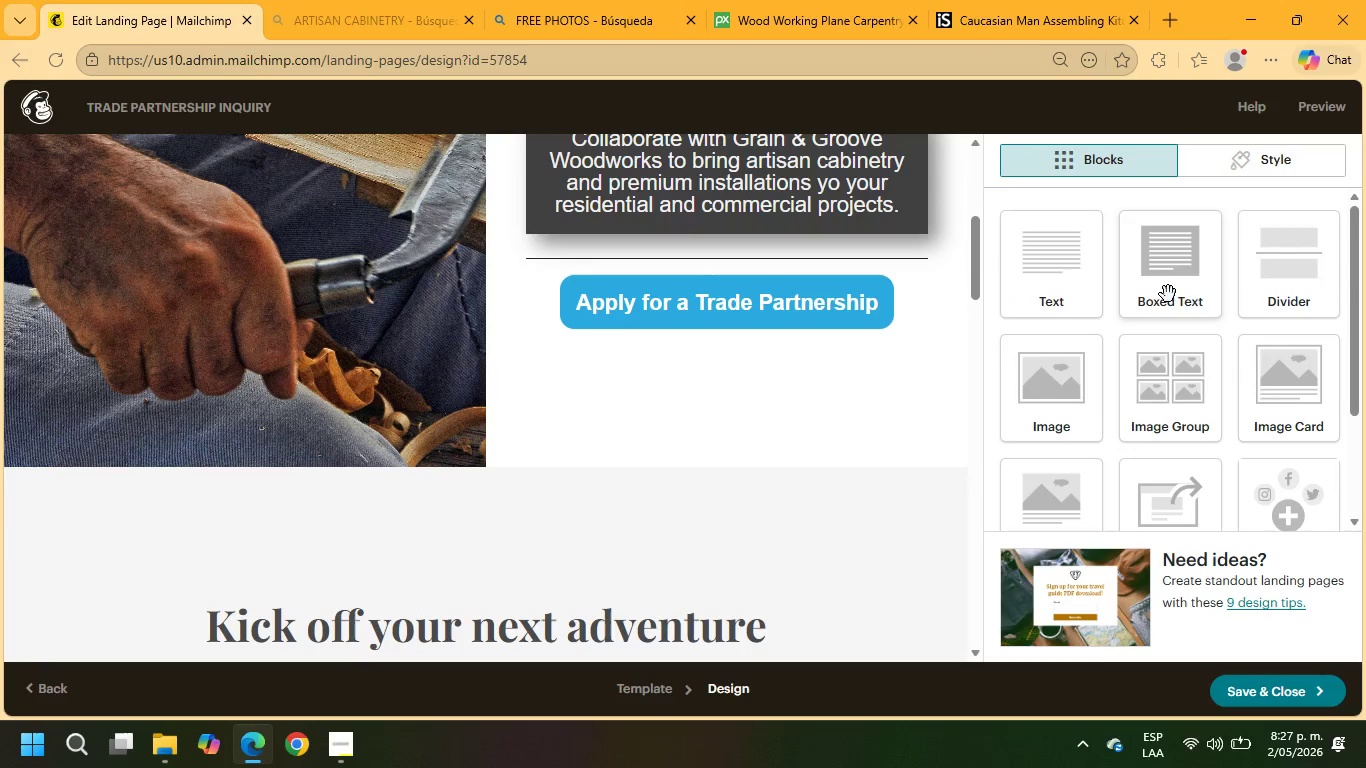 
scroll: coordinate [1251, 322], scroll_direction: down, amount: 3.0
 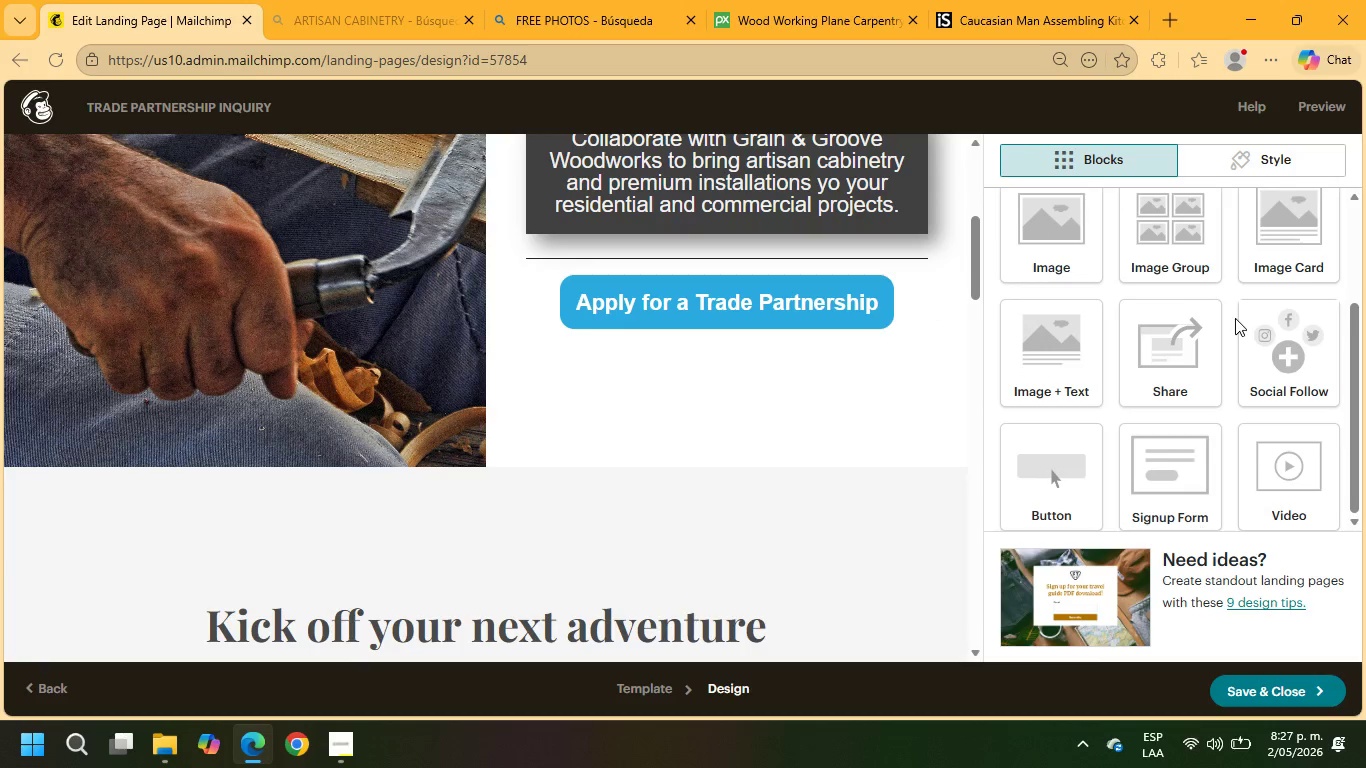 
scroll: coordinate [1235, 318], scroll_direction: up, amount: 3.0
 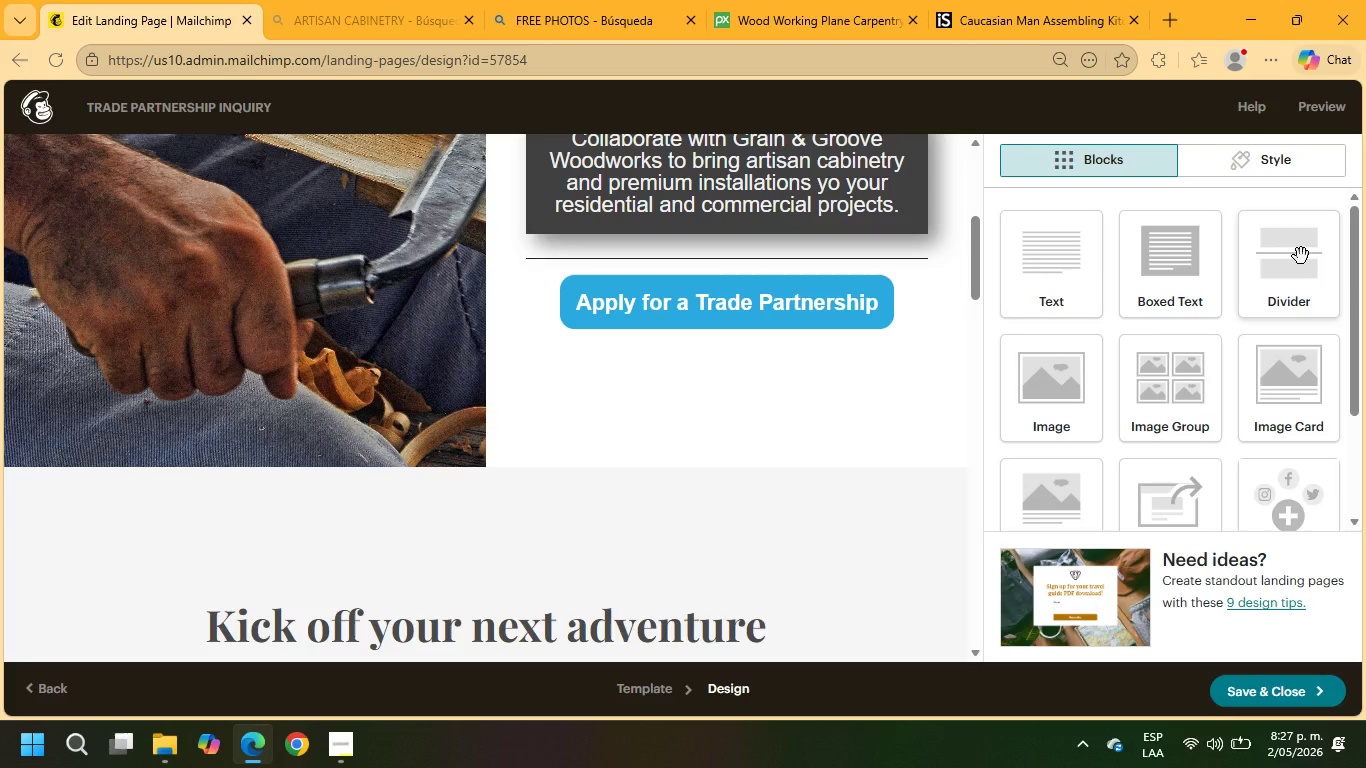 
left_click_drag(start_coordinate=[1301, 256], to_coordinate=[357, 439])
 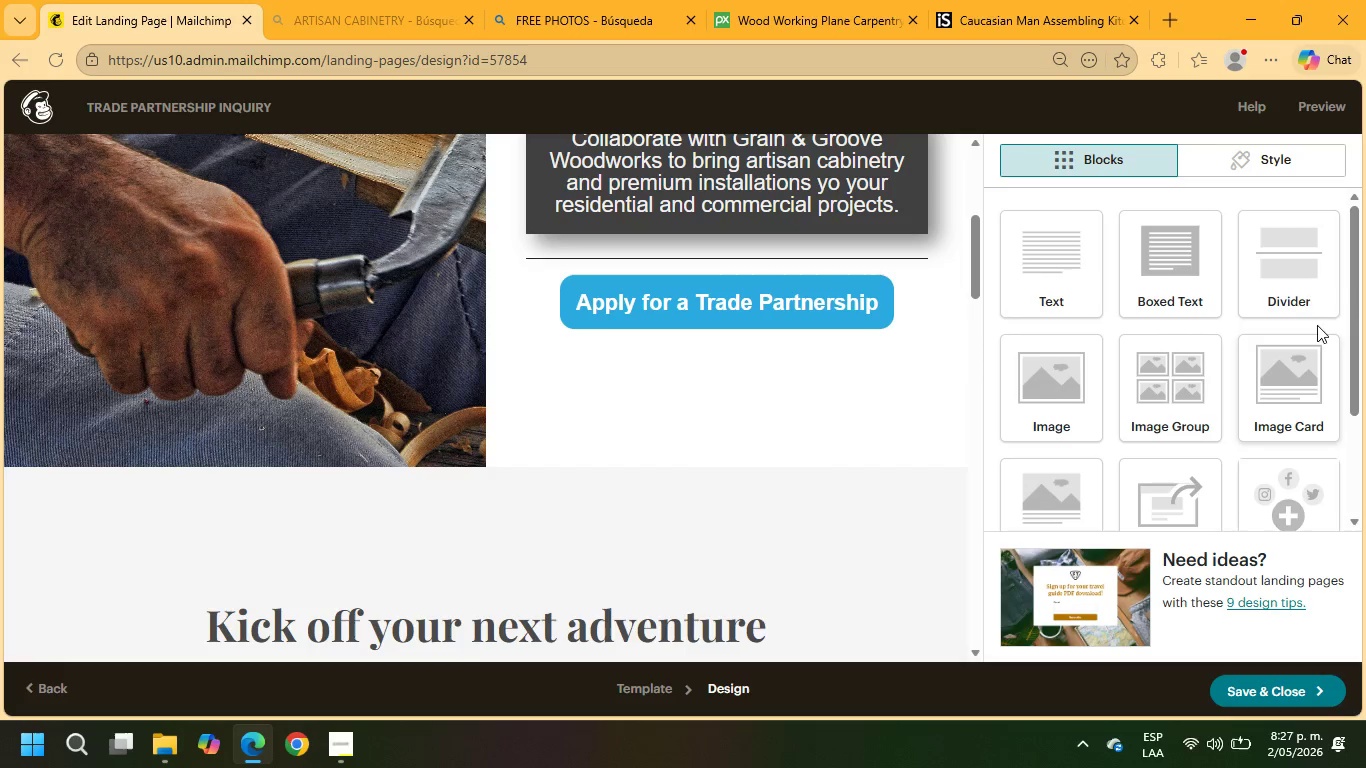 
left_click_drag(start_coordinate=[1307, 281], to_coordinate=[668, 307])
 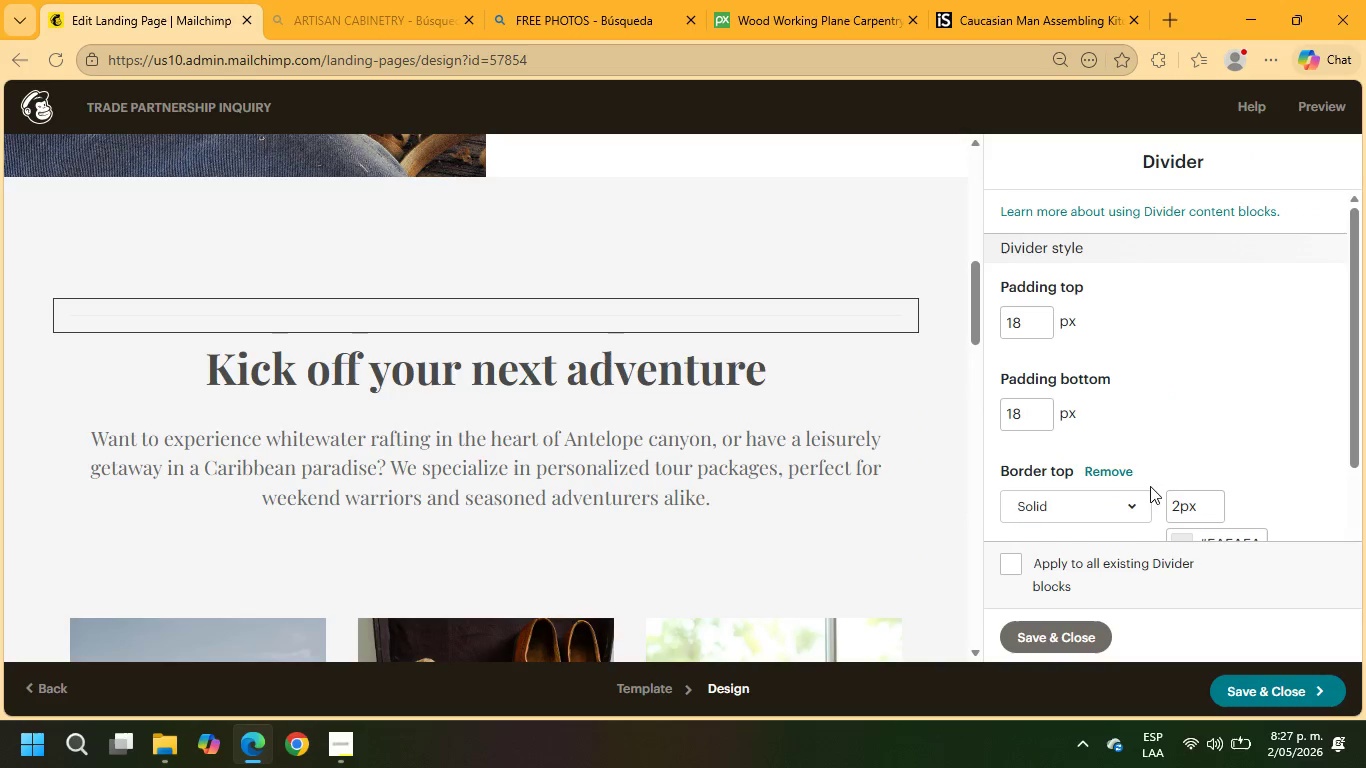 
left_click([668, 237])
 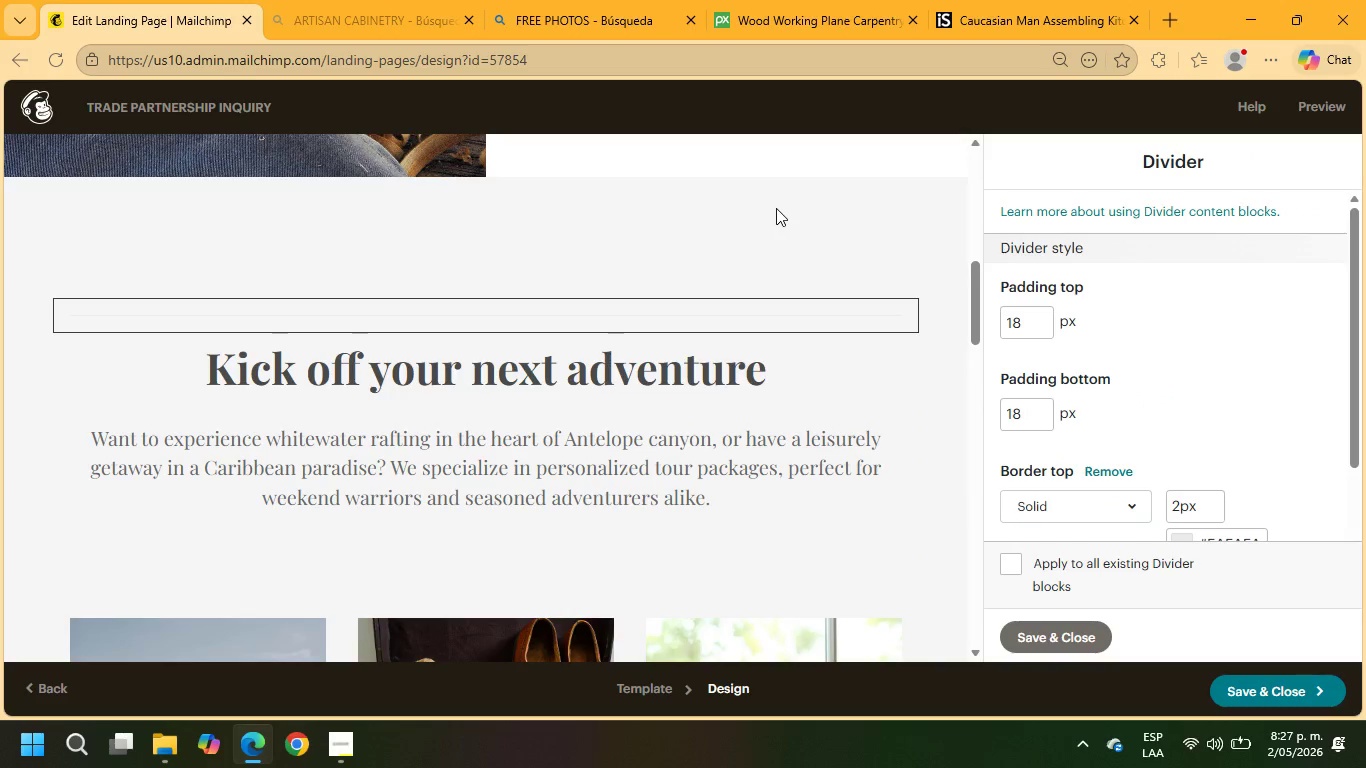 
scroll: coordinate [780, 209], scroll_direction: up, amount: 2.0
 